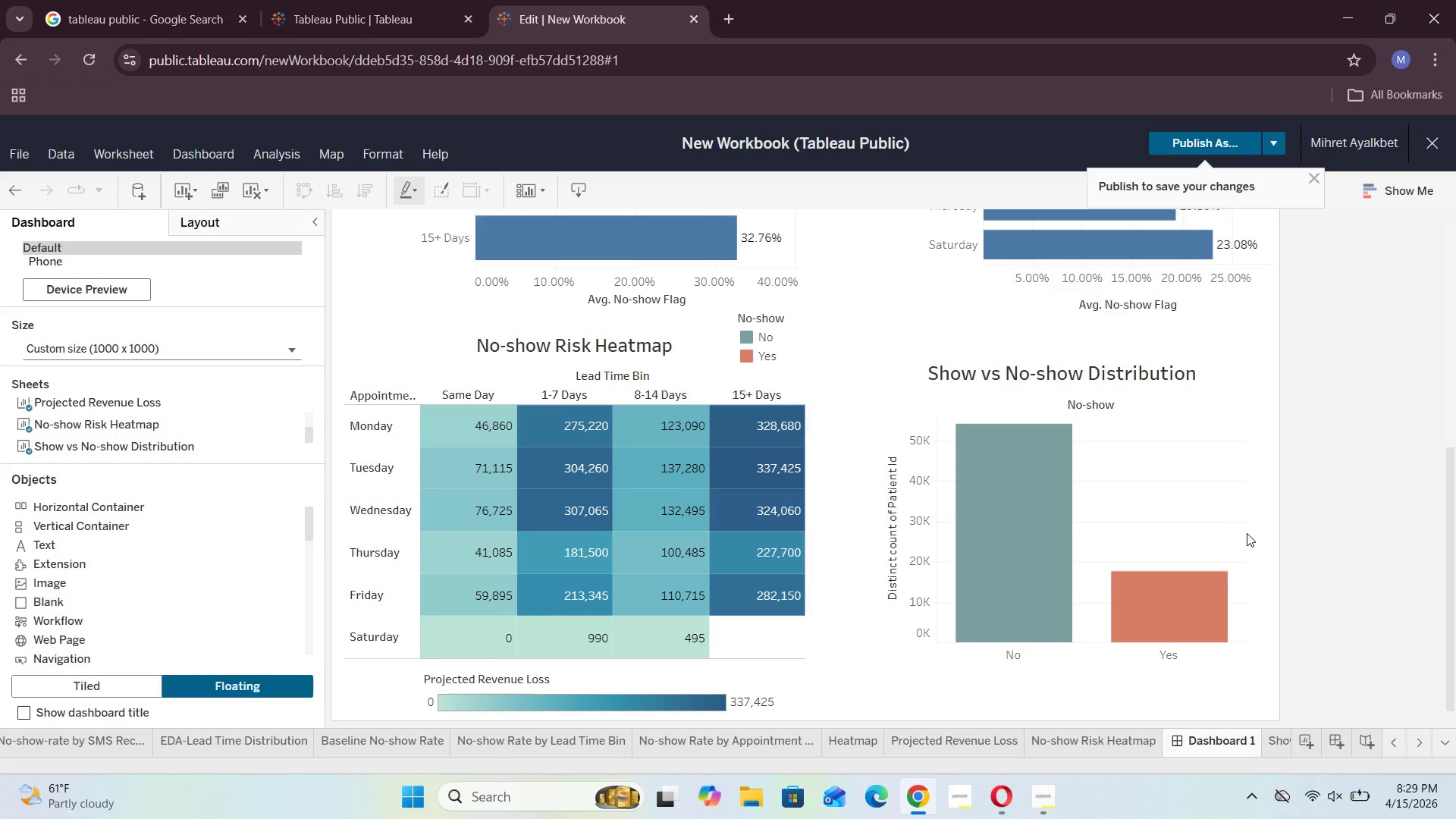 
left_click([1242, 533])
 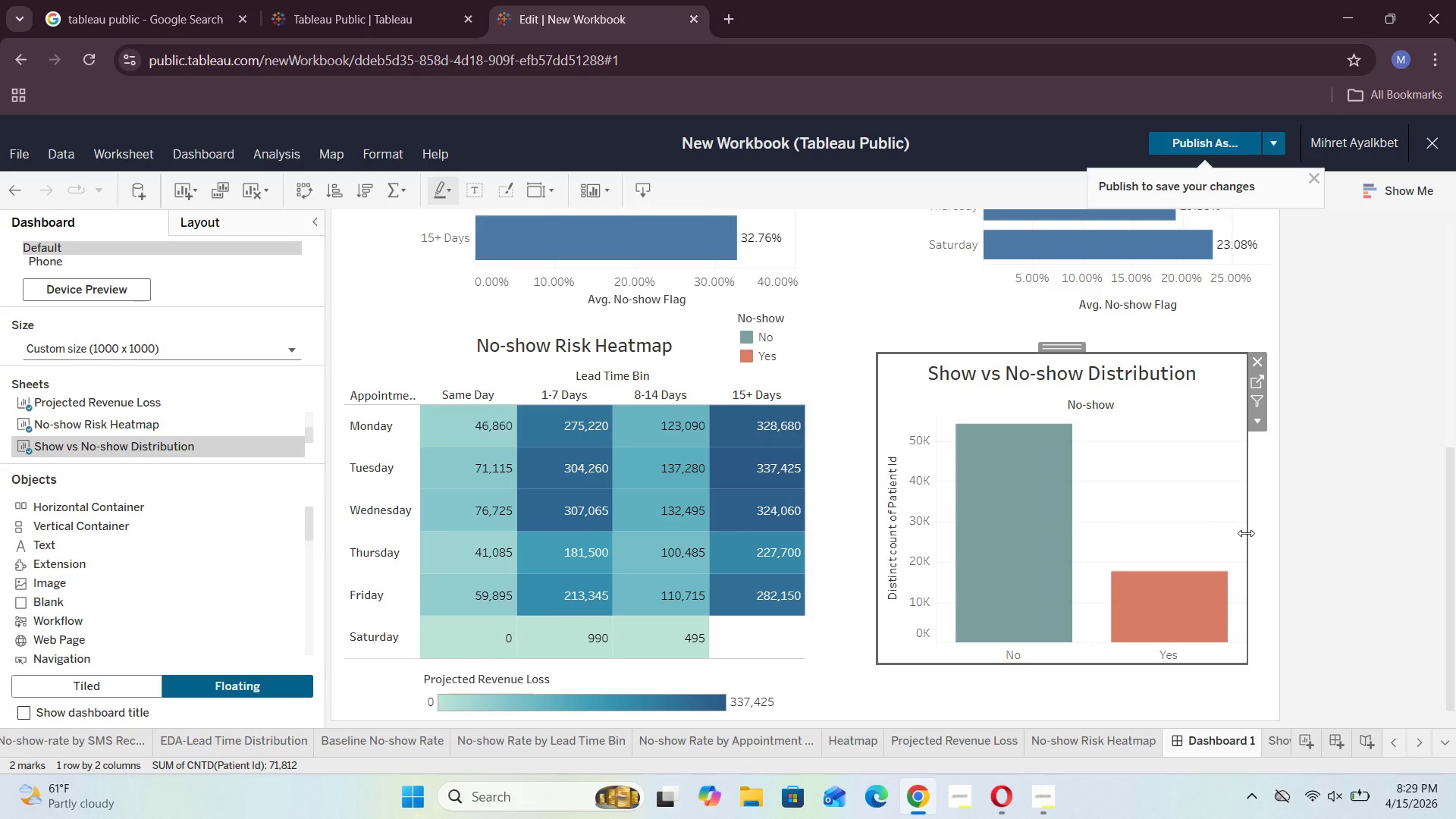 
left_click_drag(start_coordinate=[1246, 533], to_coordinate=[1276, 539])
 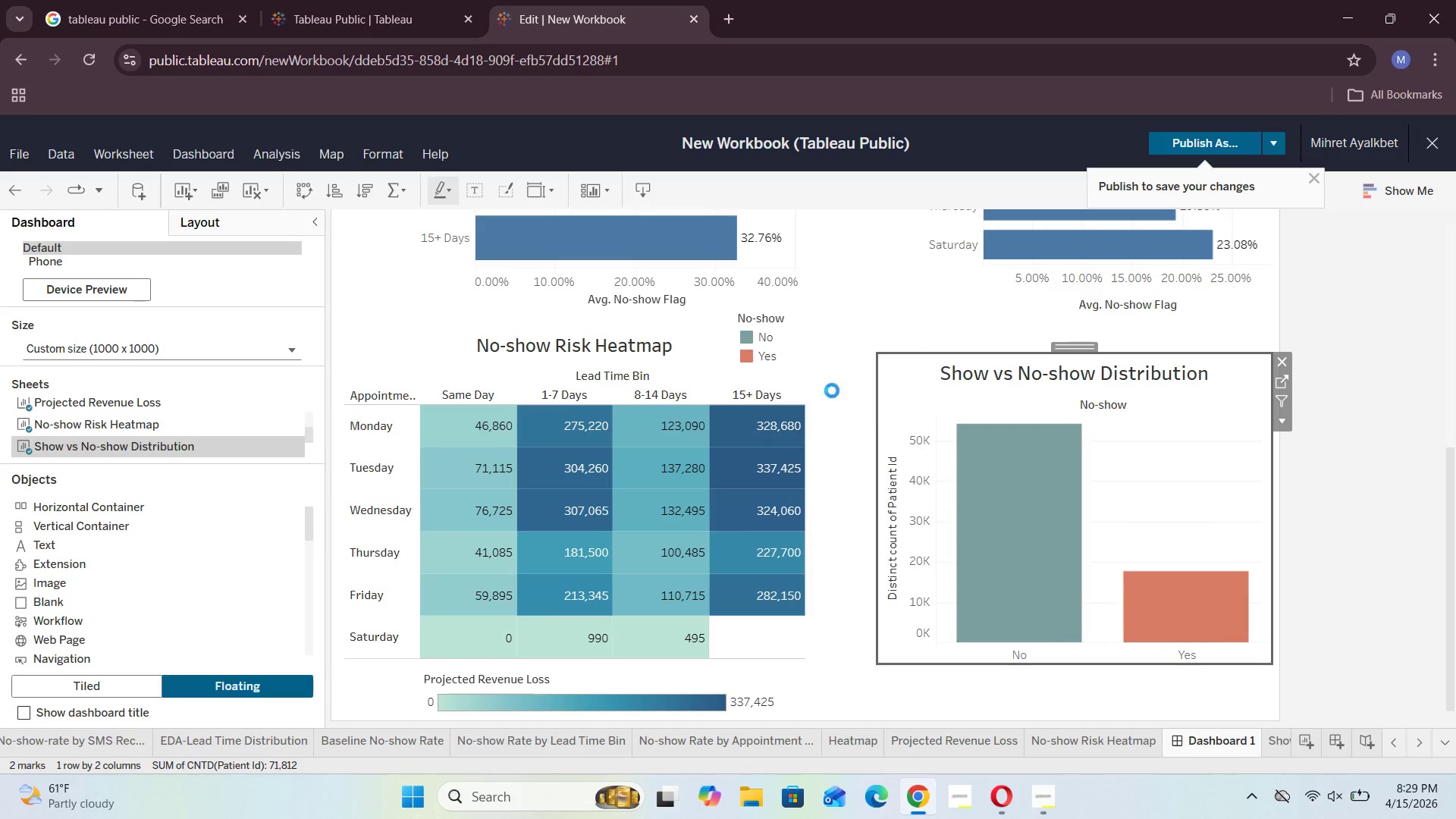 
left_click([812, 347])
 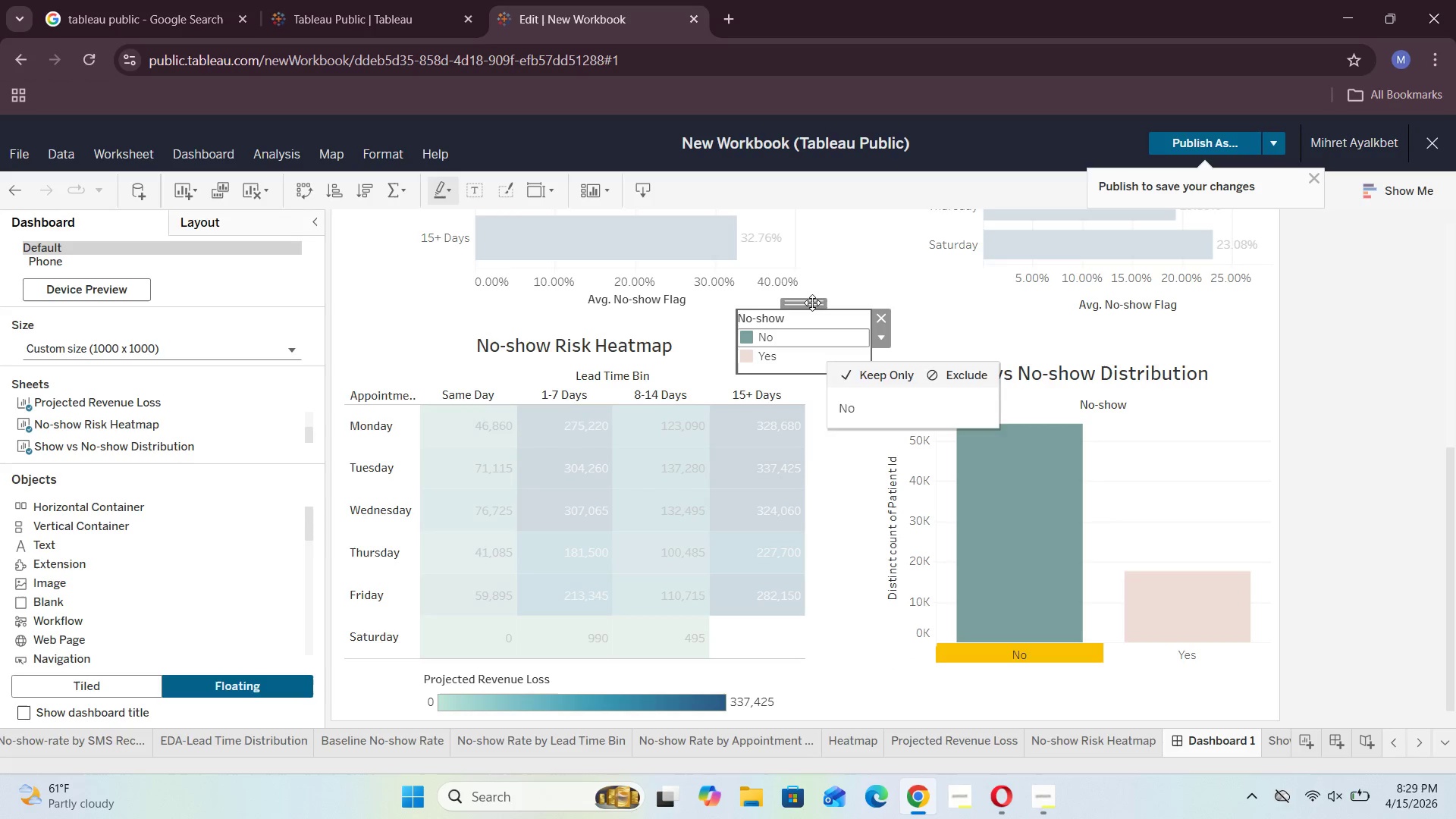 
left_click_drag(start_coordinate=[811, 301], to_coordinate=[1029, 653])
 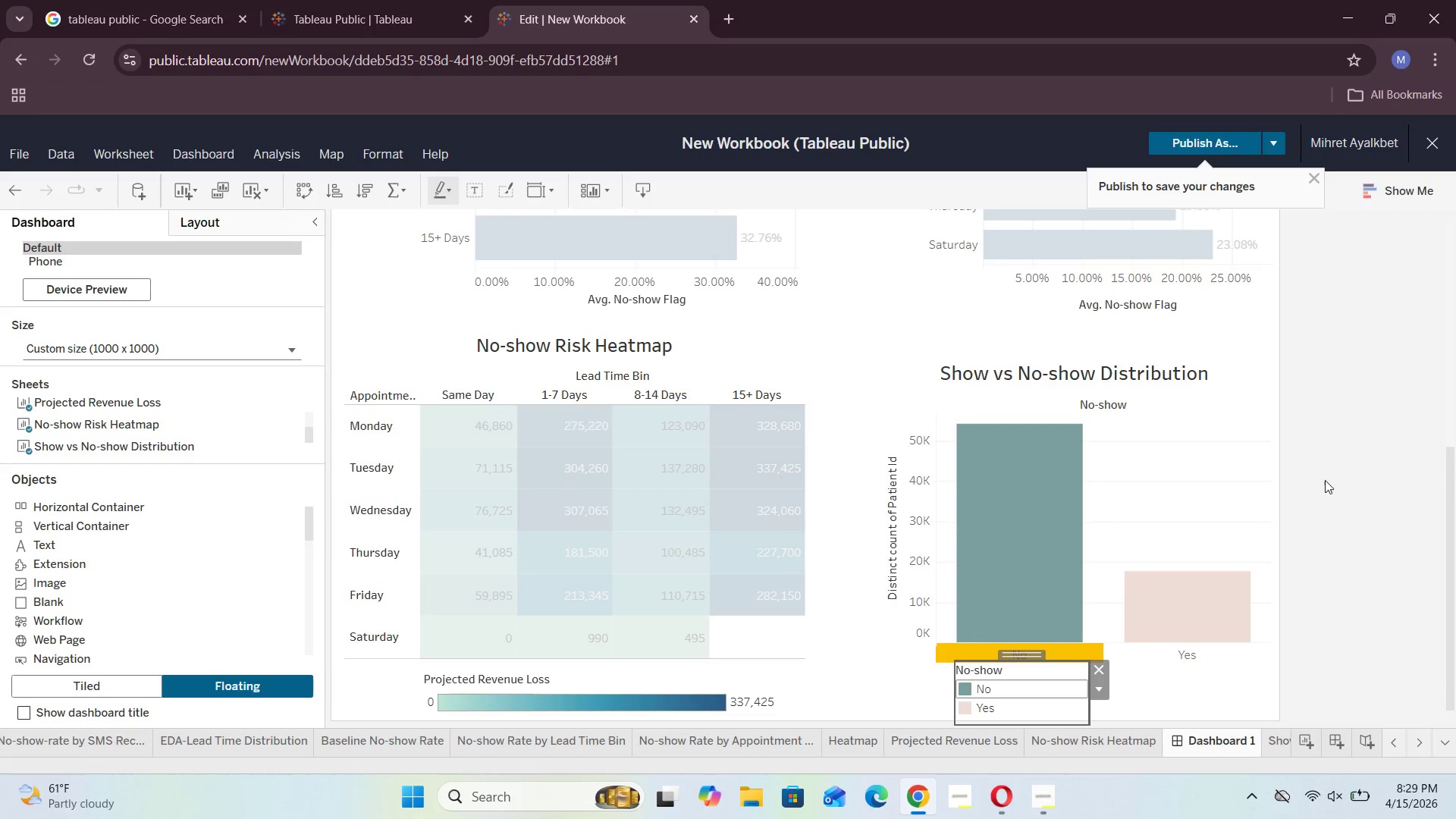 
left_click([1352, 466])
 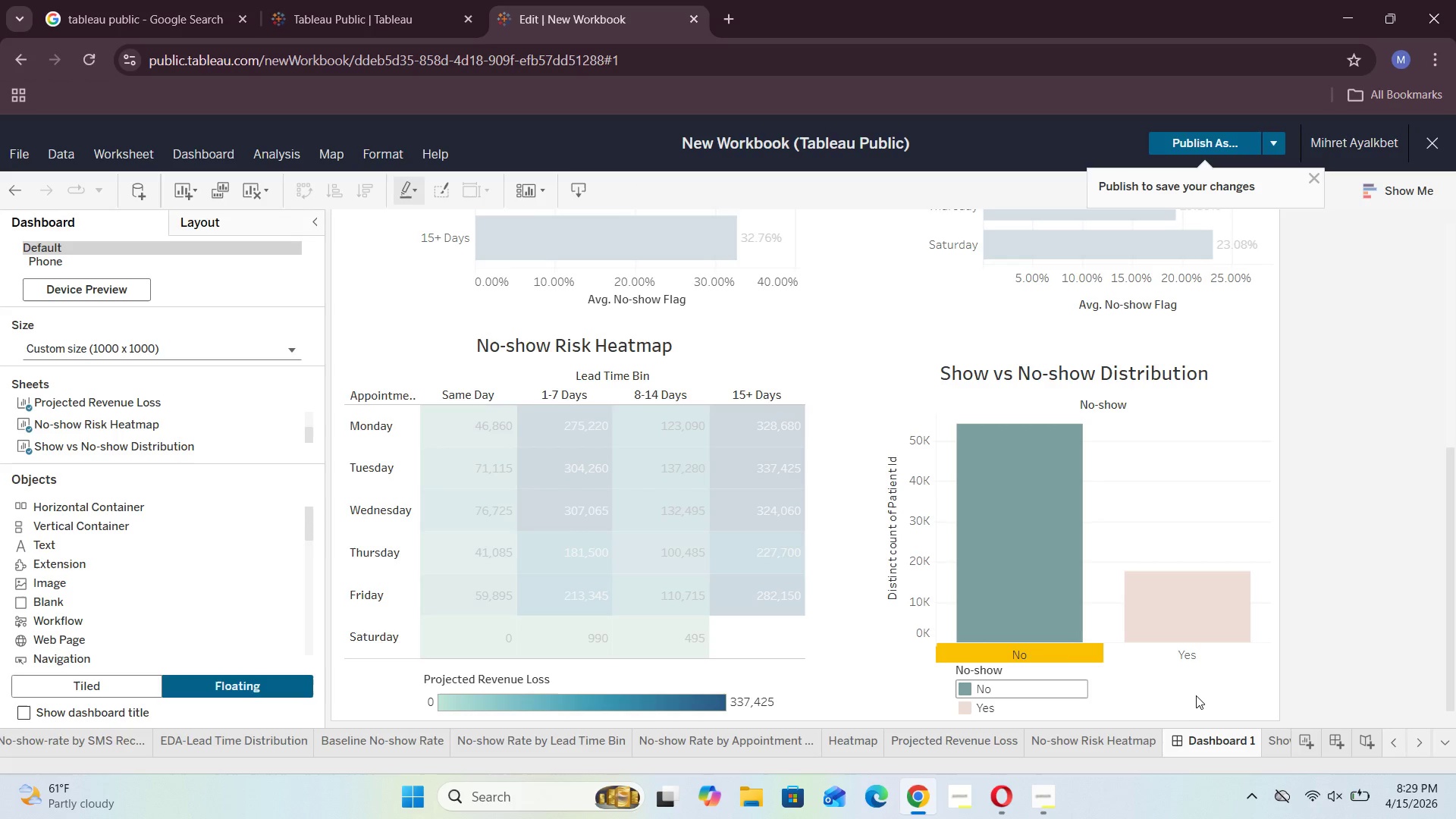 
double_click([1200, 686])
 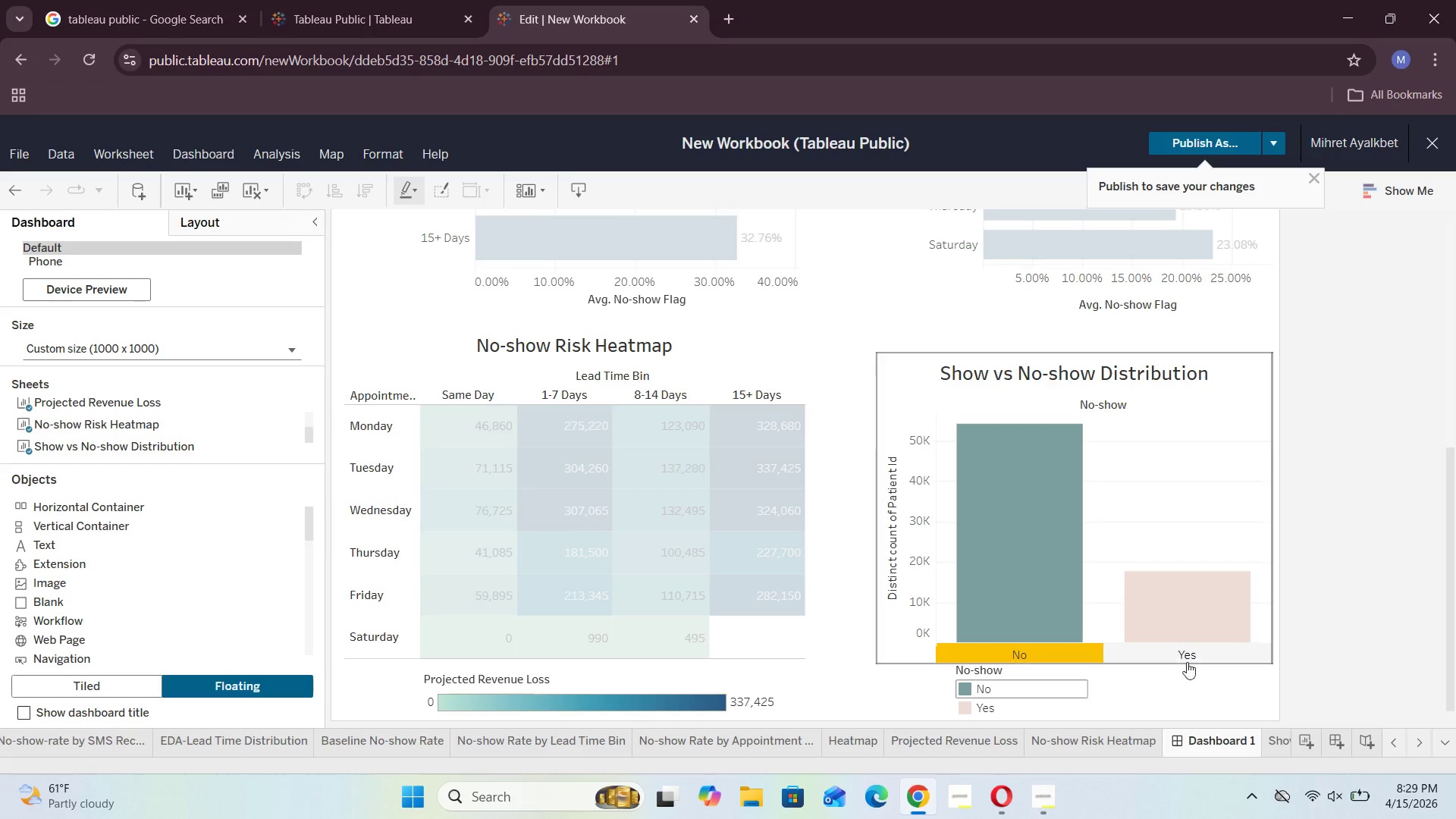 
left_click([1178, 662])
 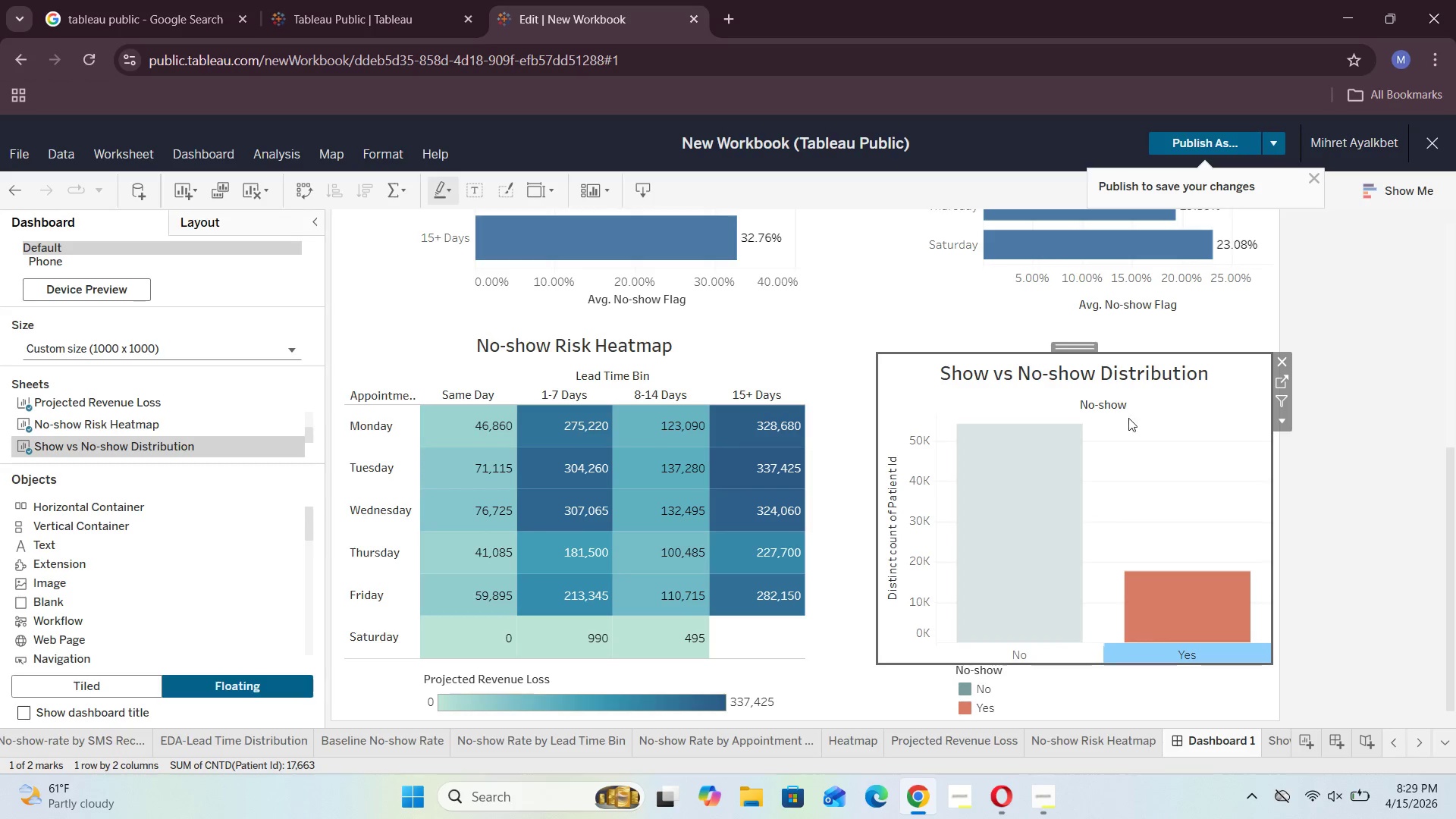 
left_click([1171, 392])
 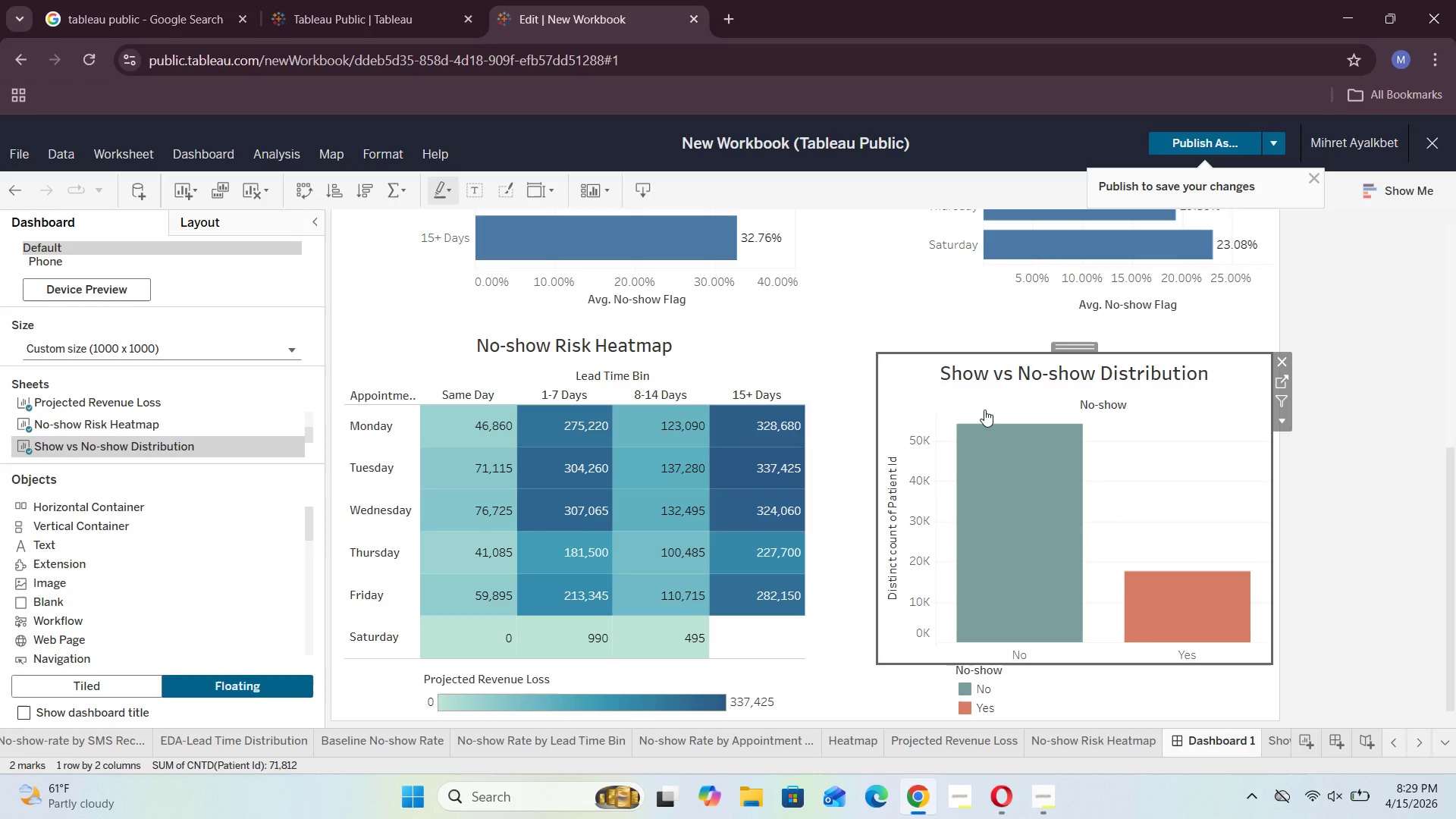 
scroll: coordinate [984, 406], scroll_direction: down, amount: 3.0
 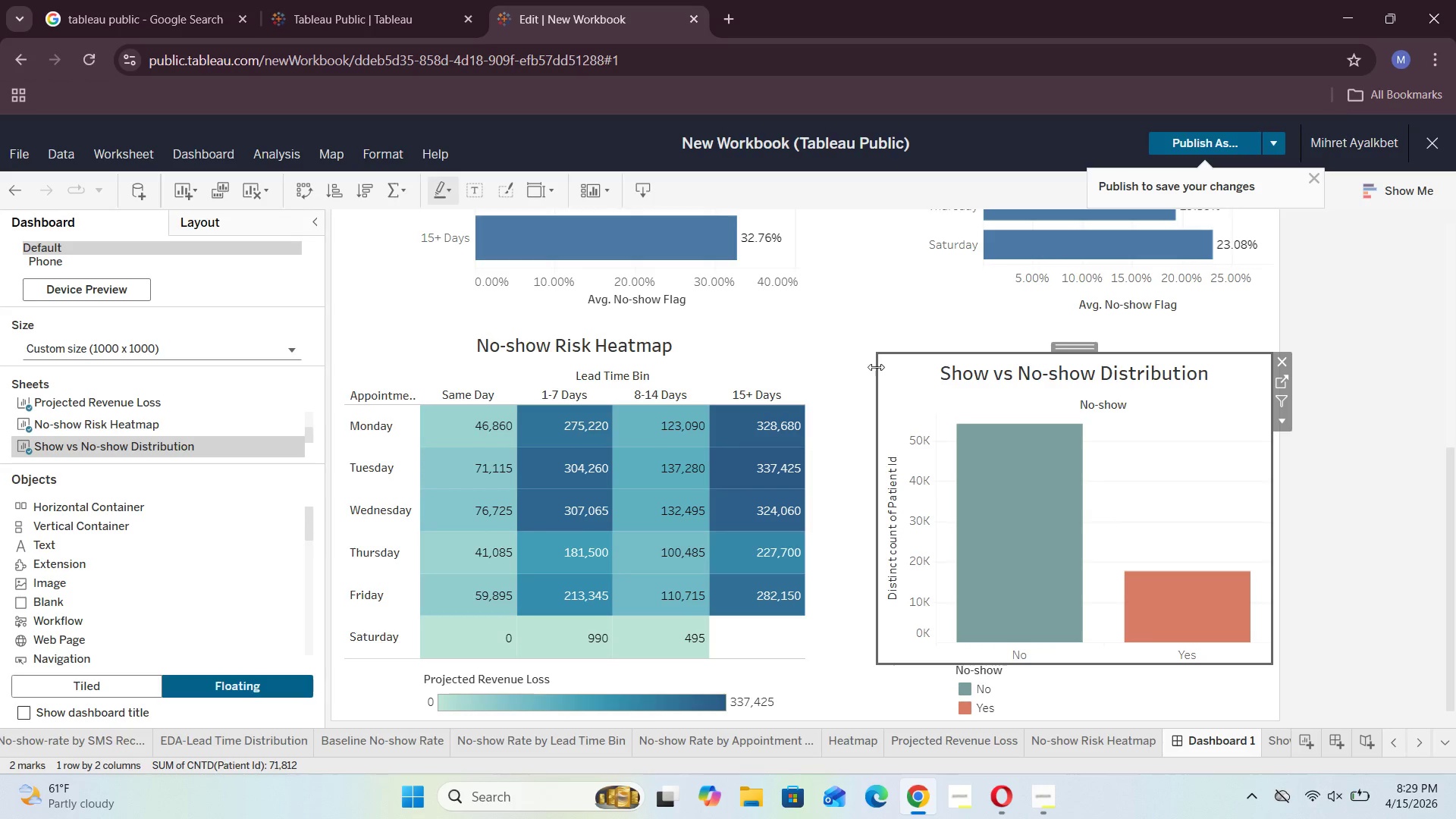 
left_click_drag(start_coordinate=[879, 368], to_coordinate=[847, 379])
 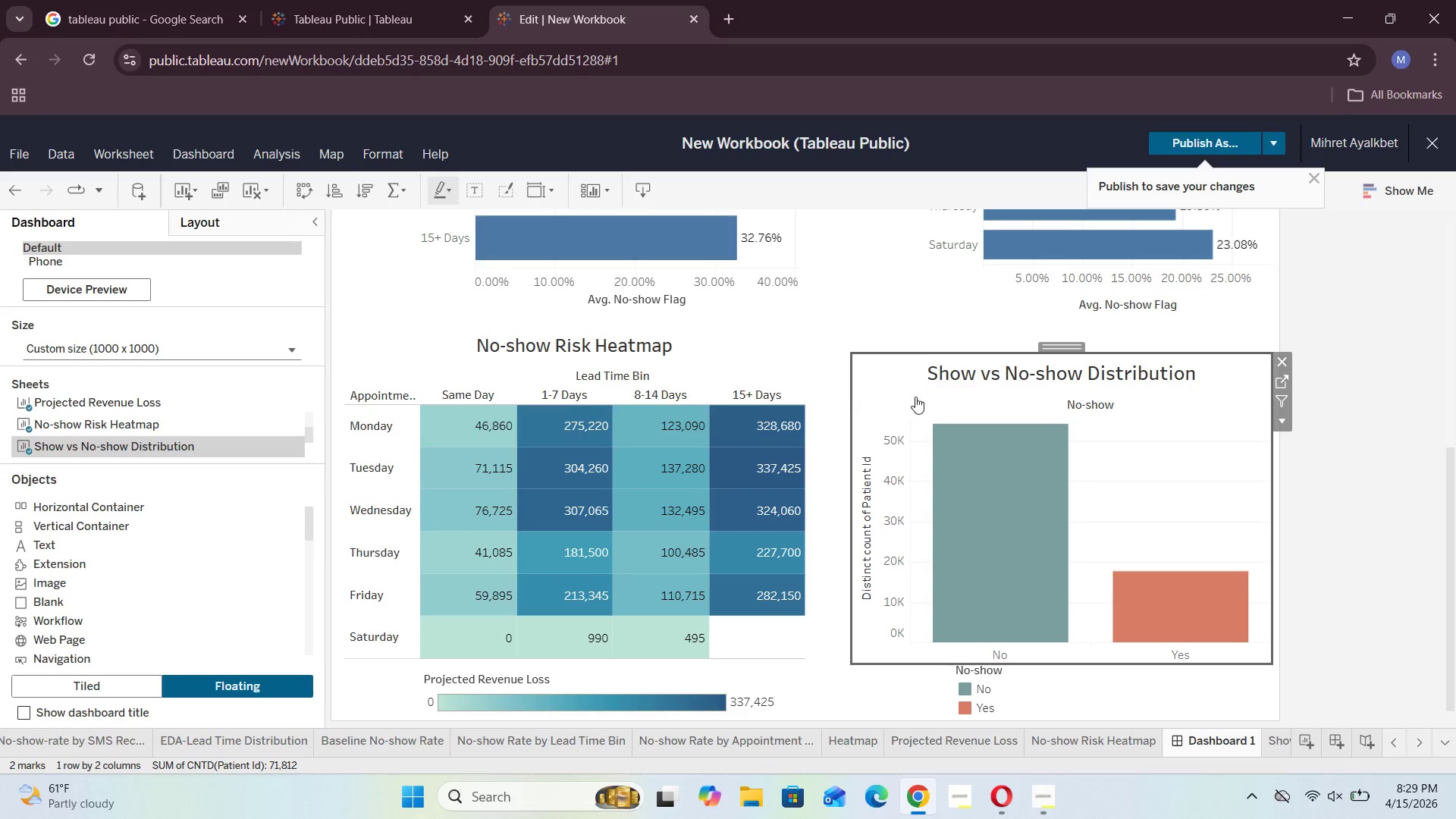 
left_click([831, 382])
 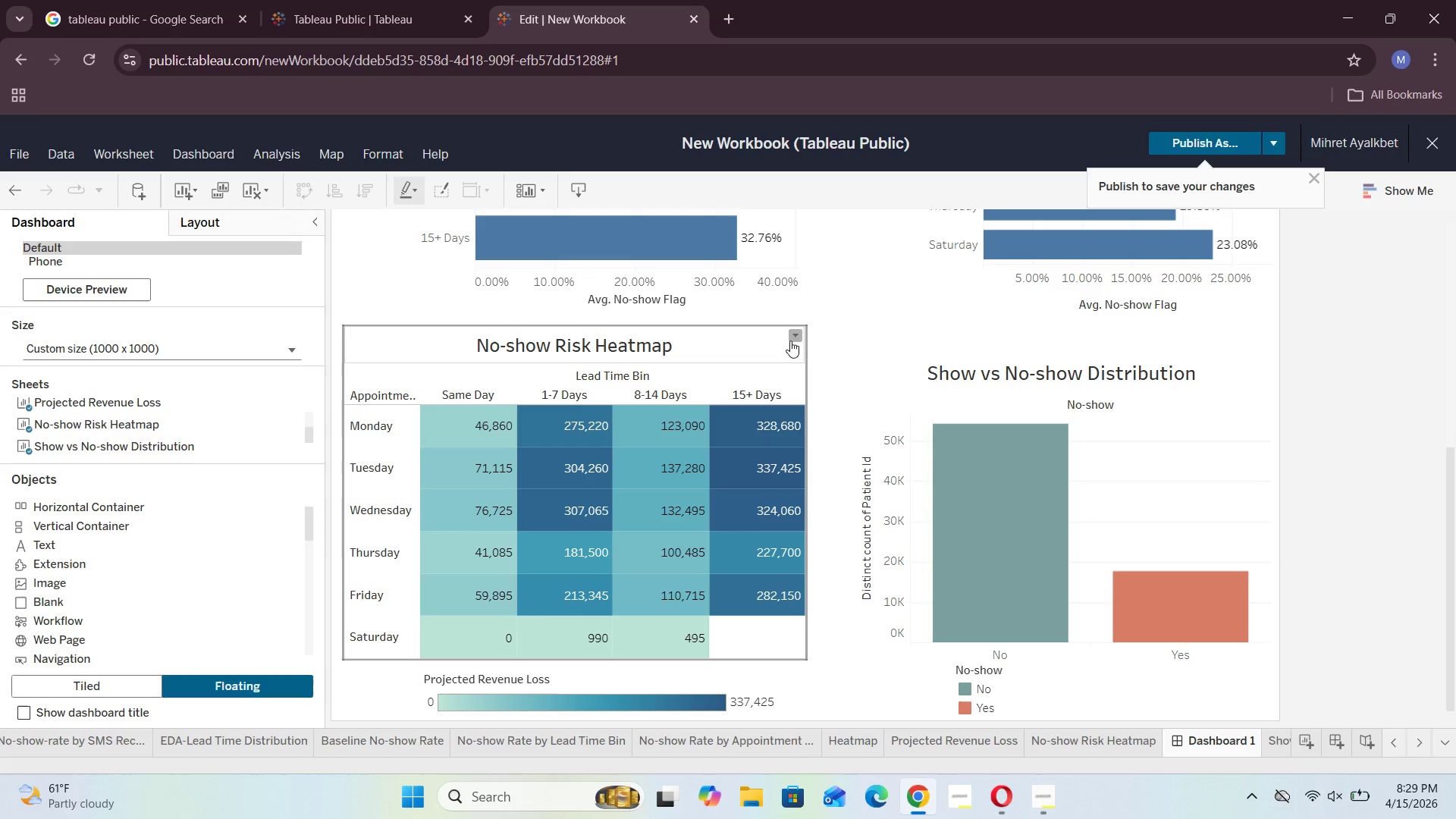 
scroll: coordinate [890, 339], scroll_direction: up, amount: 2.0
 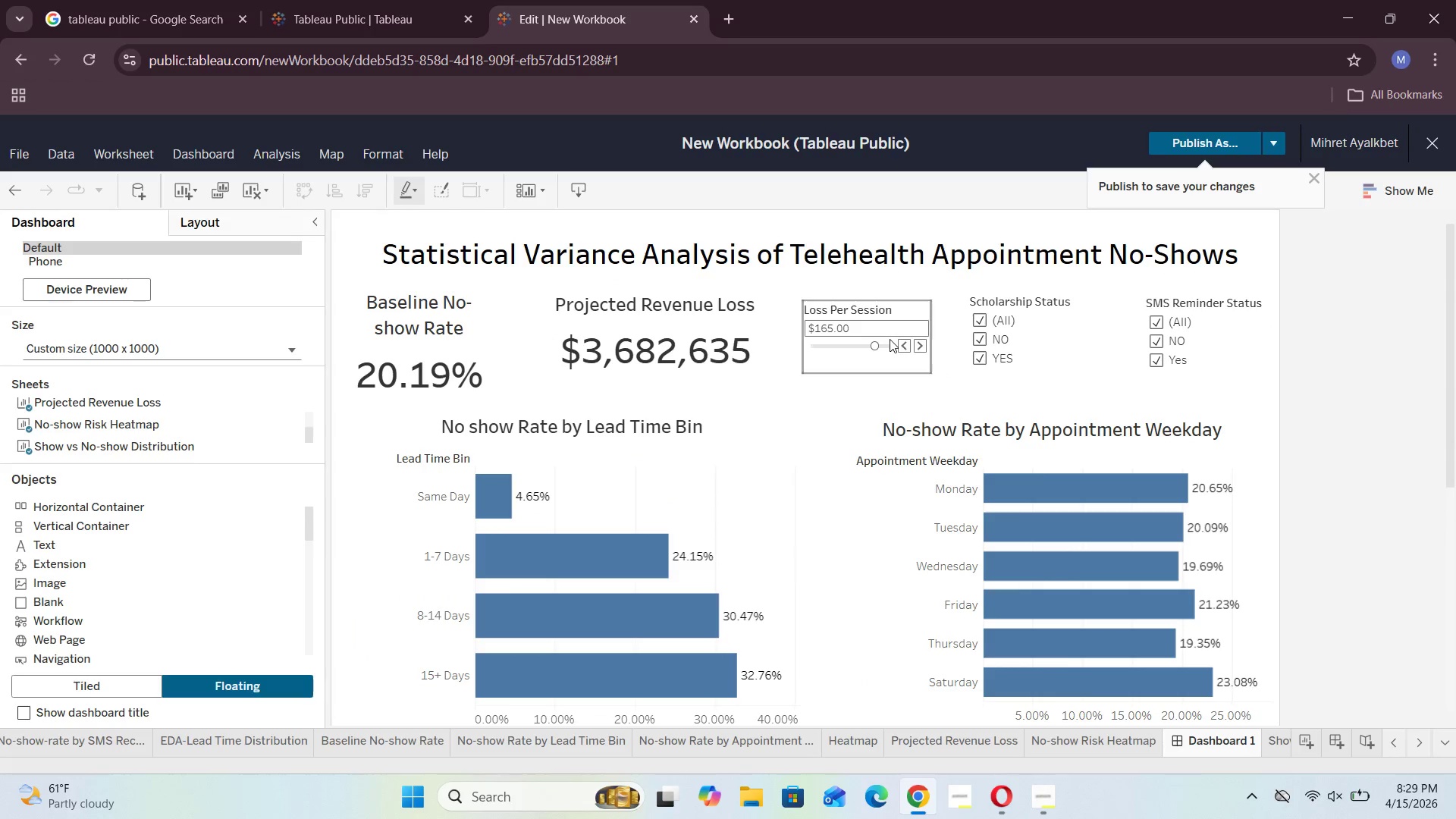 
scroll: coordinate [890, 343], scroll_direction: down, amount: 7.0
 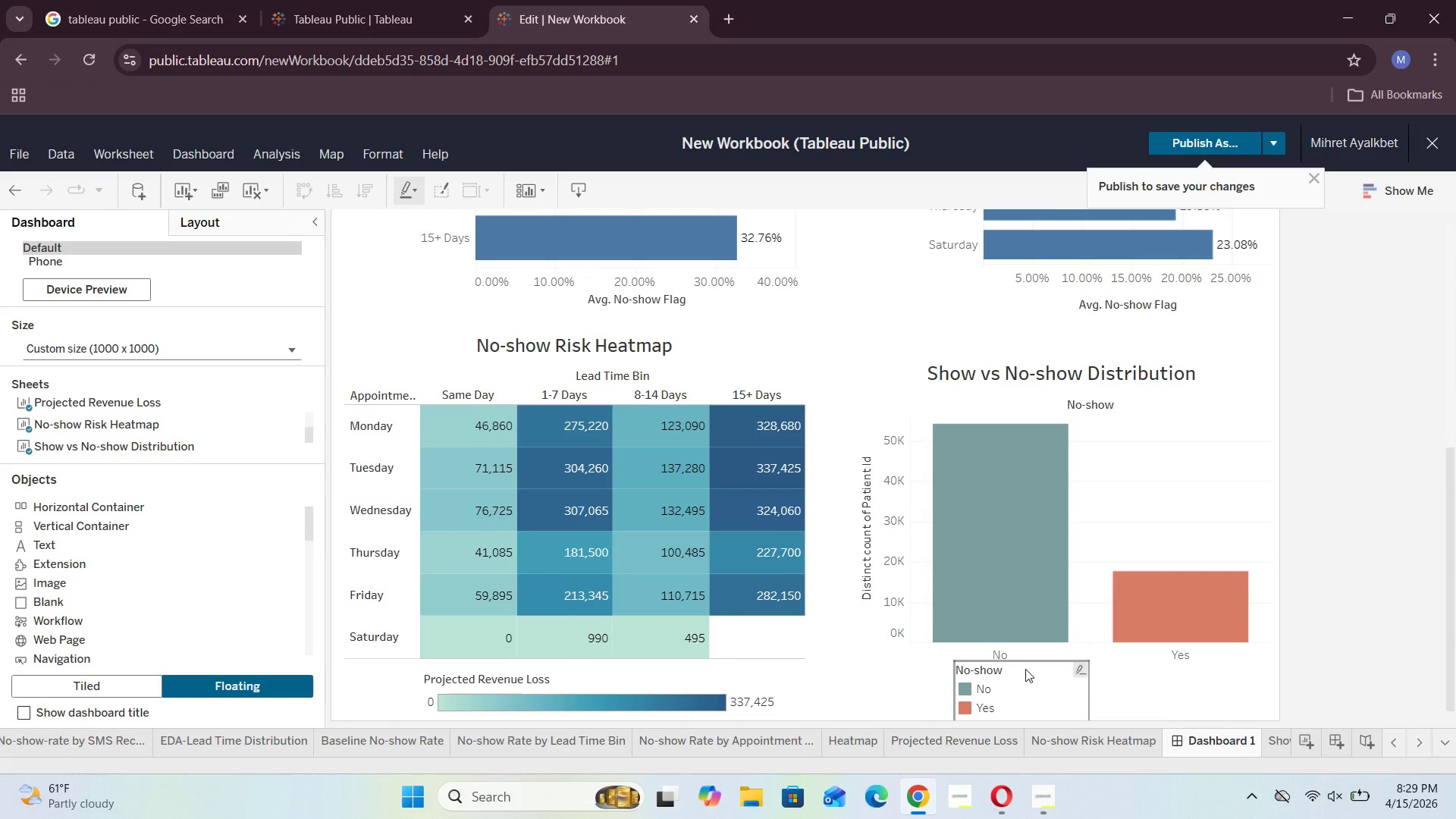 
left_click([1025, 669])
 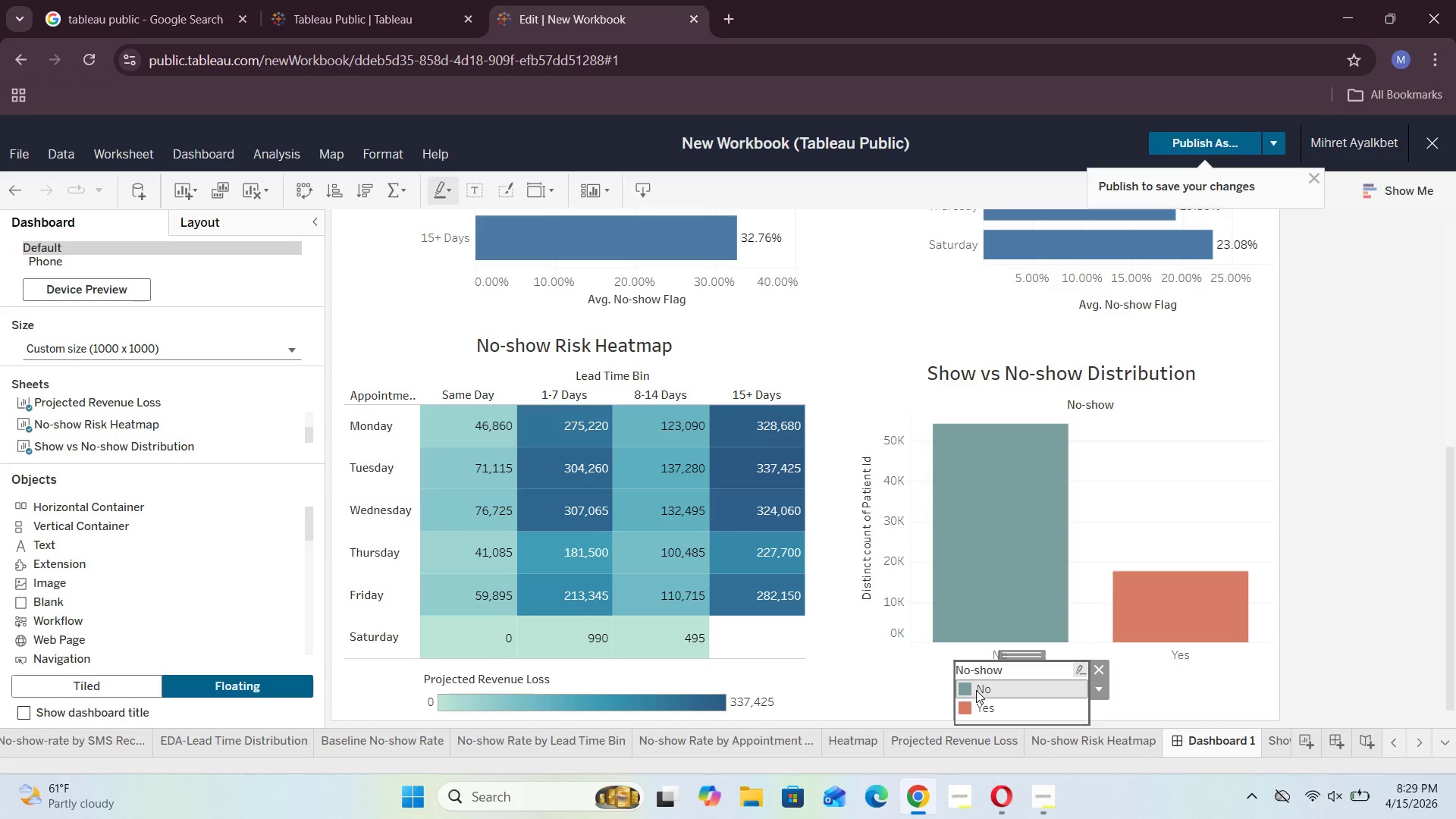 
left_click([964, 688])
 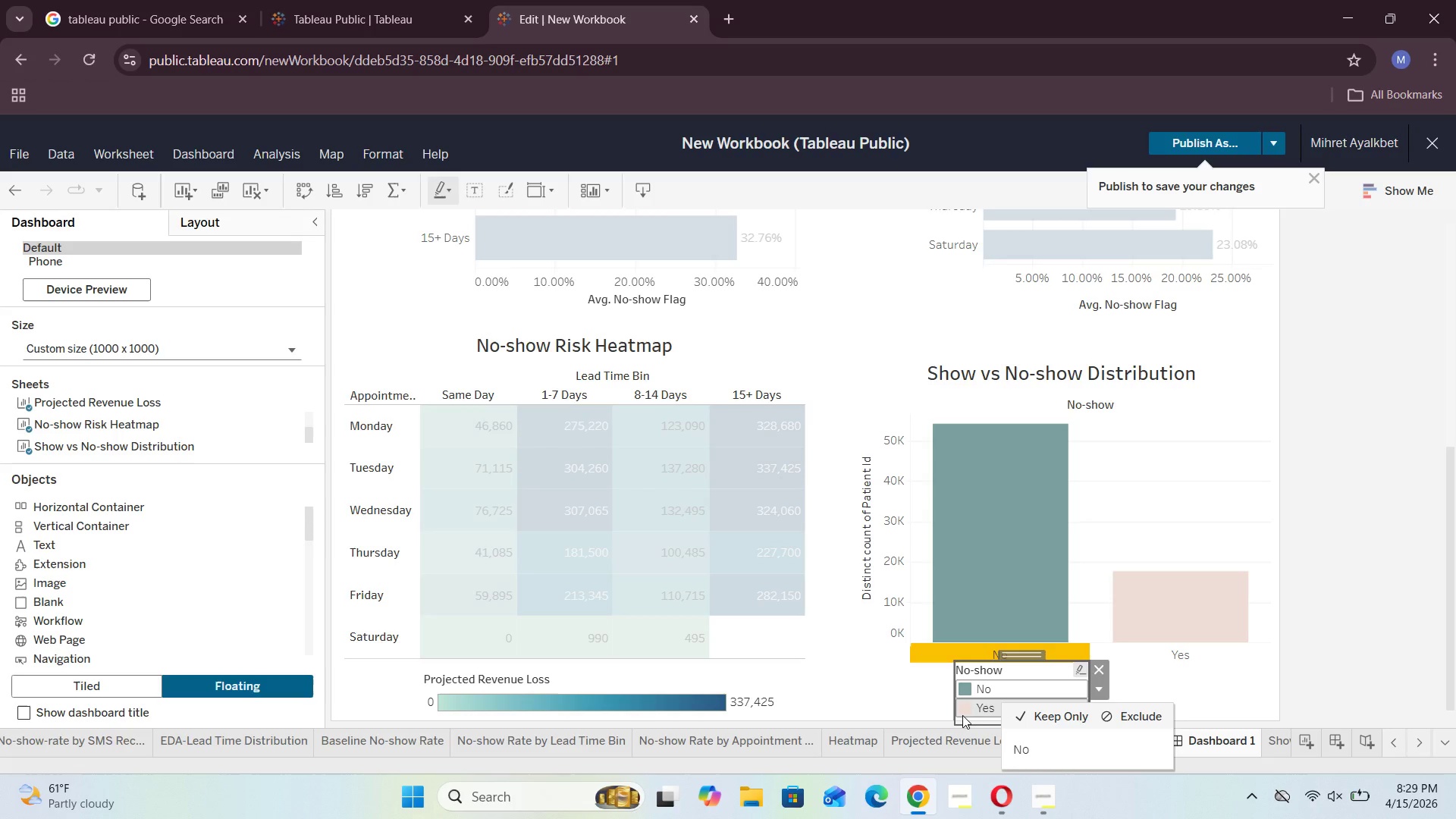 
left_click([963, 708])
 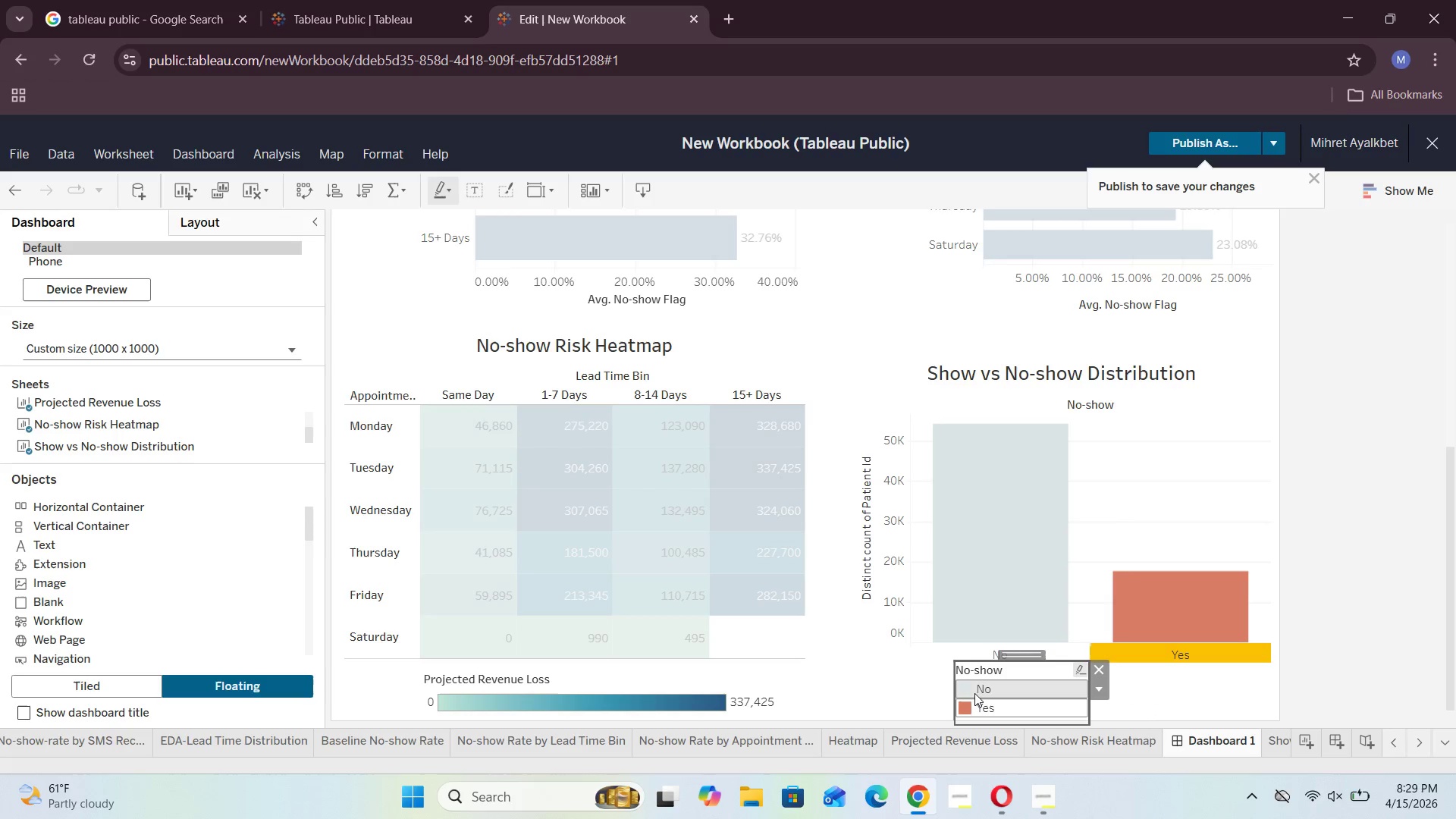 
left_click([970, 690])
 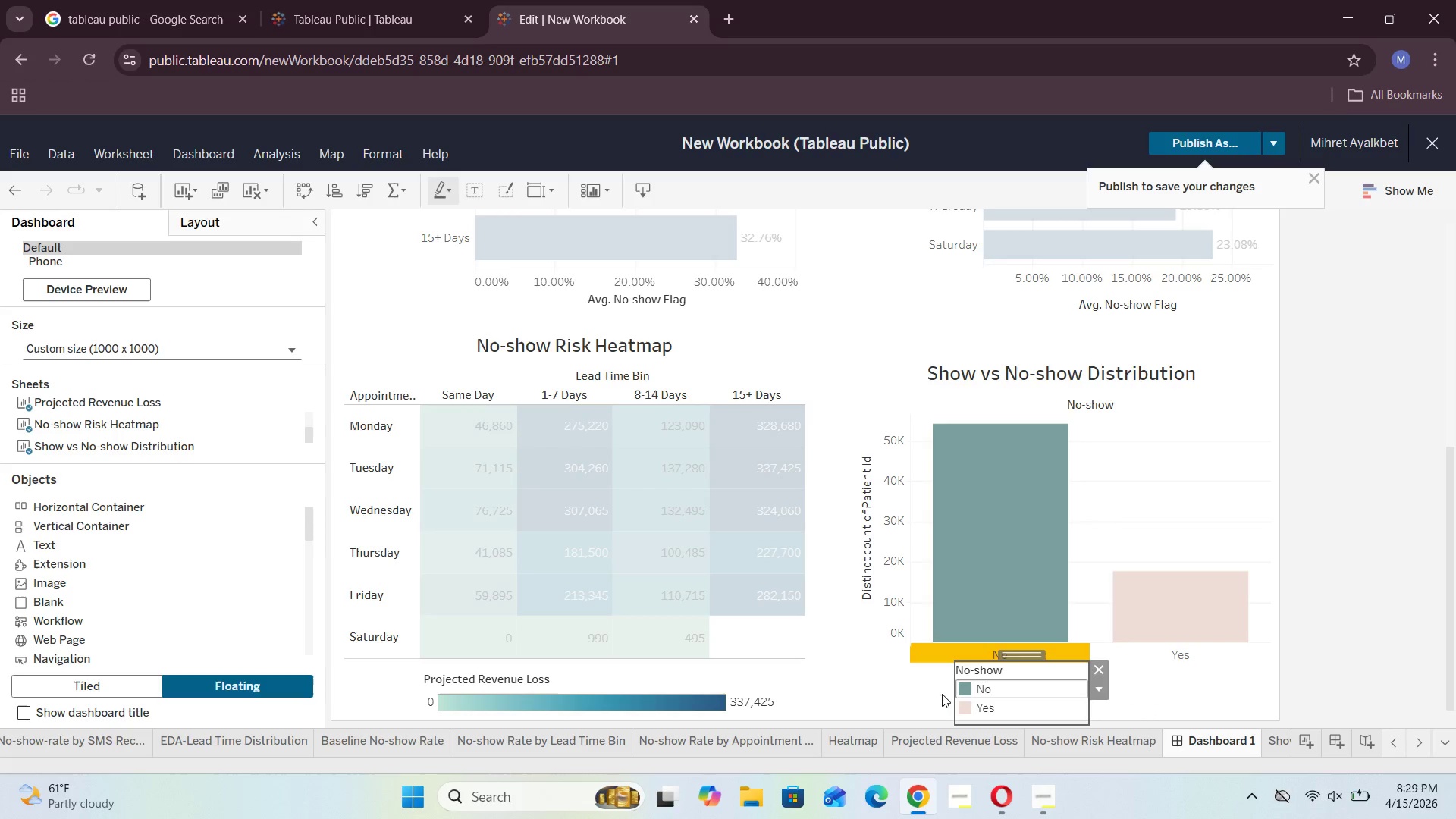 
left_click([902, 688])
 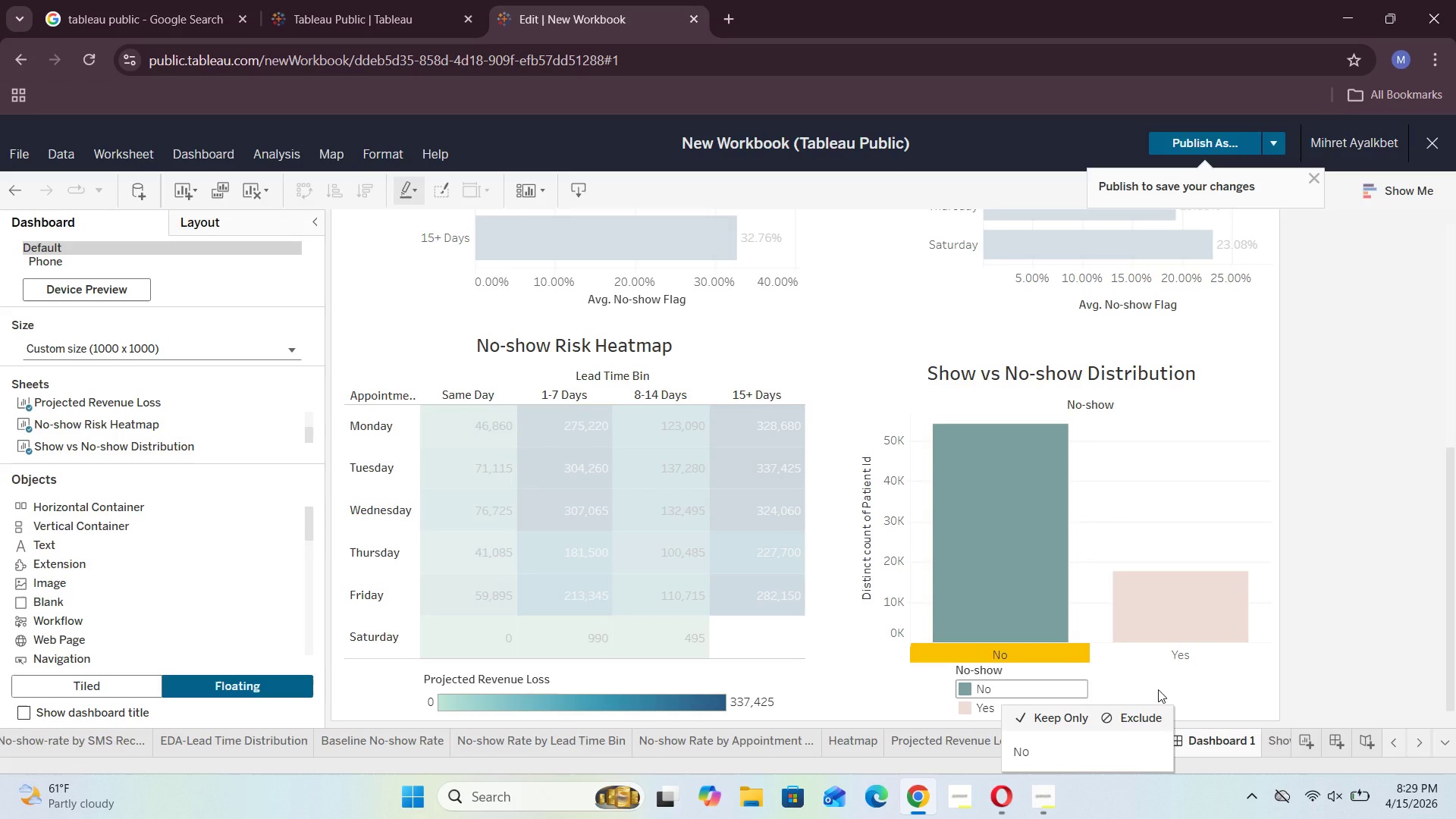 
double_click([1158, 689])
 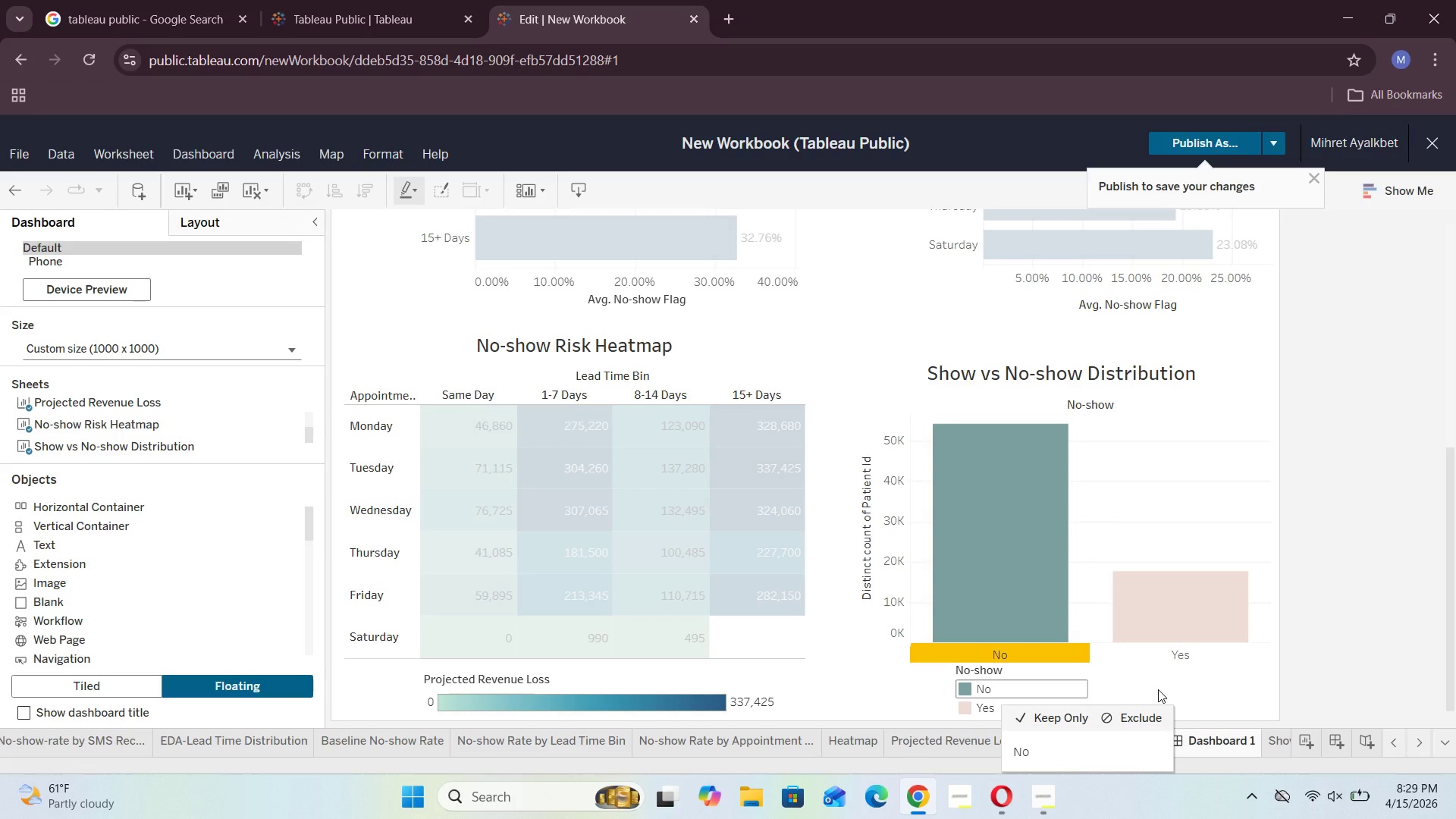 
triple_click([1158, 689])
 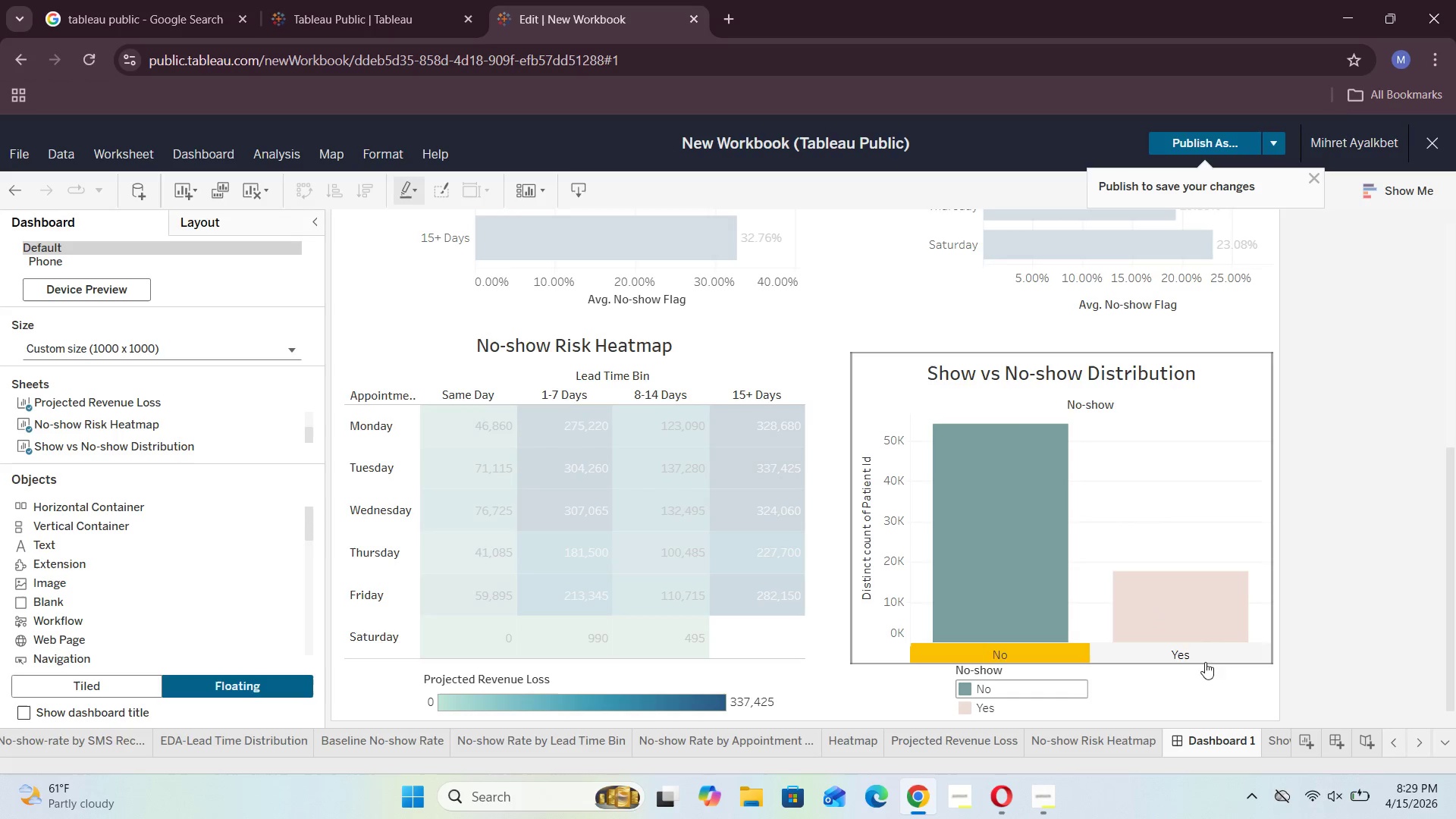 
left_click([1047, 673])
 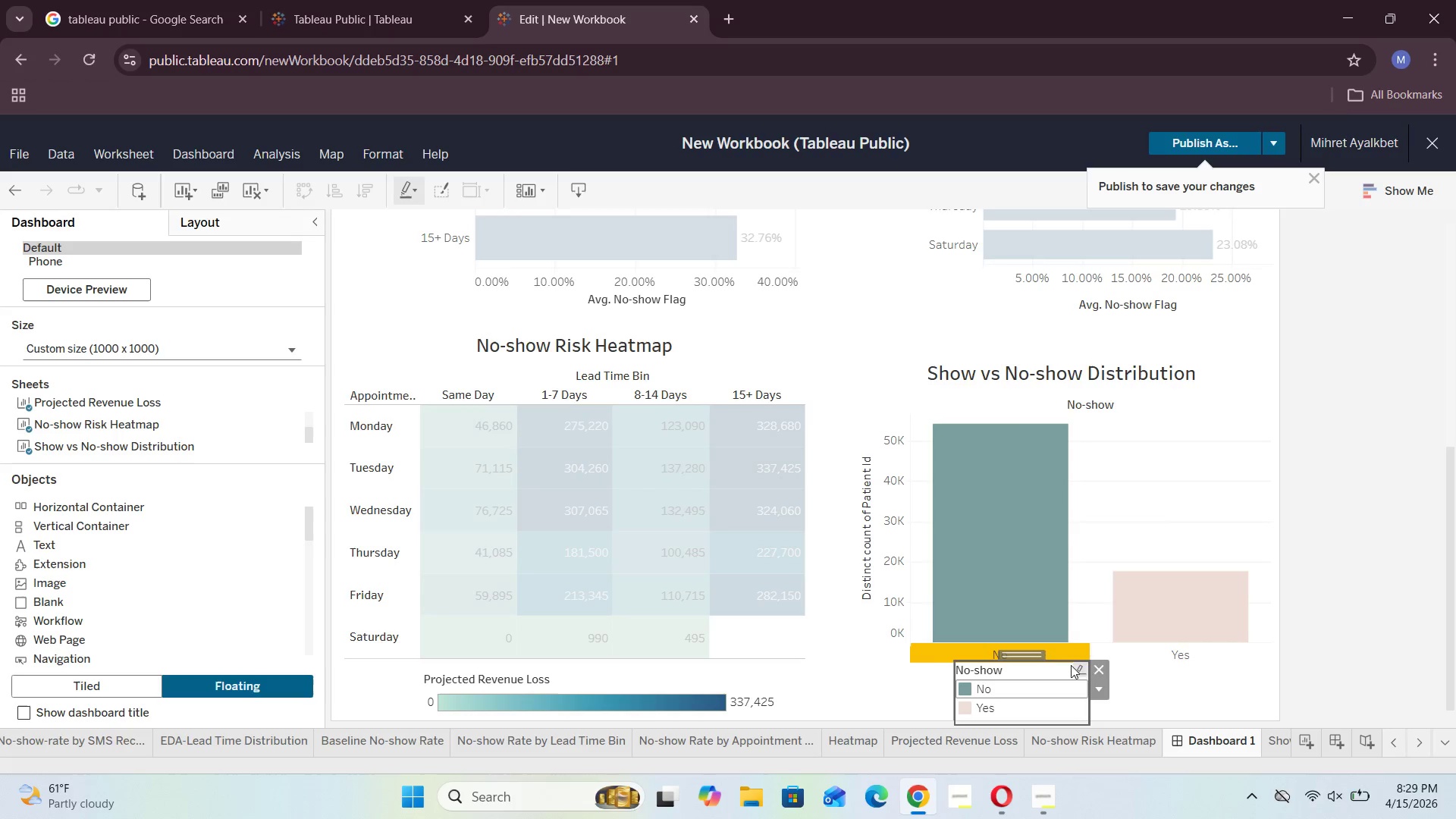 
mouse_move([1096, 675])
 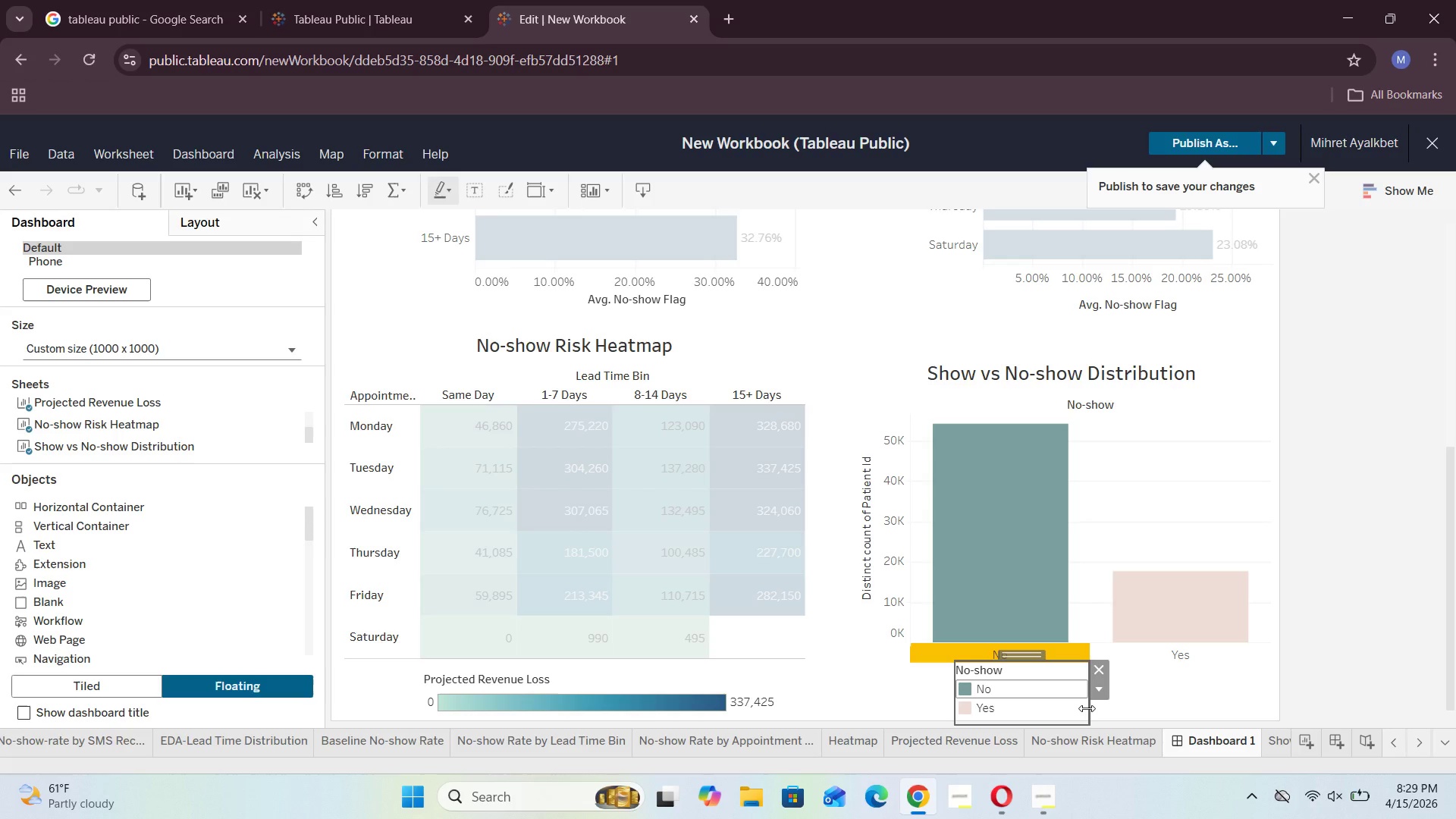 
left_click_drag(start_coordinate=[1087, 708], to_coordinate=[1202, 708])
 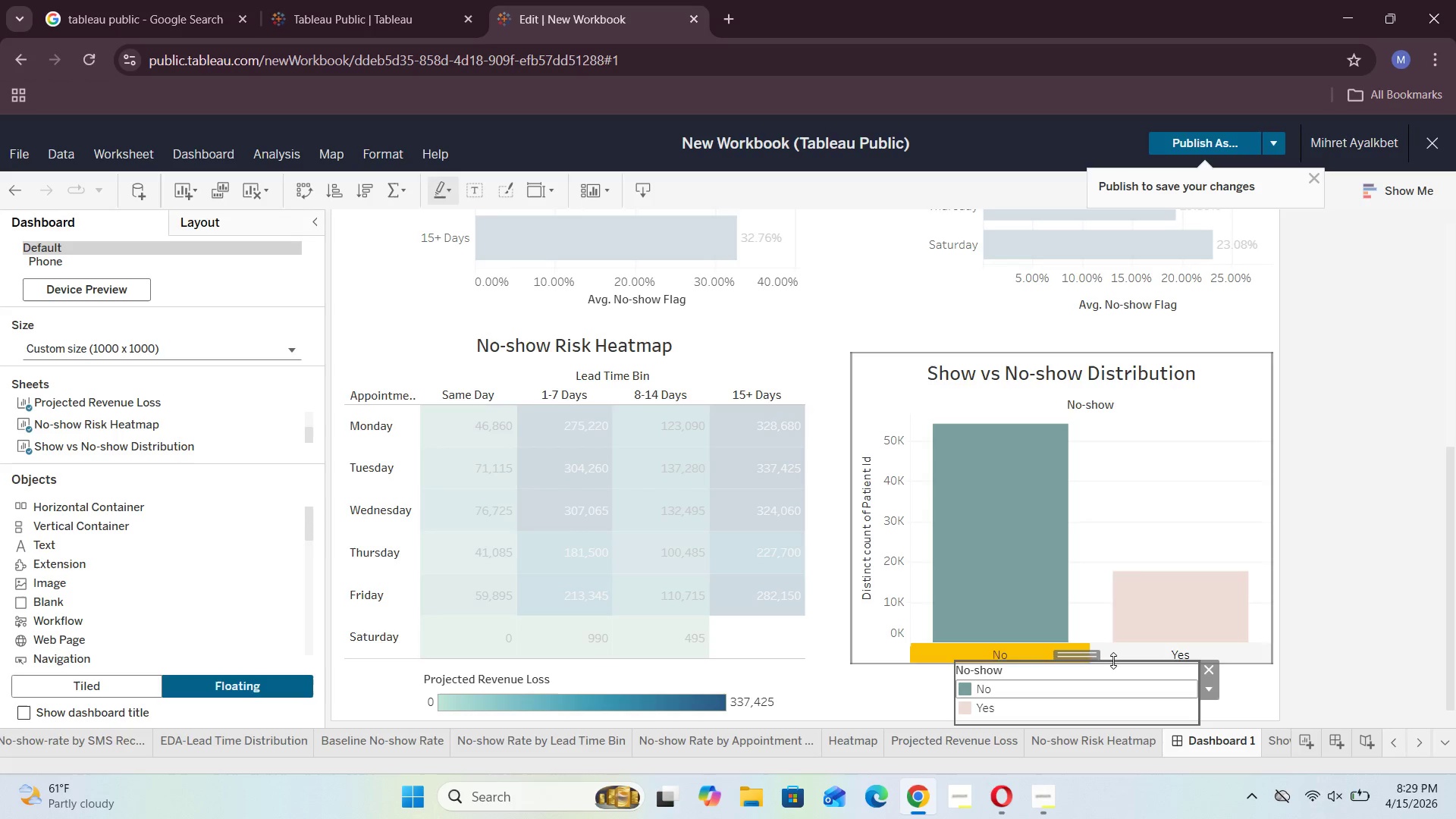 
left_click_drag(start_coordinate=[1122, 661], to_coordinate=[1125, 677])
 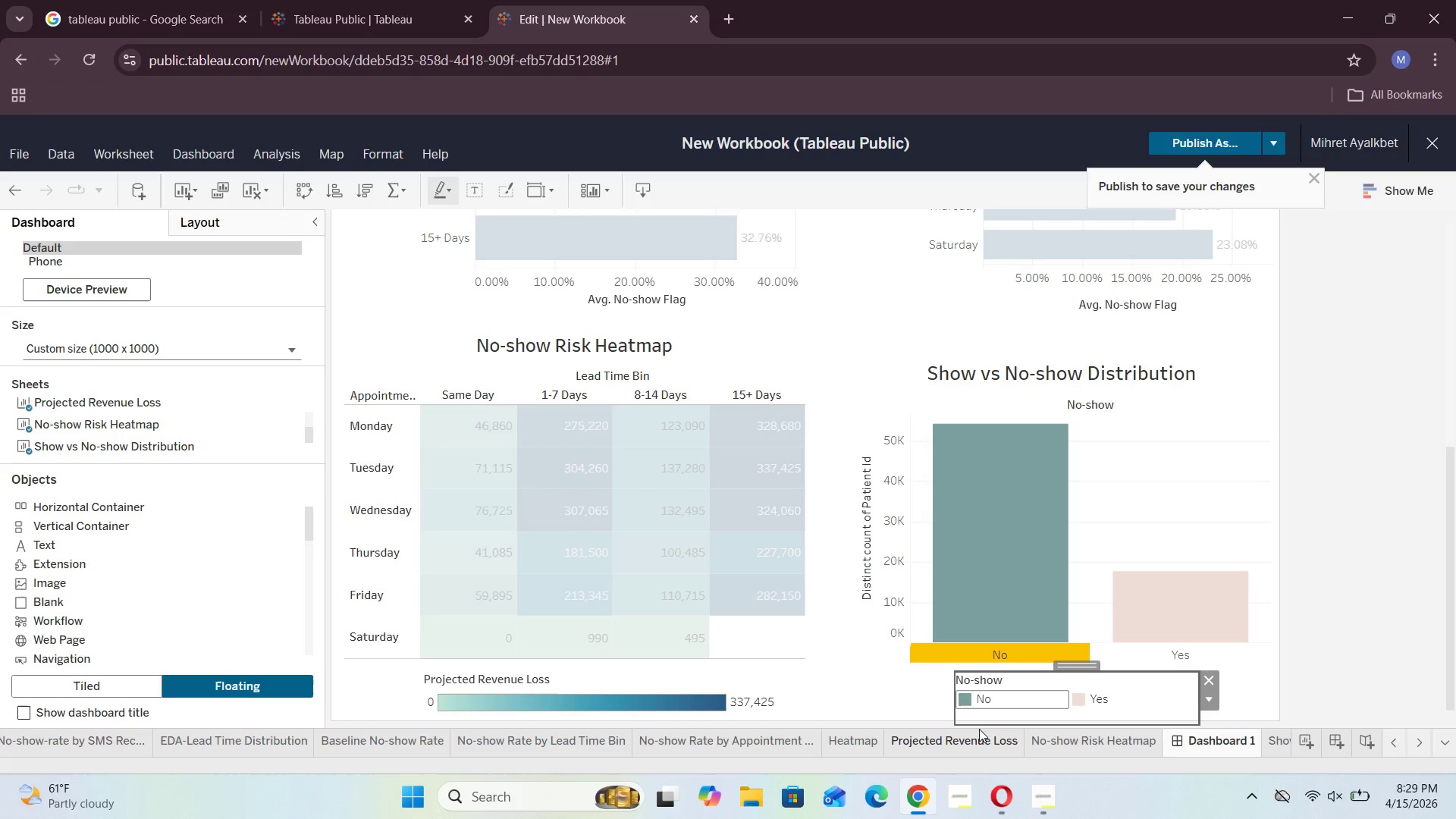 
left_click_drag(start_coordinate=[982, 725], to_coordinate=[988, 704])
 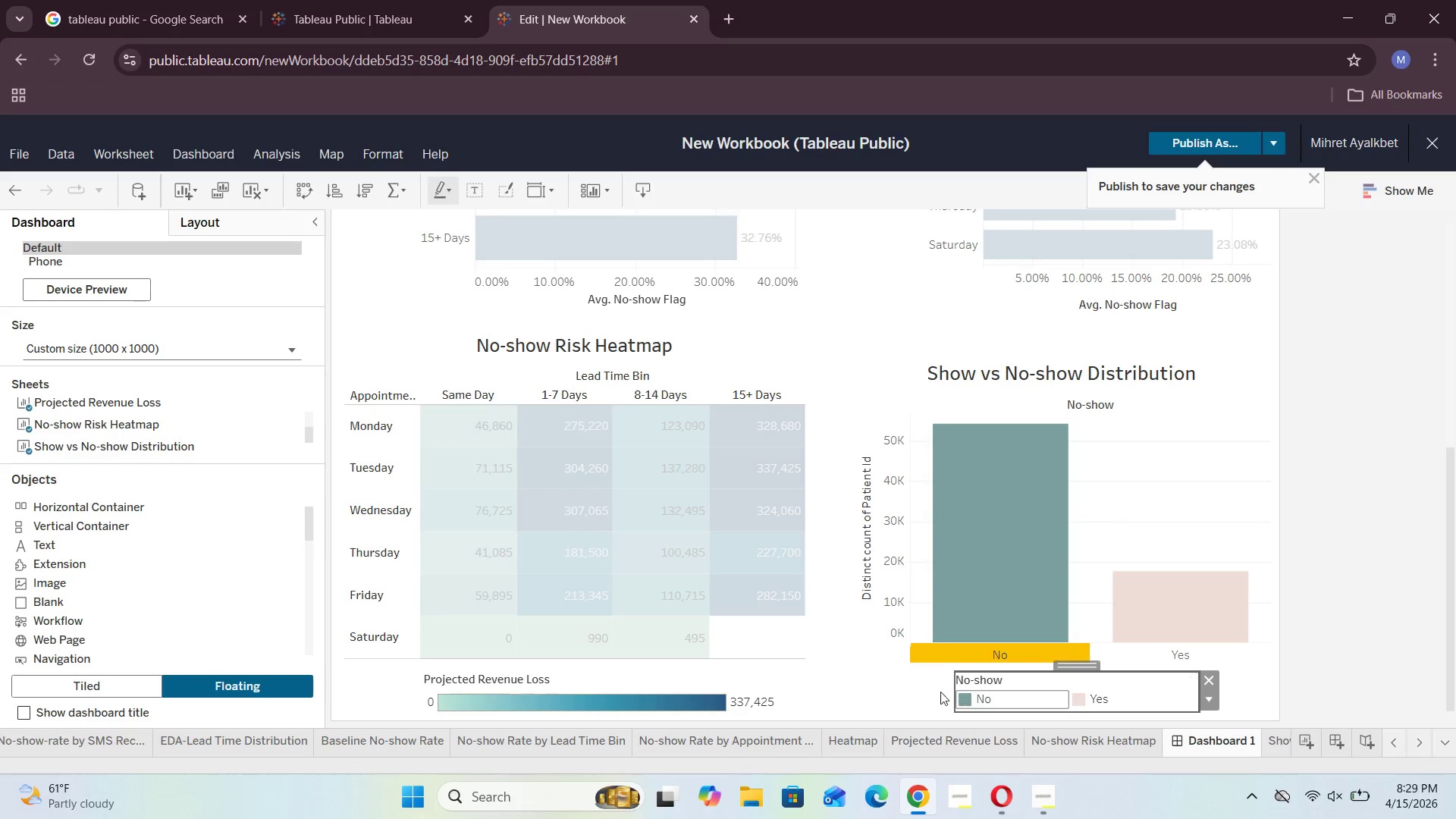 
left_click([864, 661])
 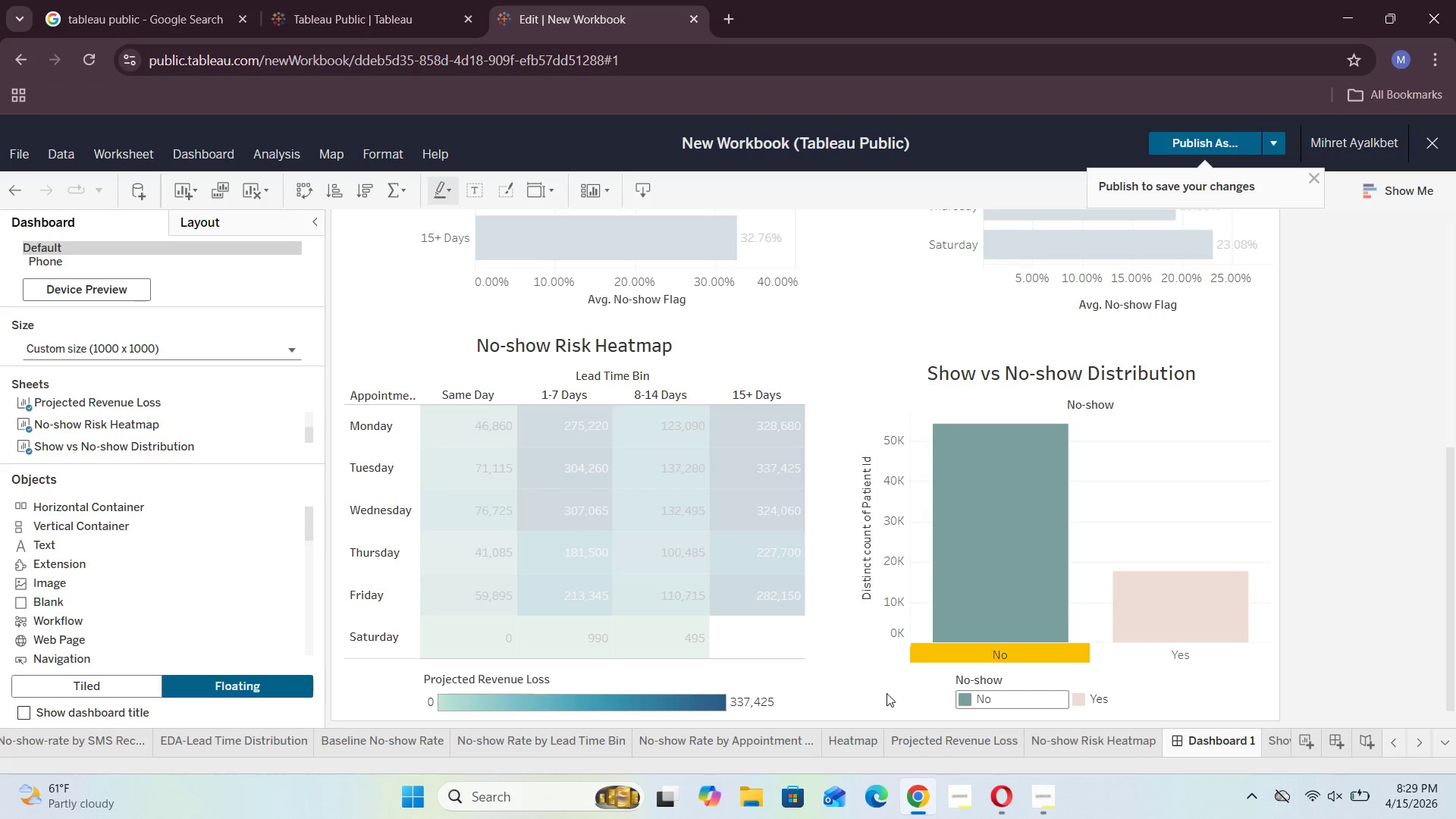 
triple_click([884, 694])
 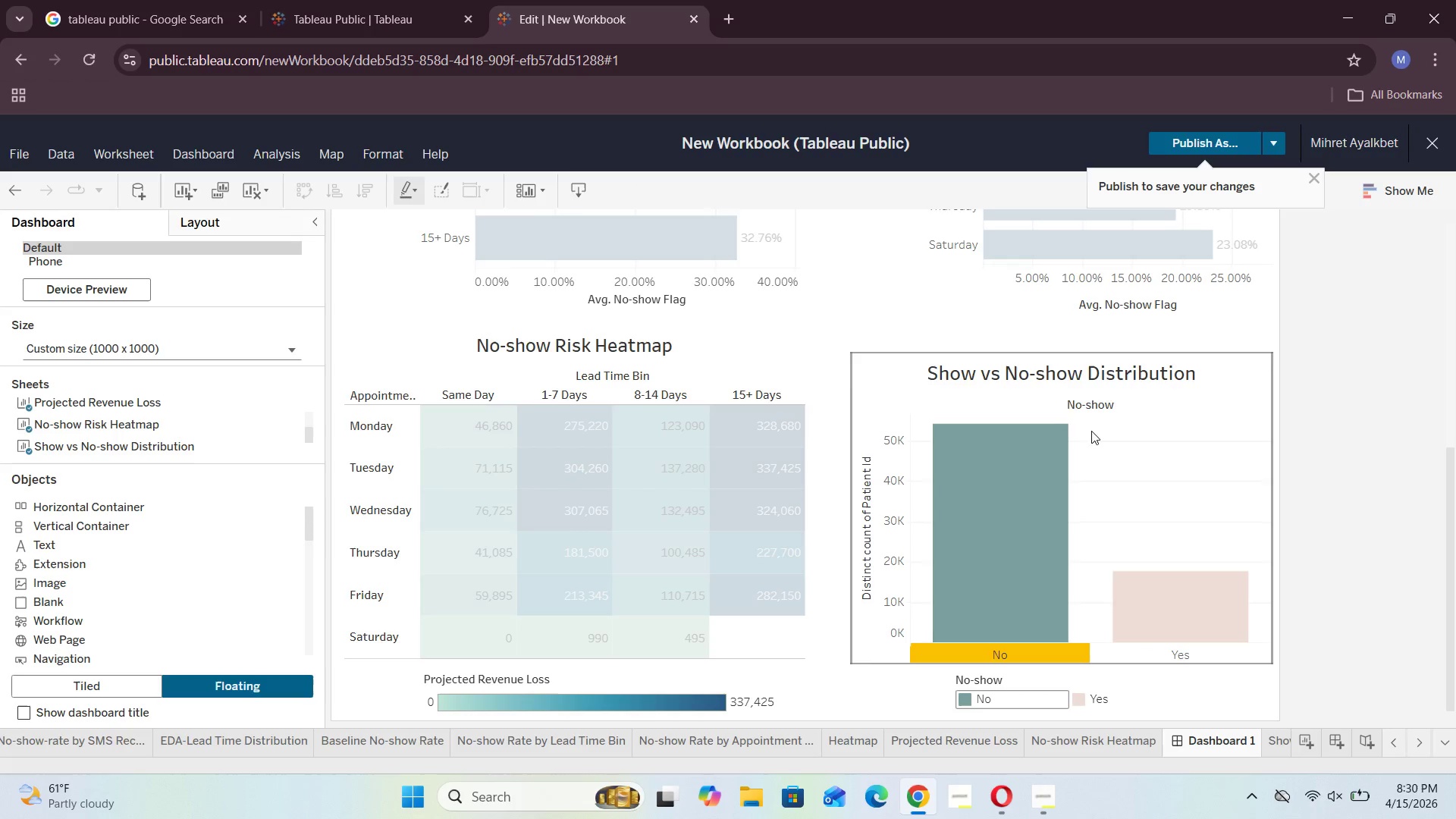 
left_click([876, 362])
 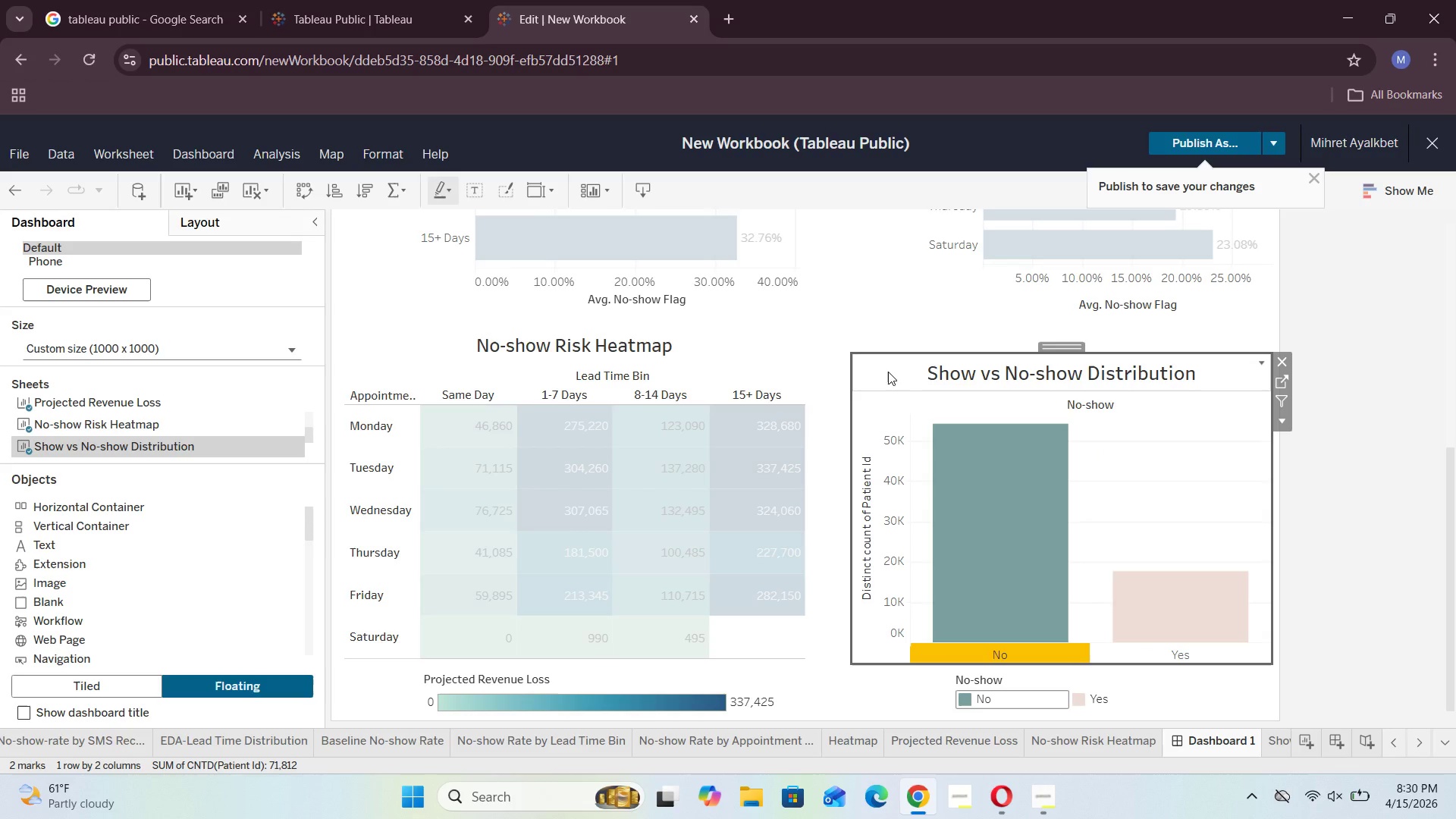 
double_click([887, 372])
 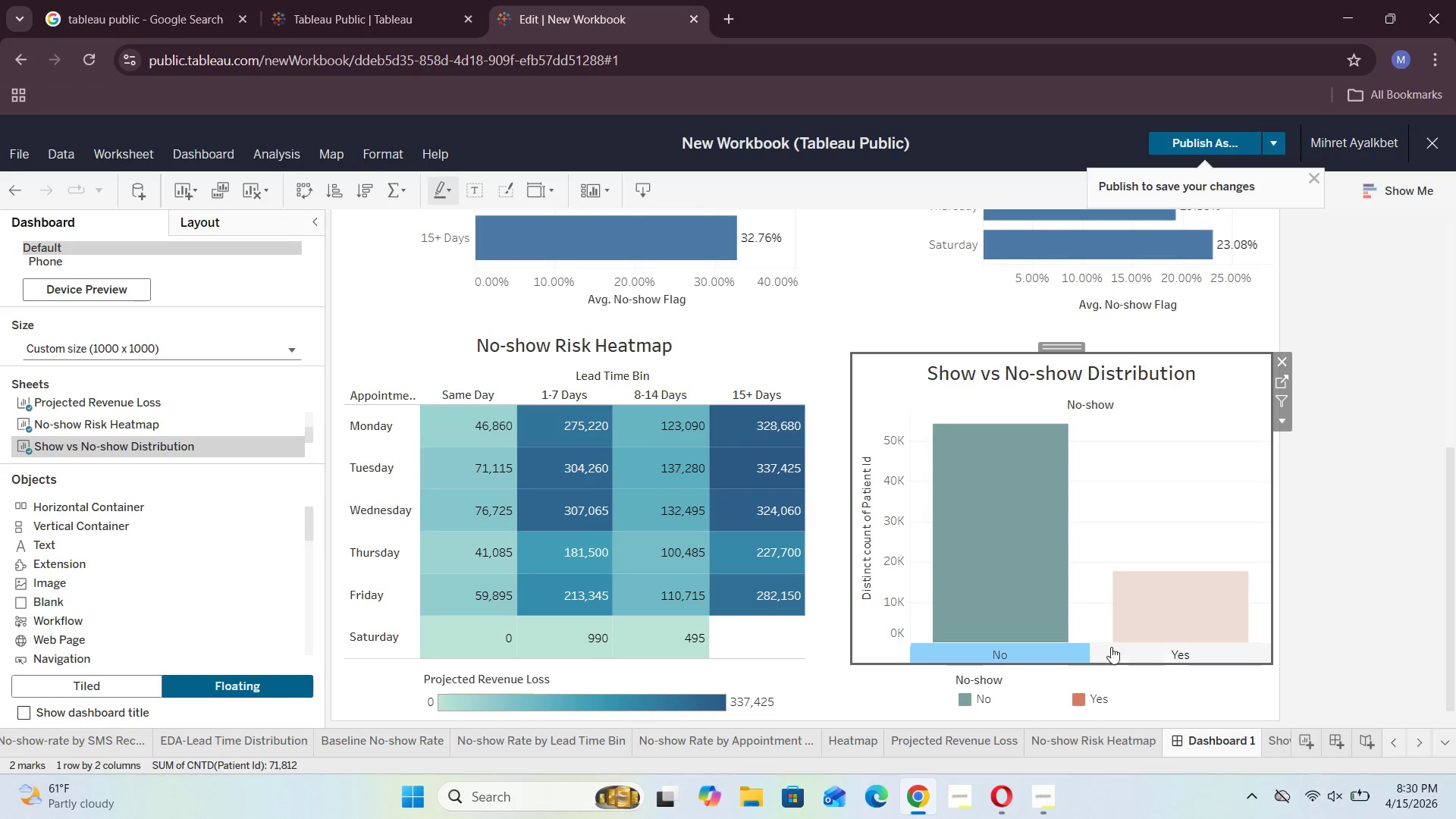 
left_click([1133, 647])
 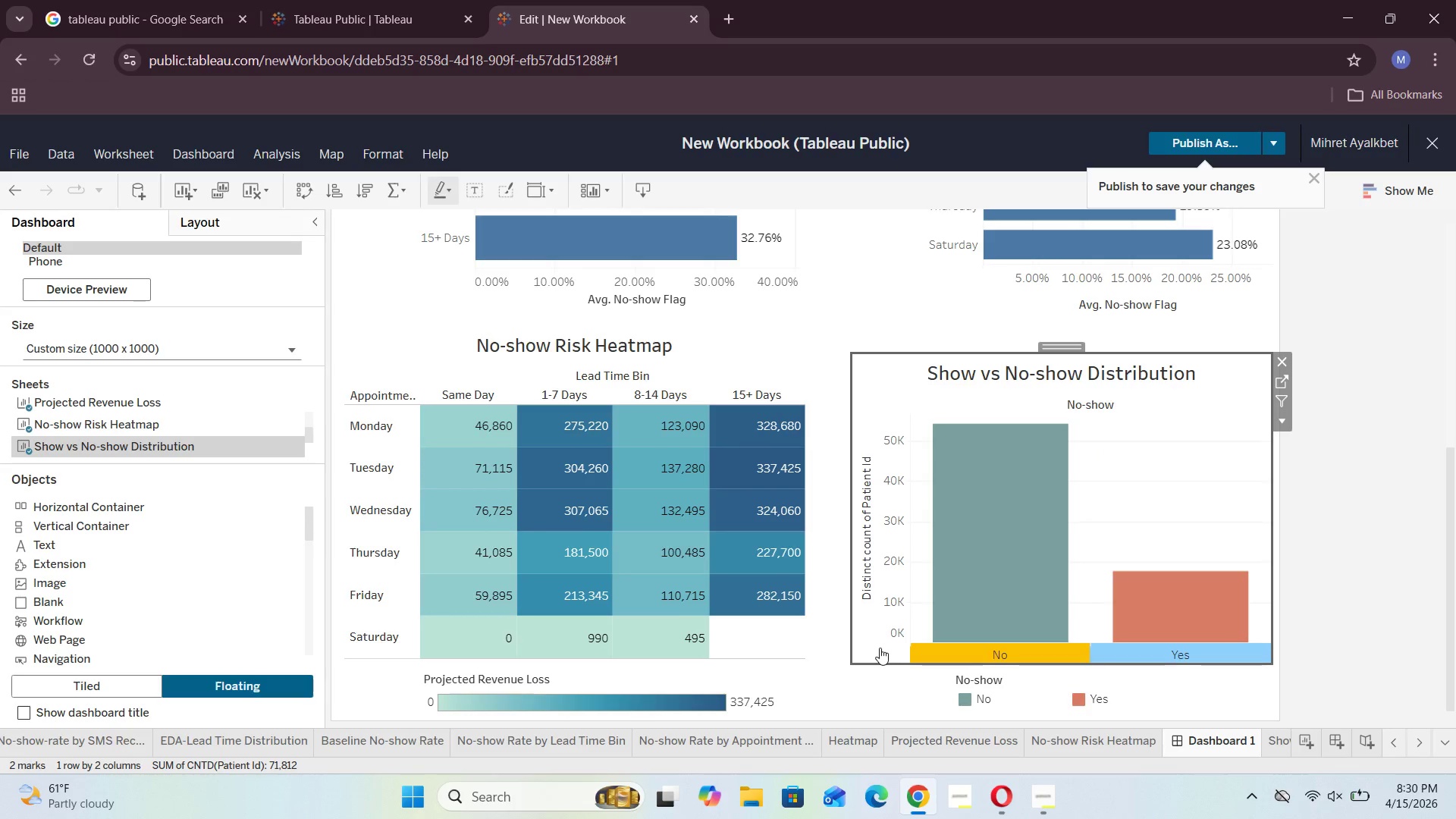 
double_click([880, 648])
 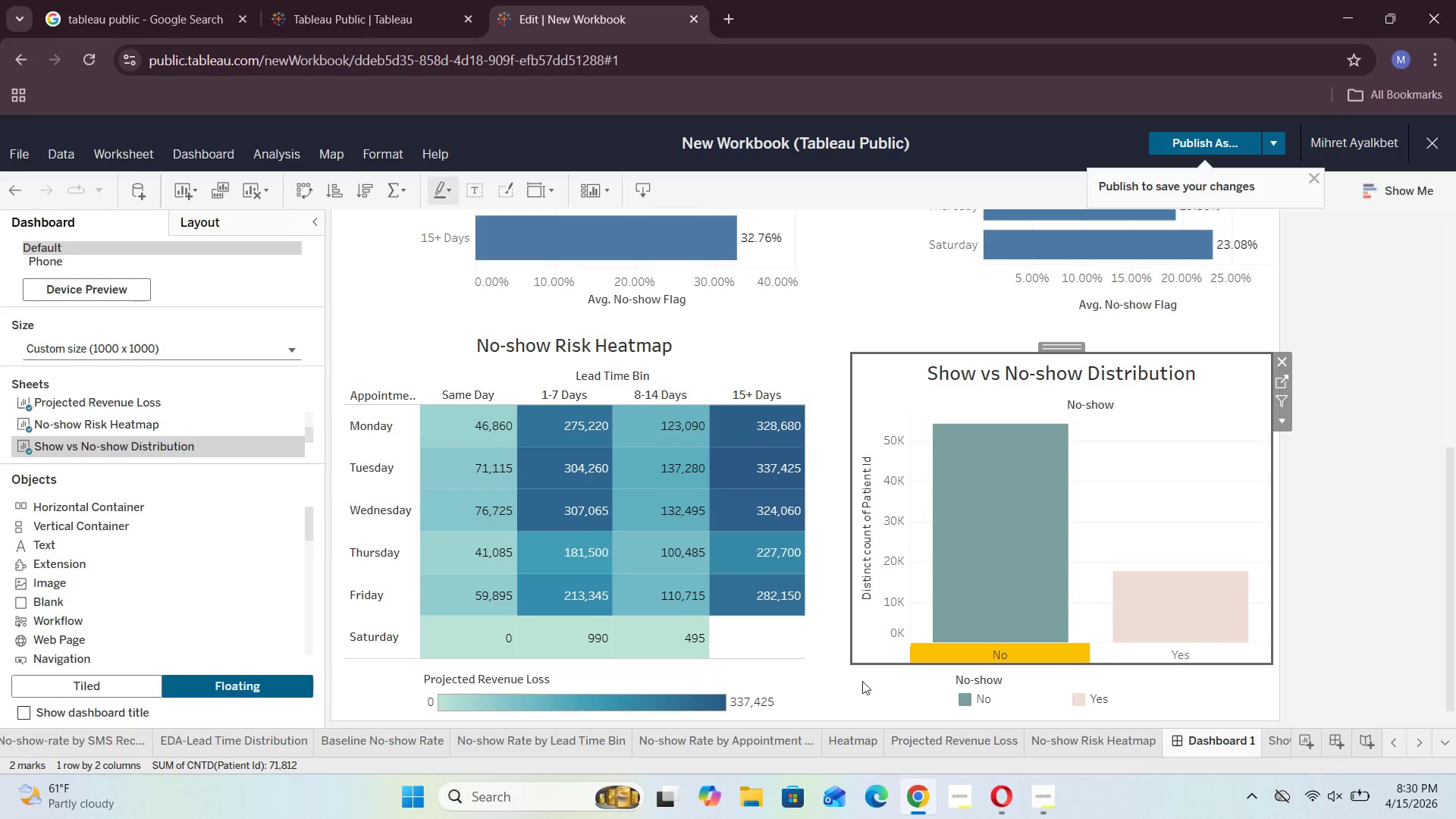 
left_click_drag(start_coordinate=[855, 685], to_coordinate=[847, 692])
 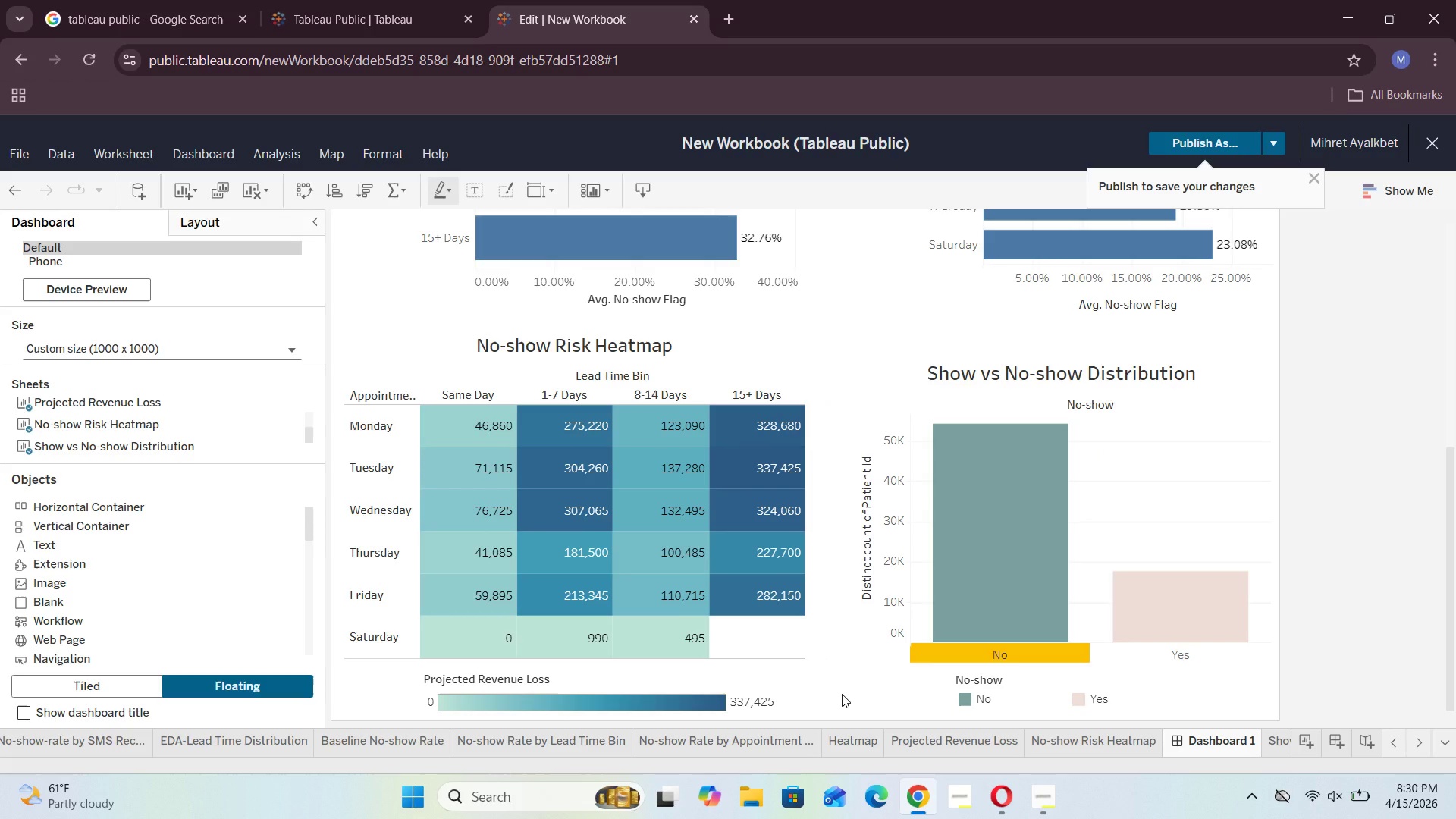 
triple_click([842, 694])
 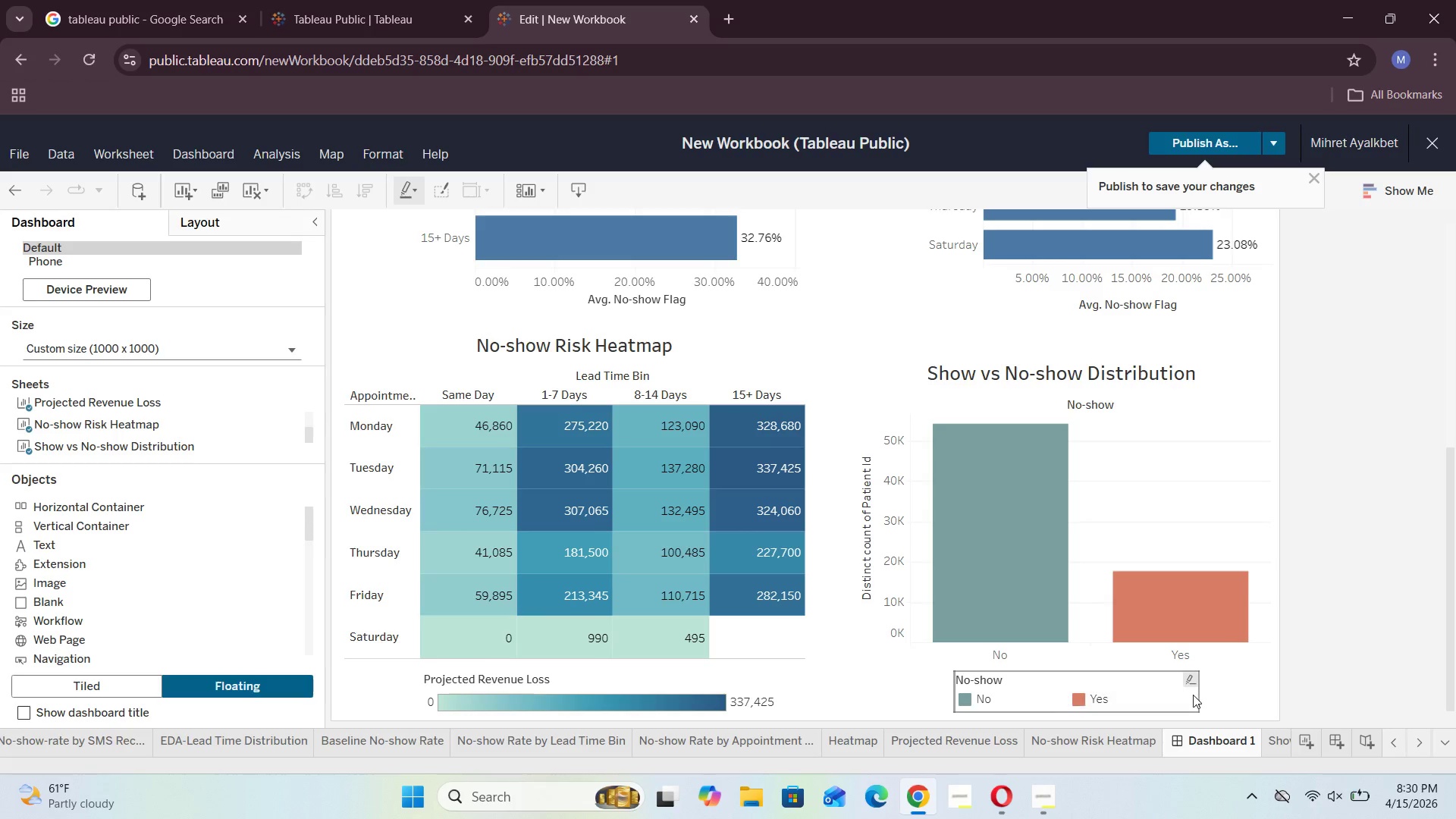 
wait(5.11)
 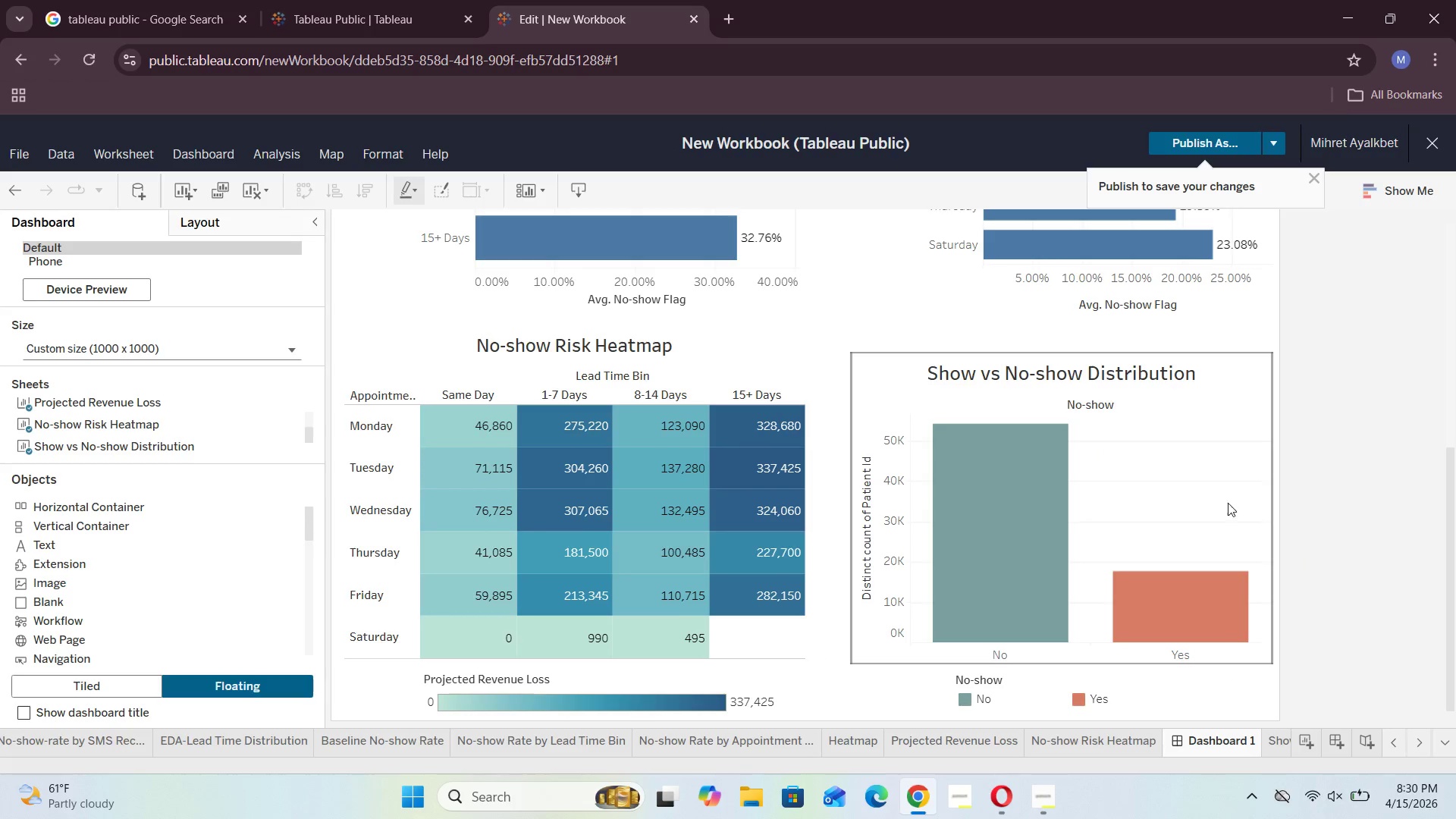 
left_click([1131, 681])
 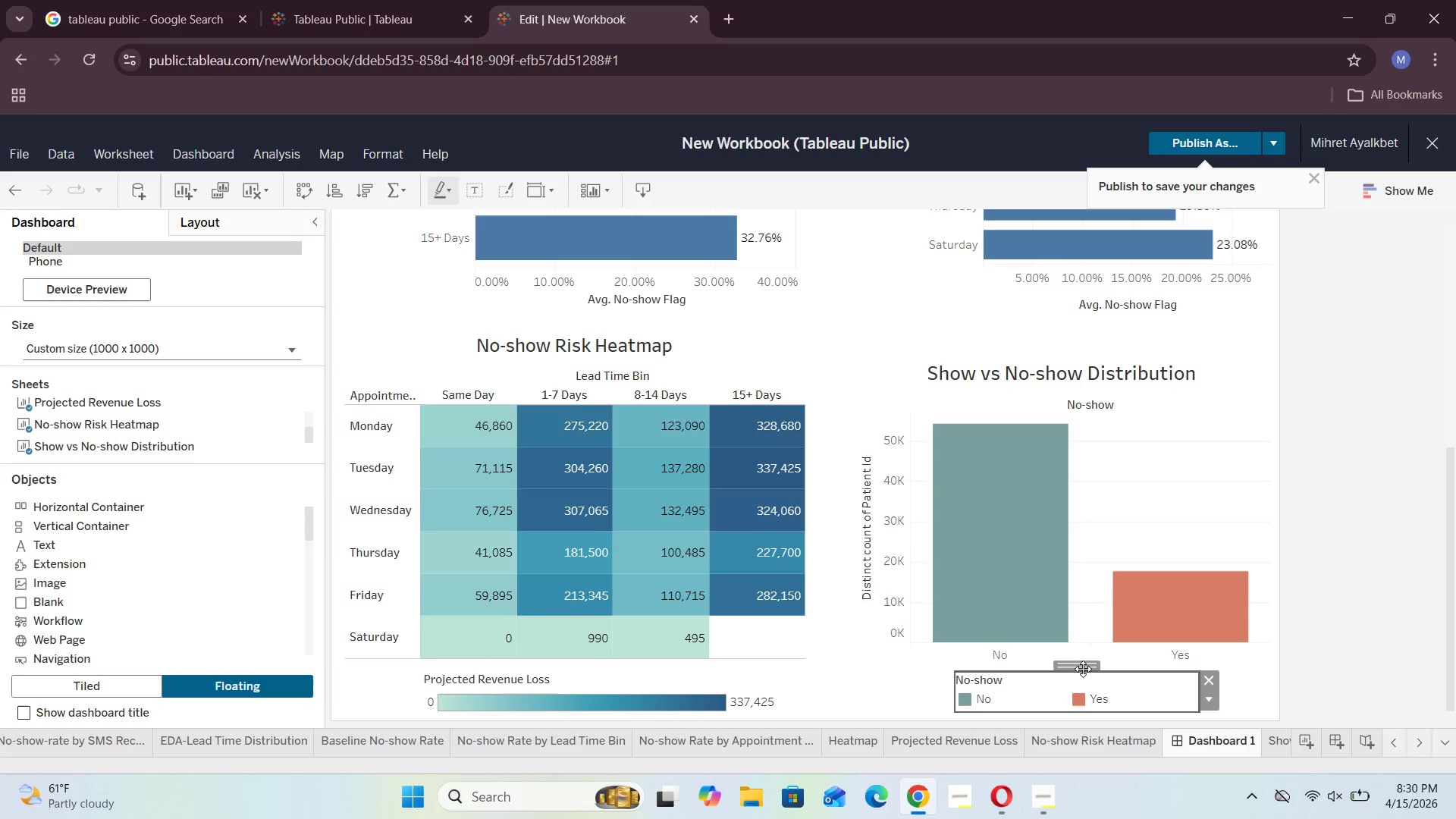 
left_click_drag(start_coordinate=[1083, 667], to_coordinate=[1099, 669])
 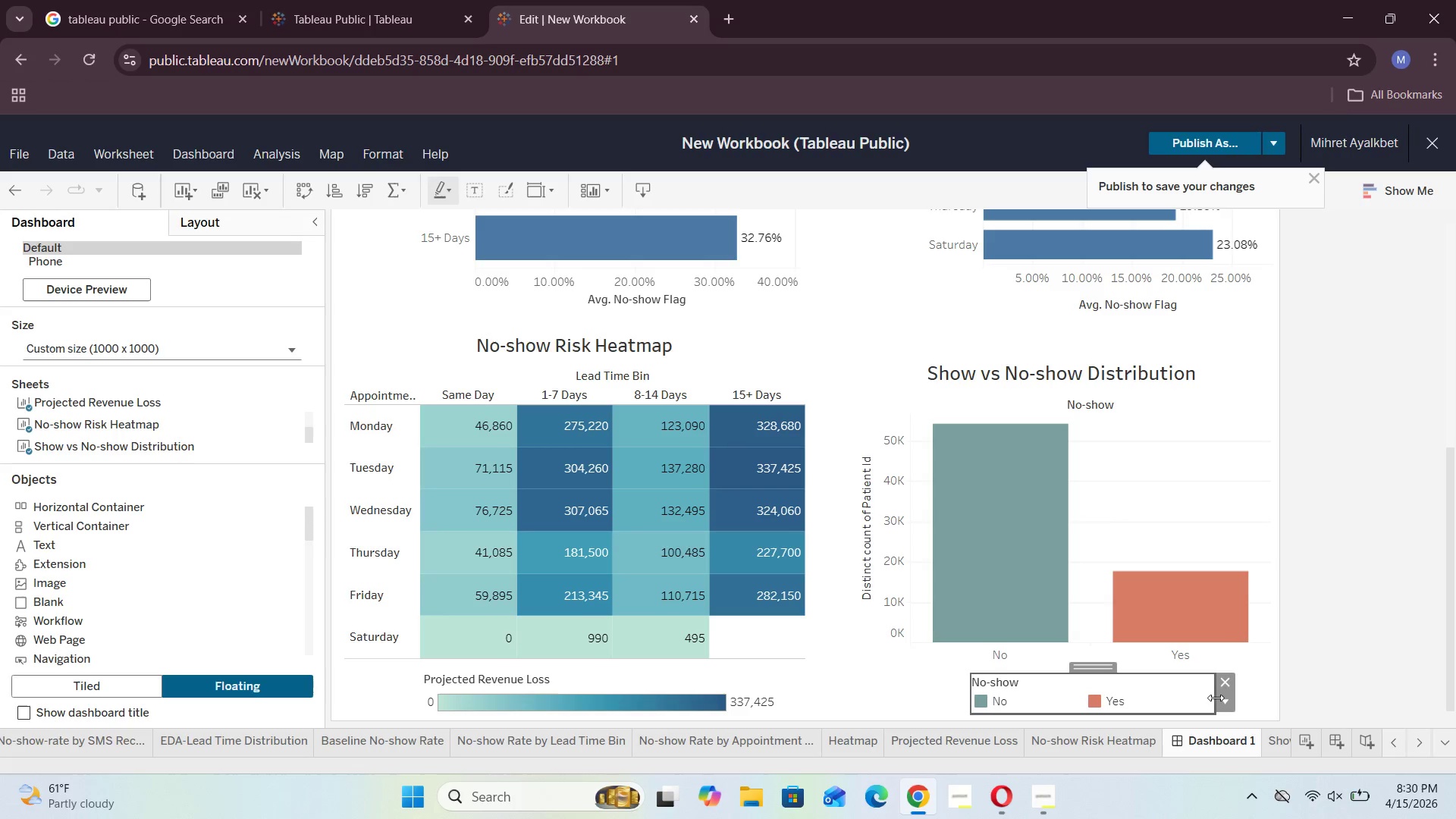 
left_click_drag(start_coordinate=[1214, 698], to_coordinate=[1254, 696])
 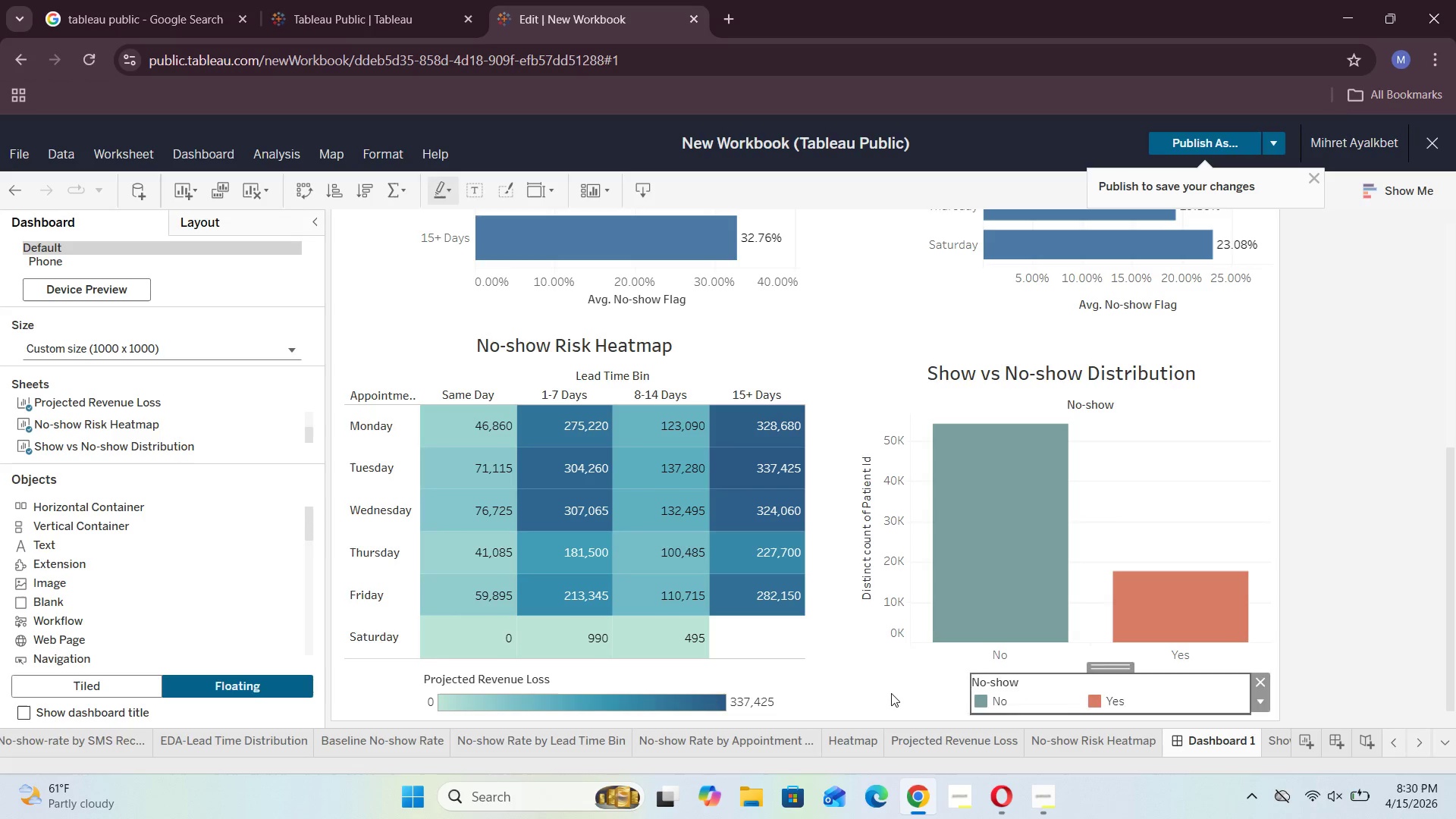 
double_click([891, 693])
 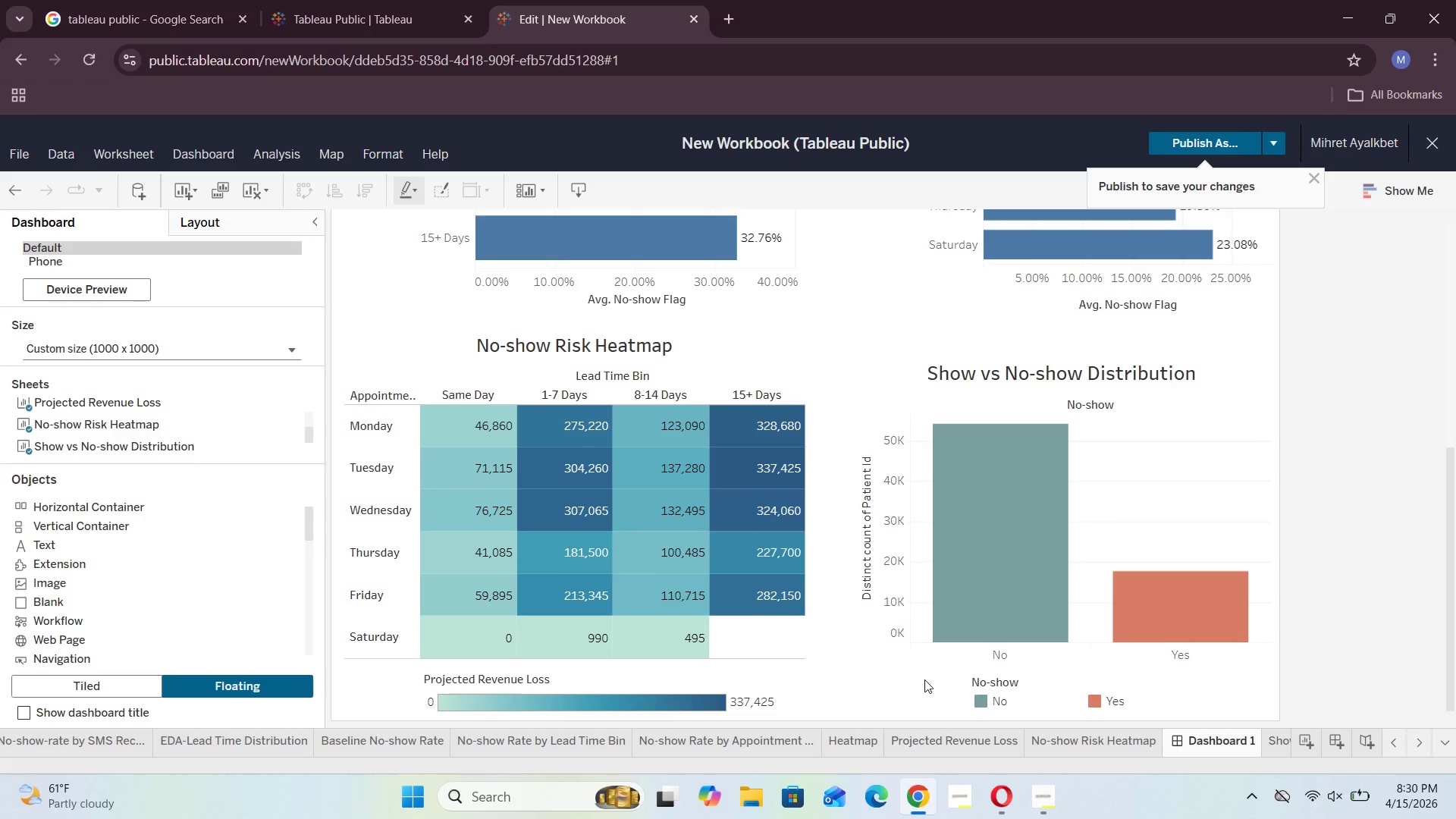 
scroll: coordinate [926, 679], scroll_direction: up, amount: 2.0
 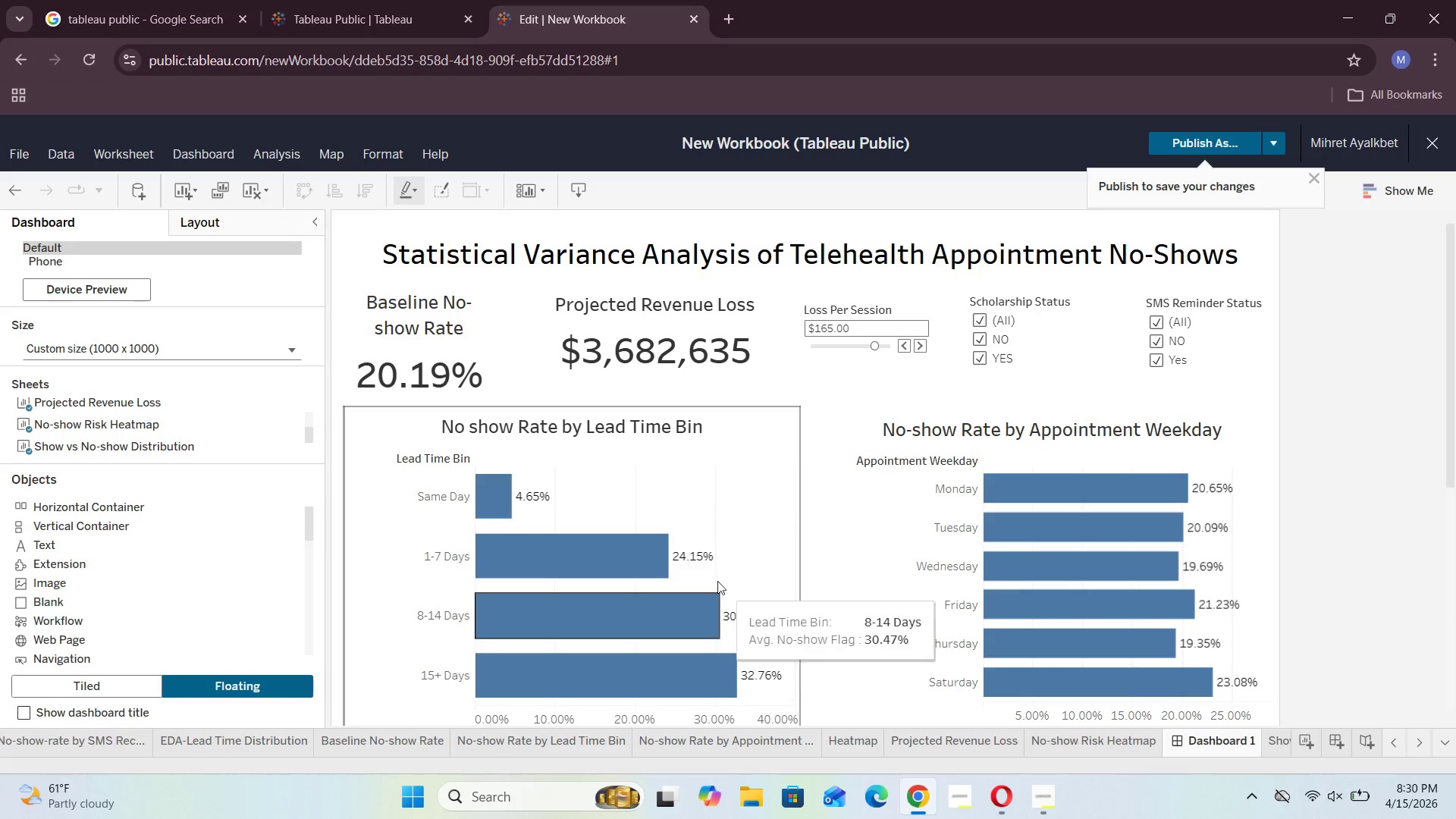 
scroll: coordinate [758, 650], scroll_direction: down, amount: 6.0
 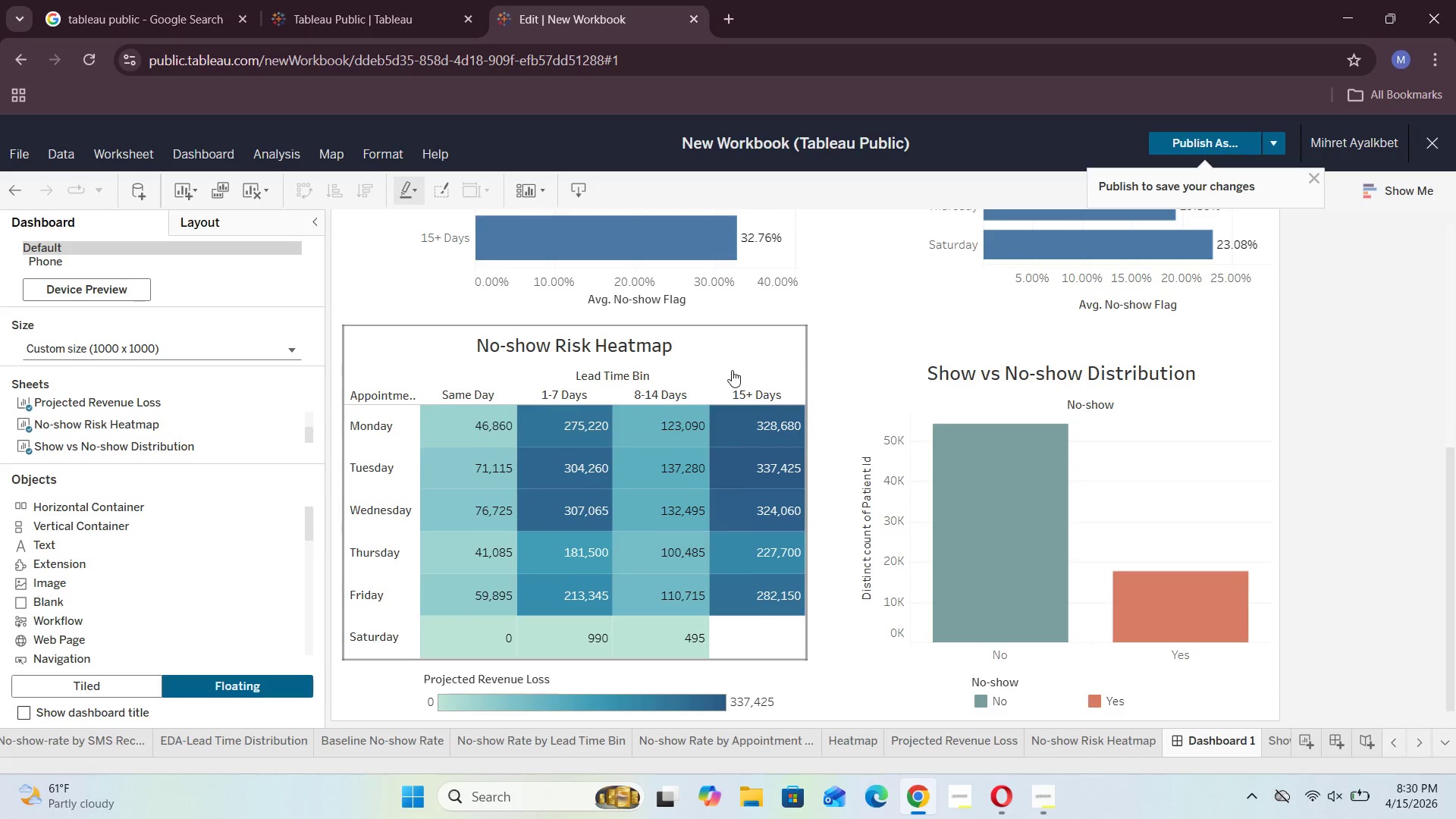 
left_click([745, 340])
 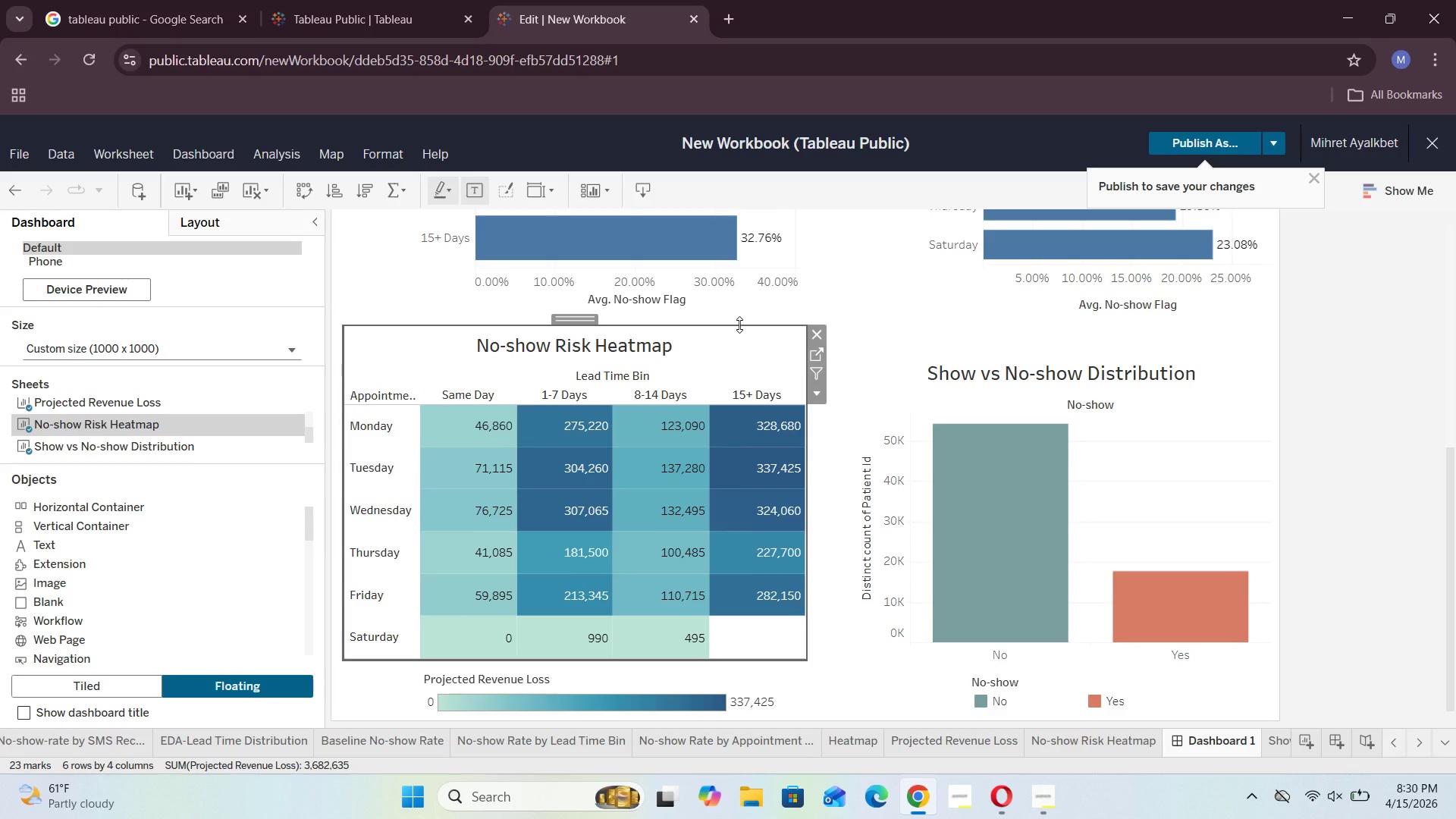 
left_click_drag(start_coordinate=[739, 325], to_coordinate=[740, 344])
 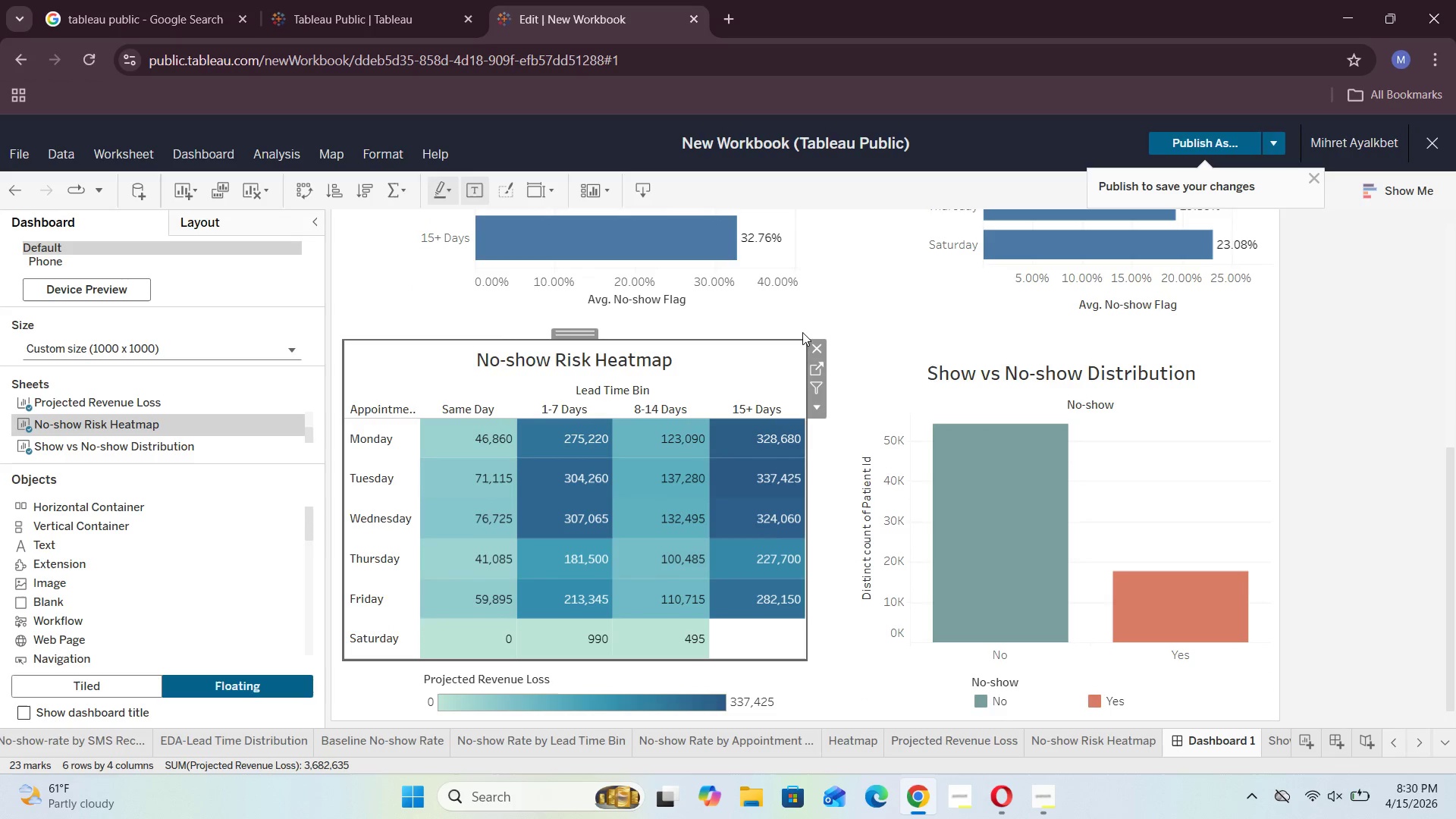 
left_click([878, 309])
 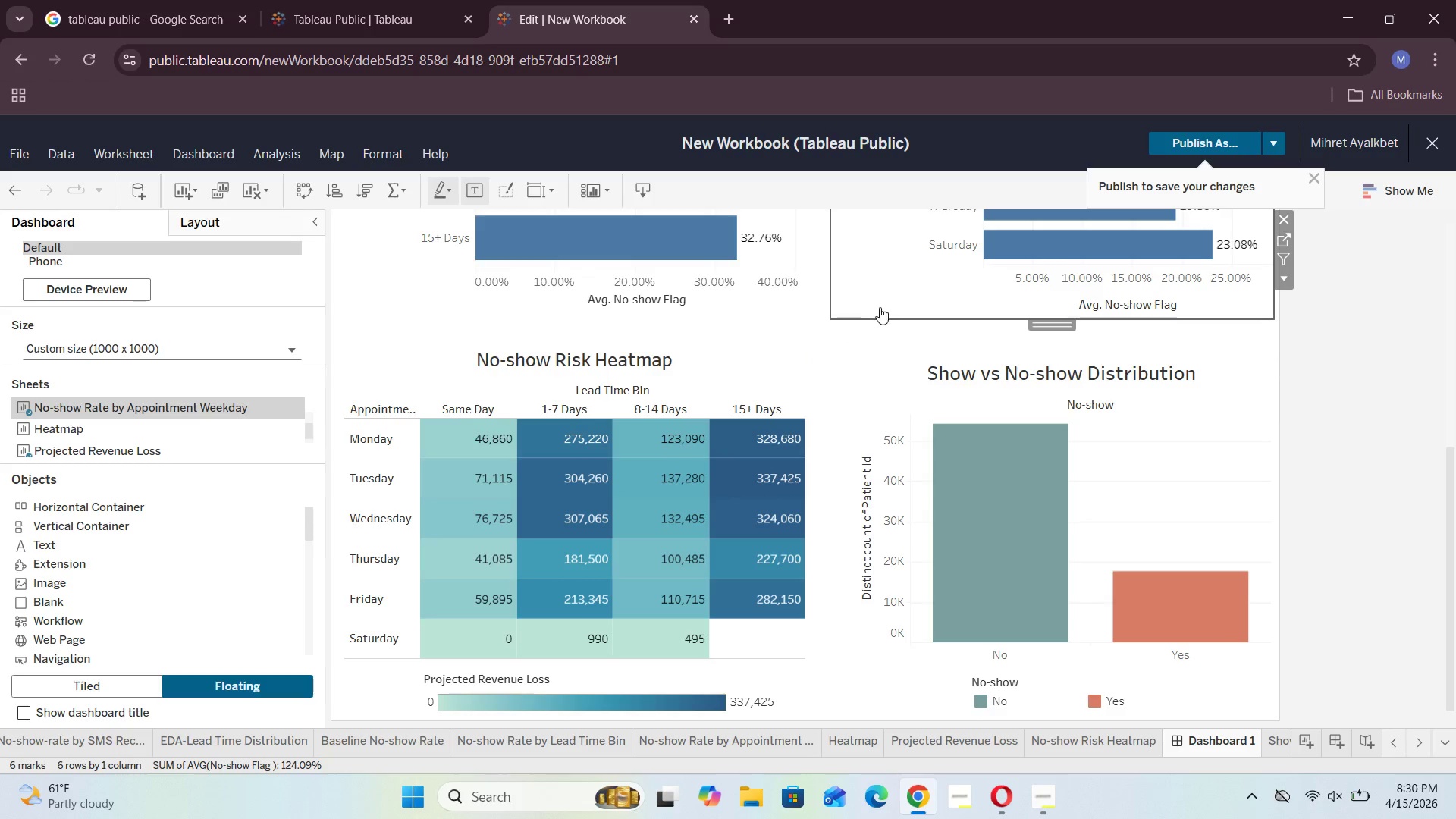 
wait(5.81)
 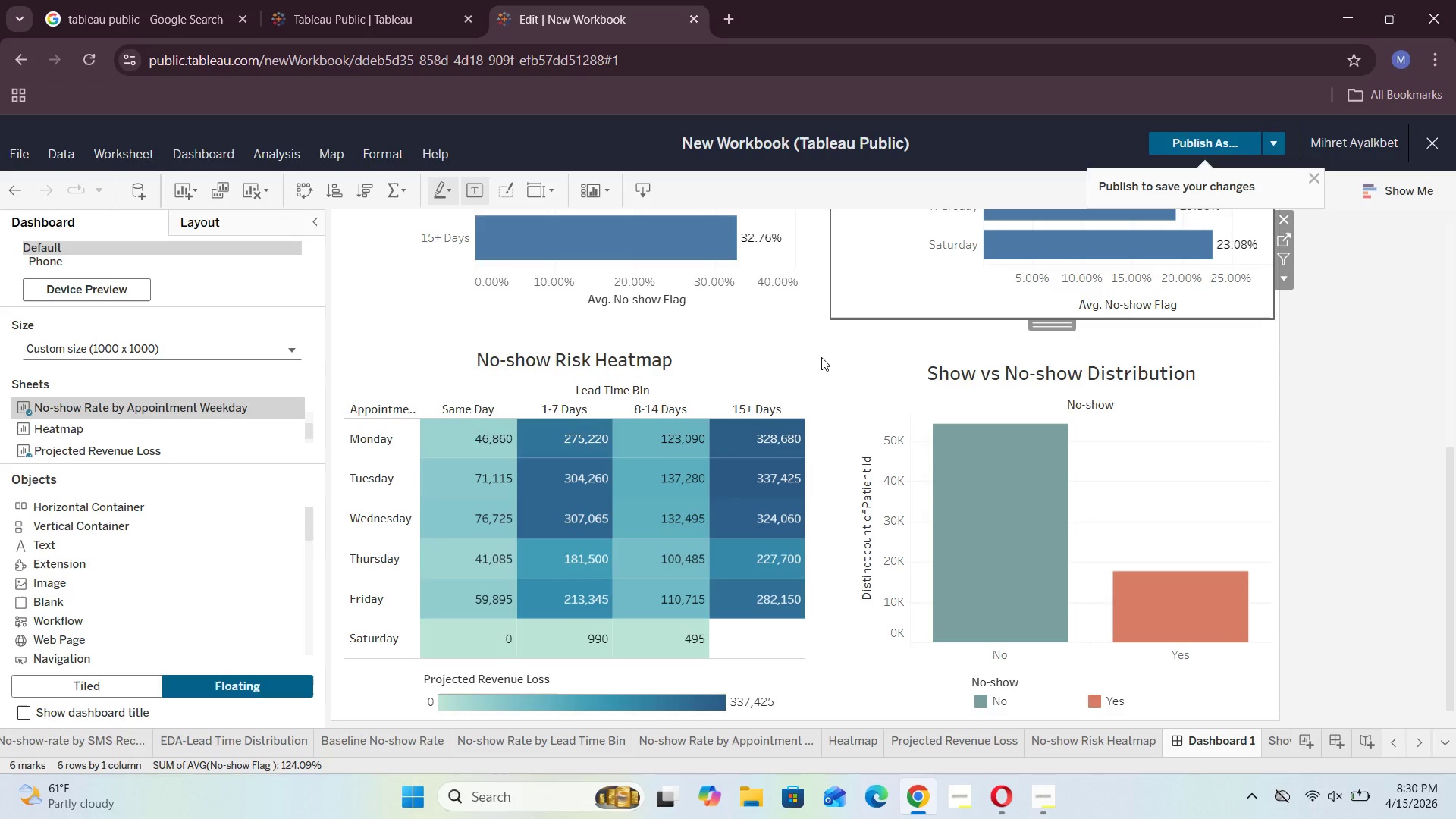 
left_click_drag(start_coordinate=[893, 318], to_coordinate=[900, 303])
 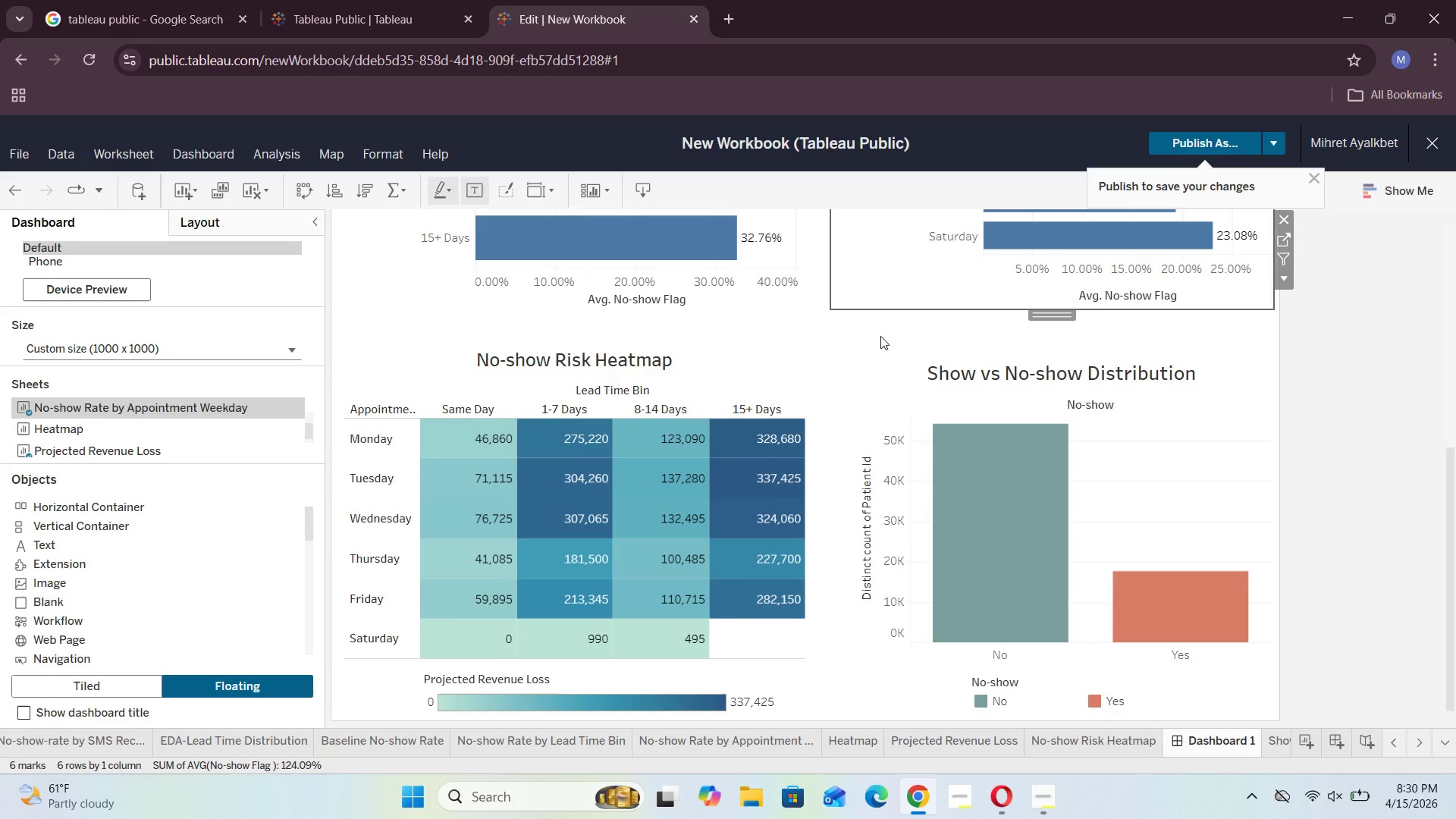 
left_click([852, 356])
 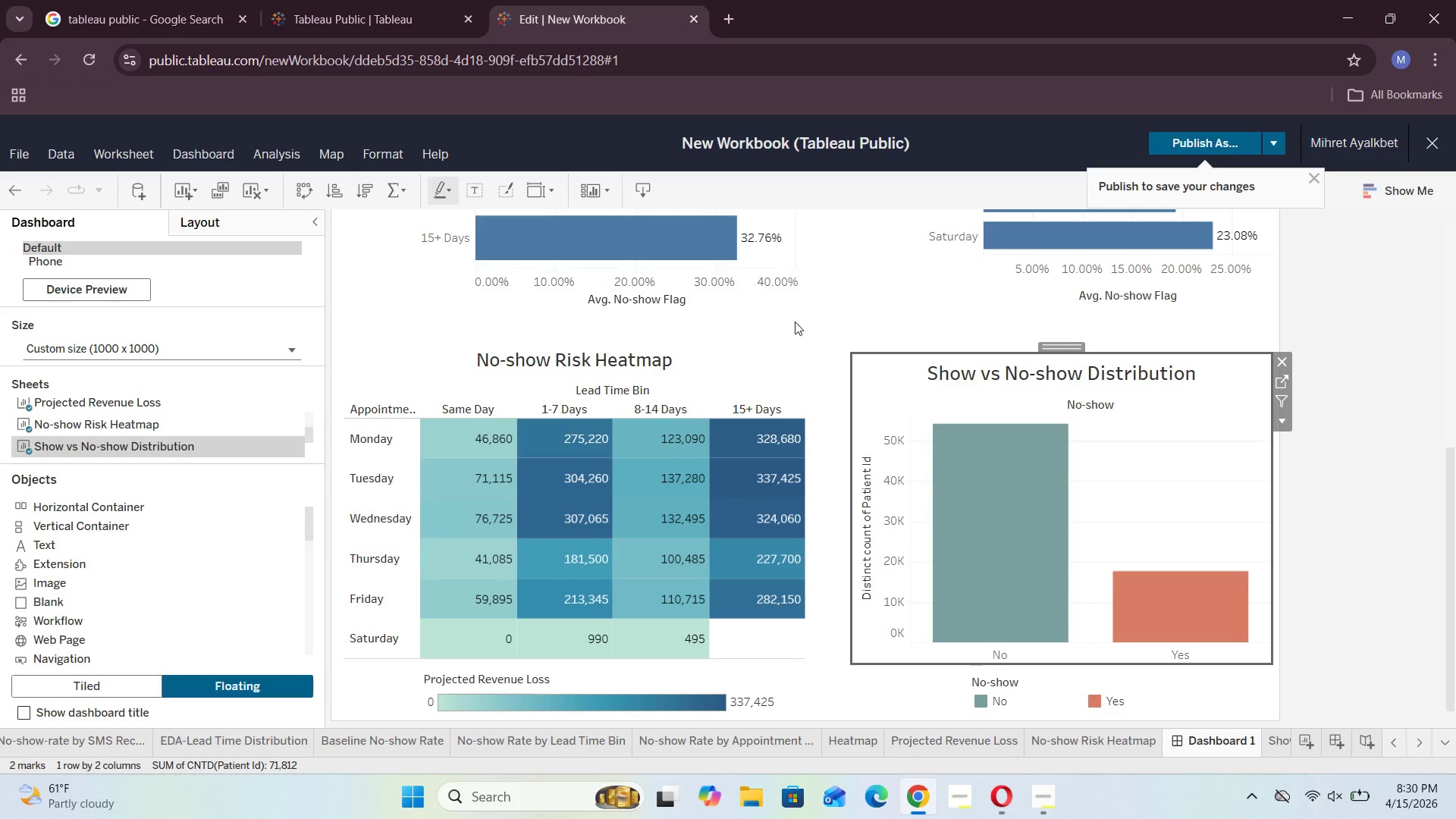 
wait(6.58)
 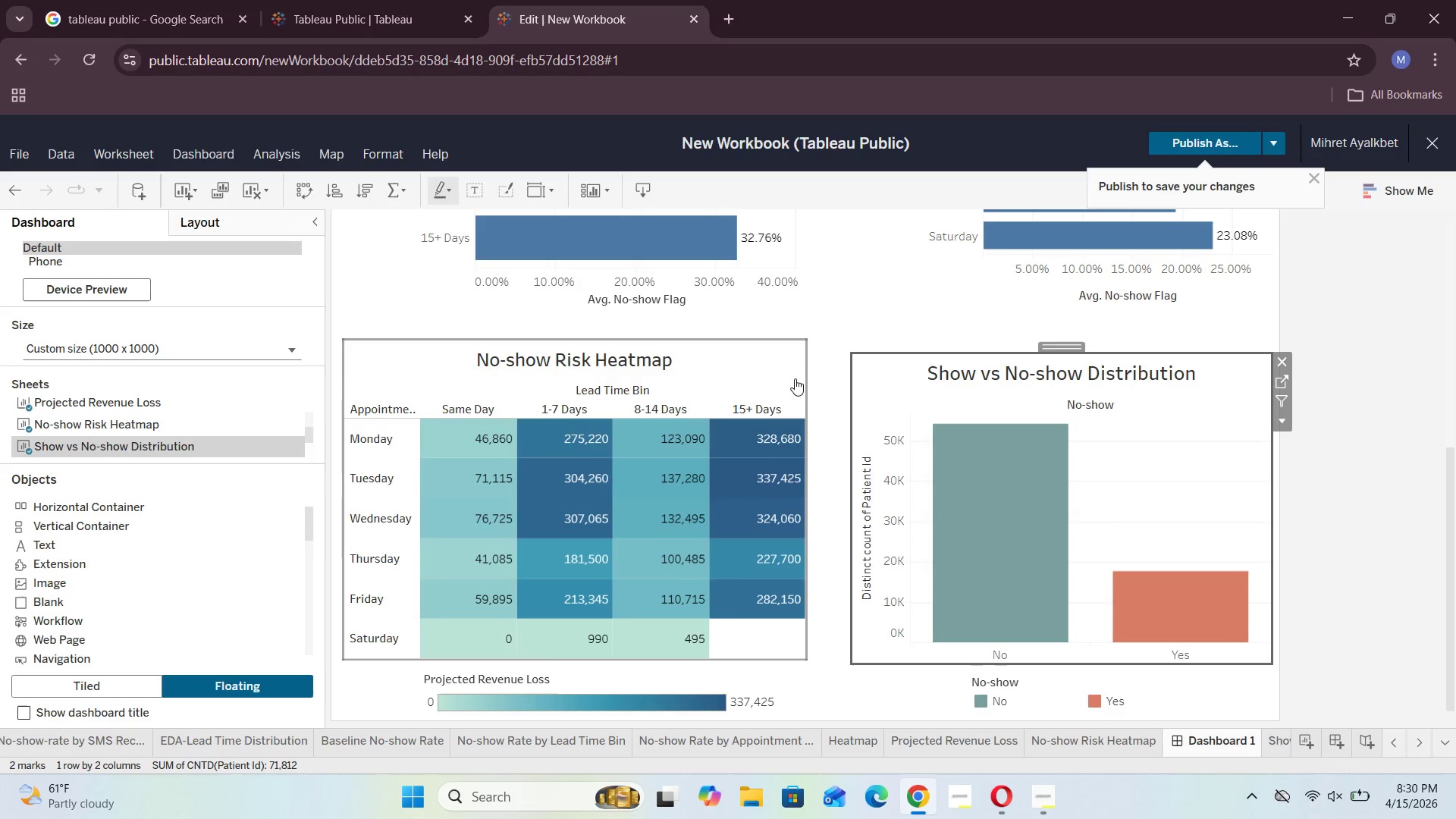 
left_click([799, 372])
 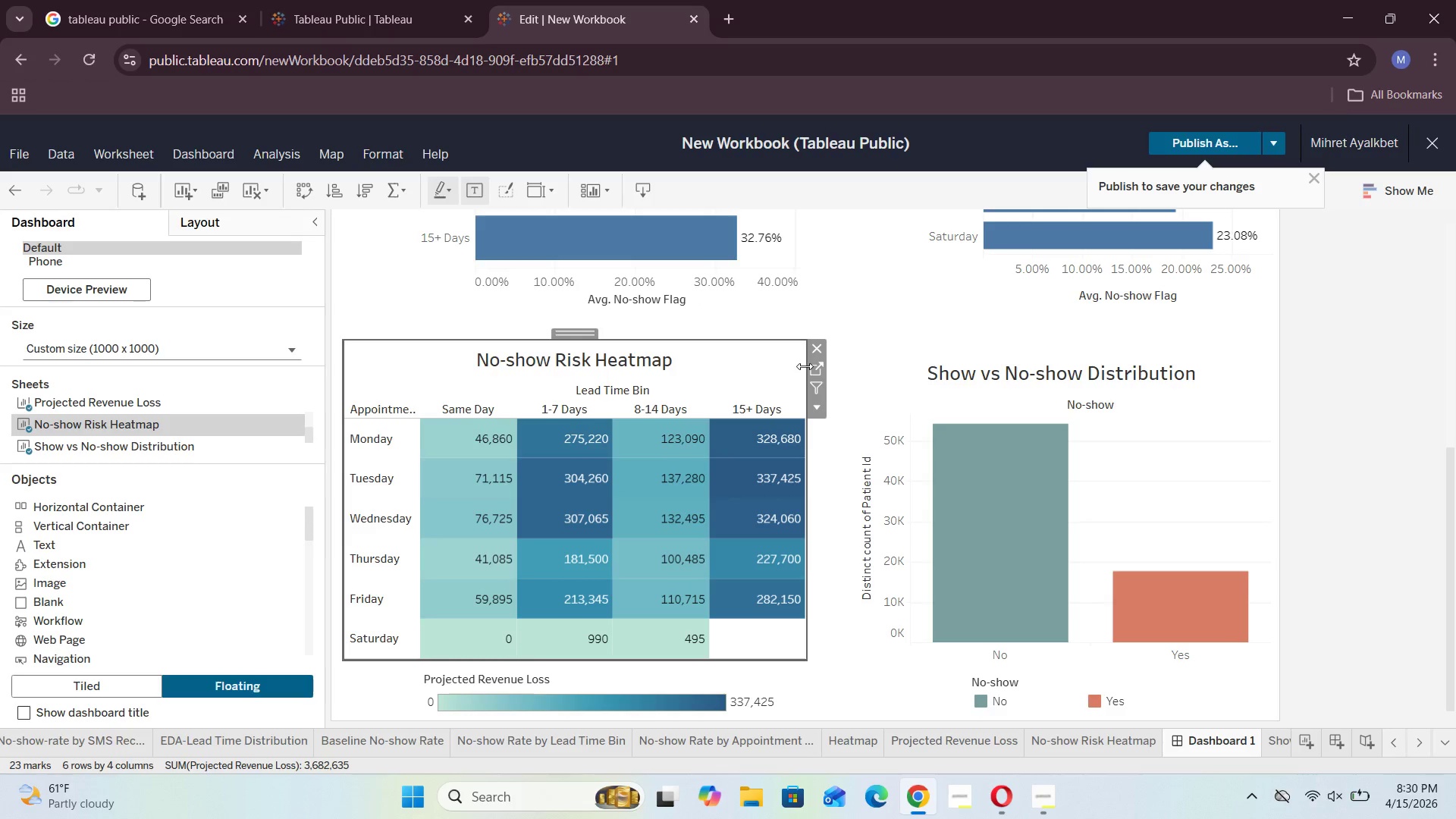 
left_click_drag(start_coordinate=[807, 366], to_coordinate=[795, 369])
 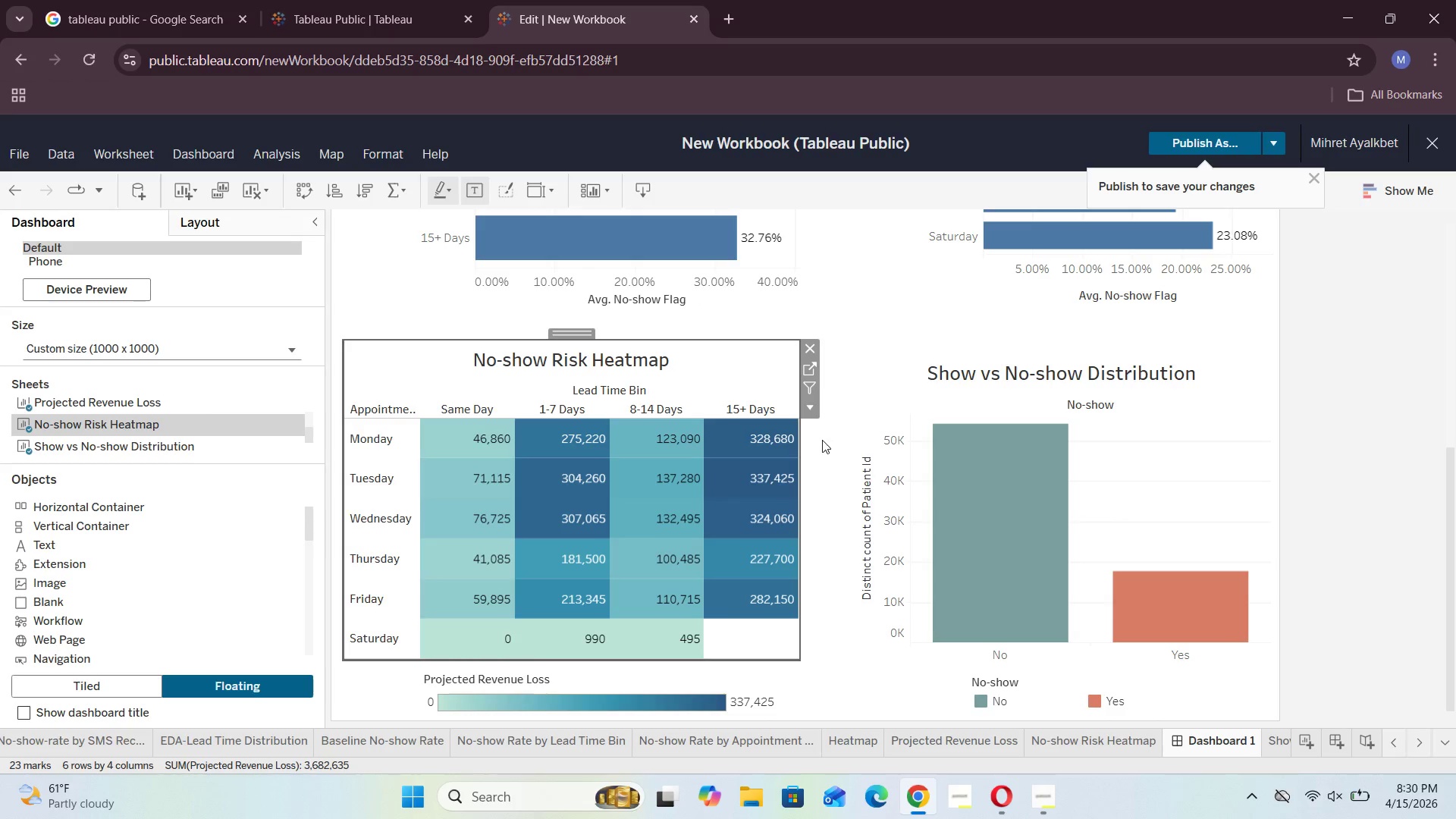 
left_click([817, 444])
 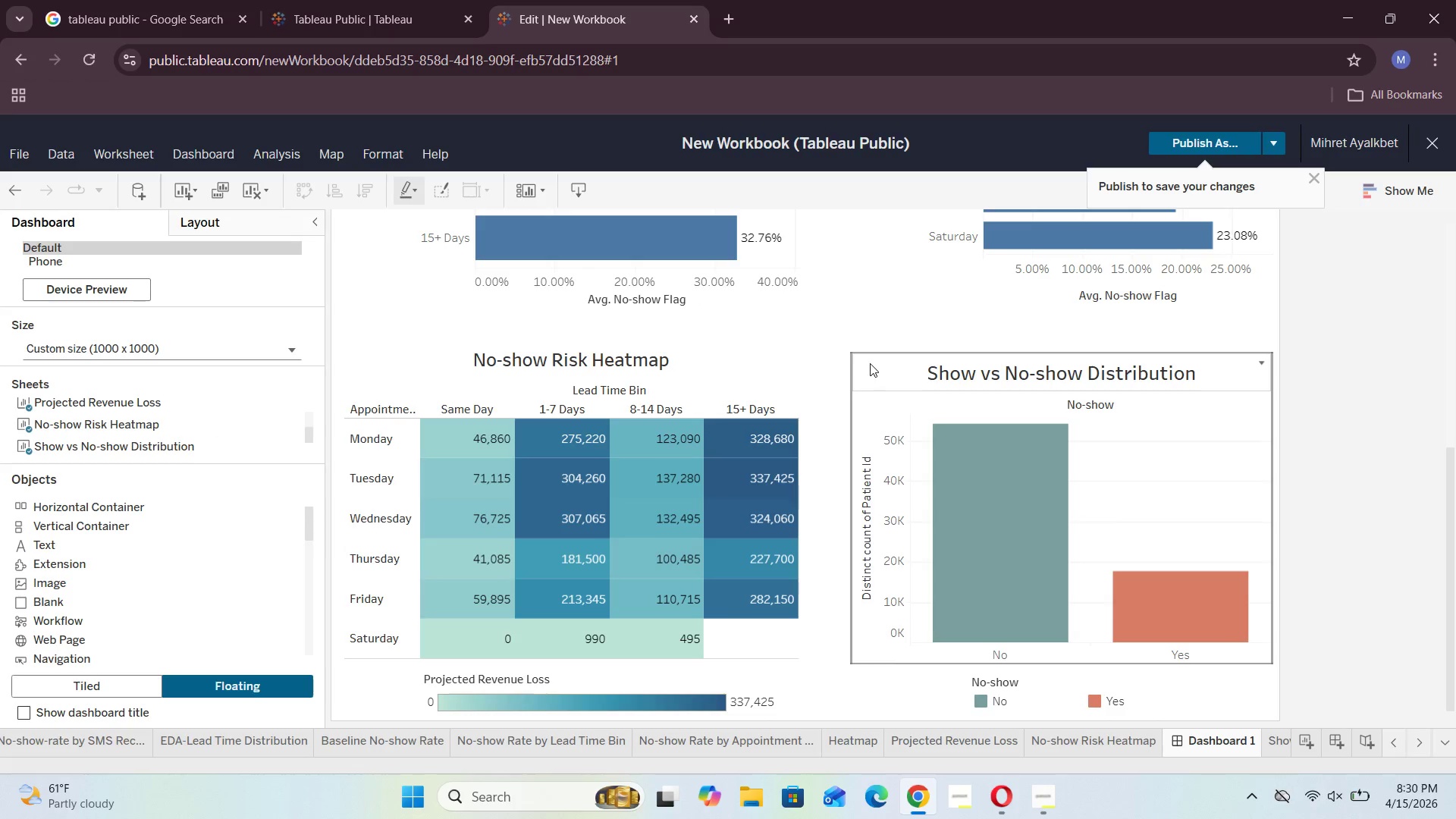 
left_click([866, 312])
 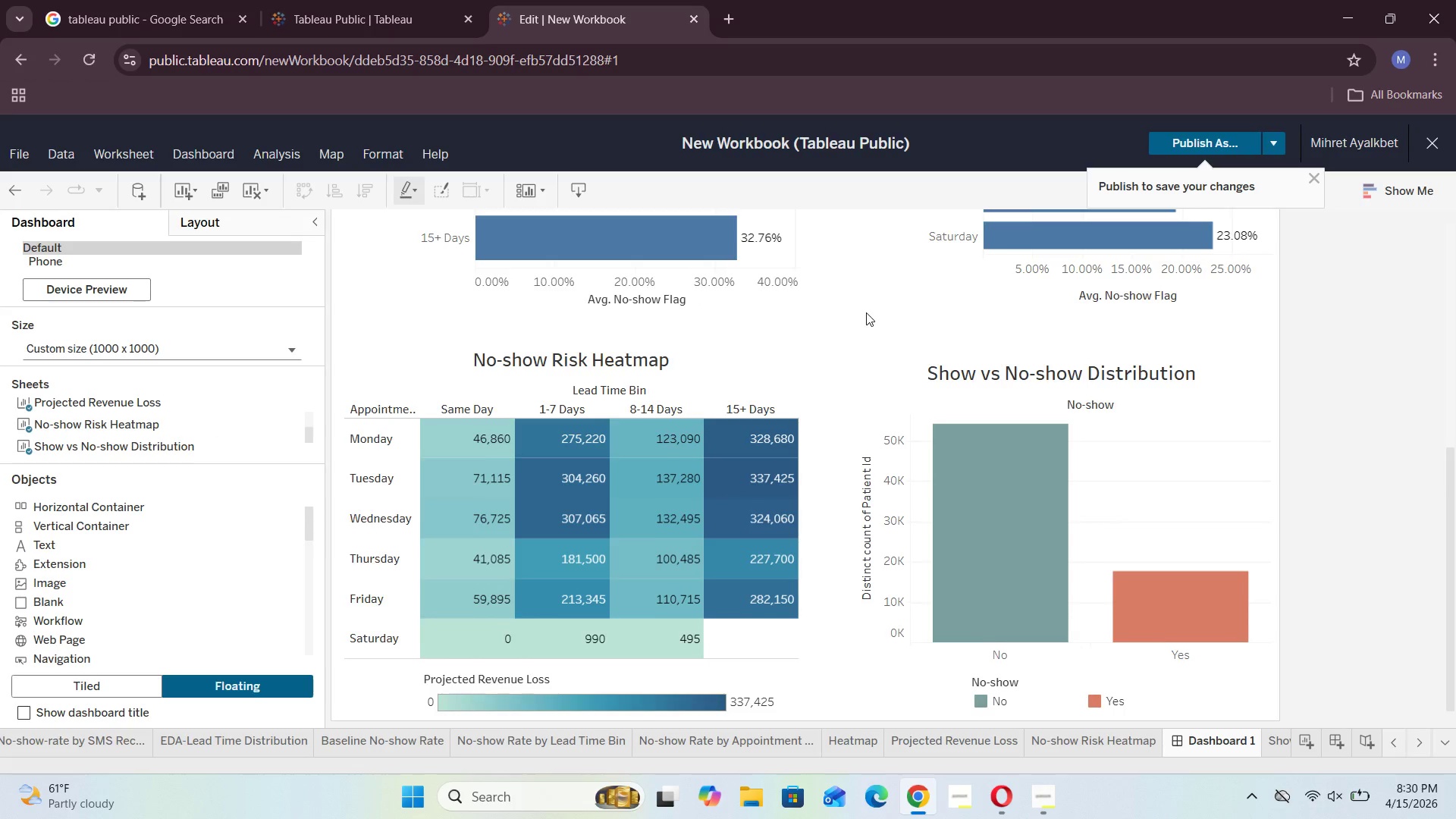 
scroll: coordinate [866, 312], scroll_direction: up, amount: 4.0
 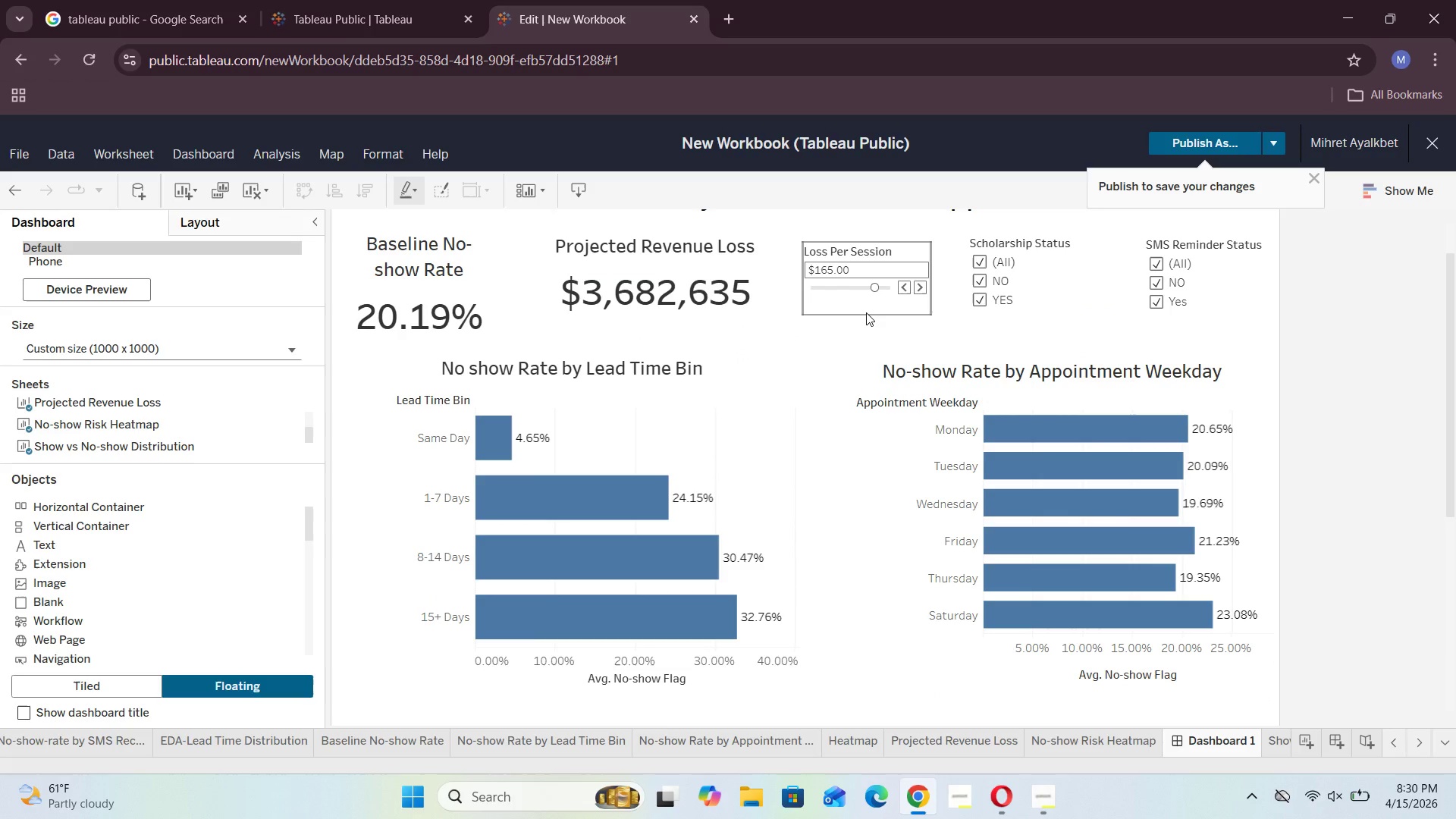 
scroll: coordinate [866, 312], scroll_direction: down, amount: 5.0
 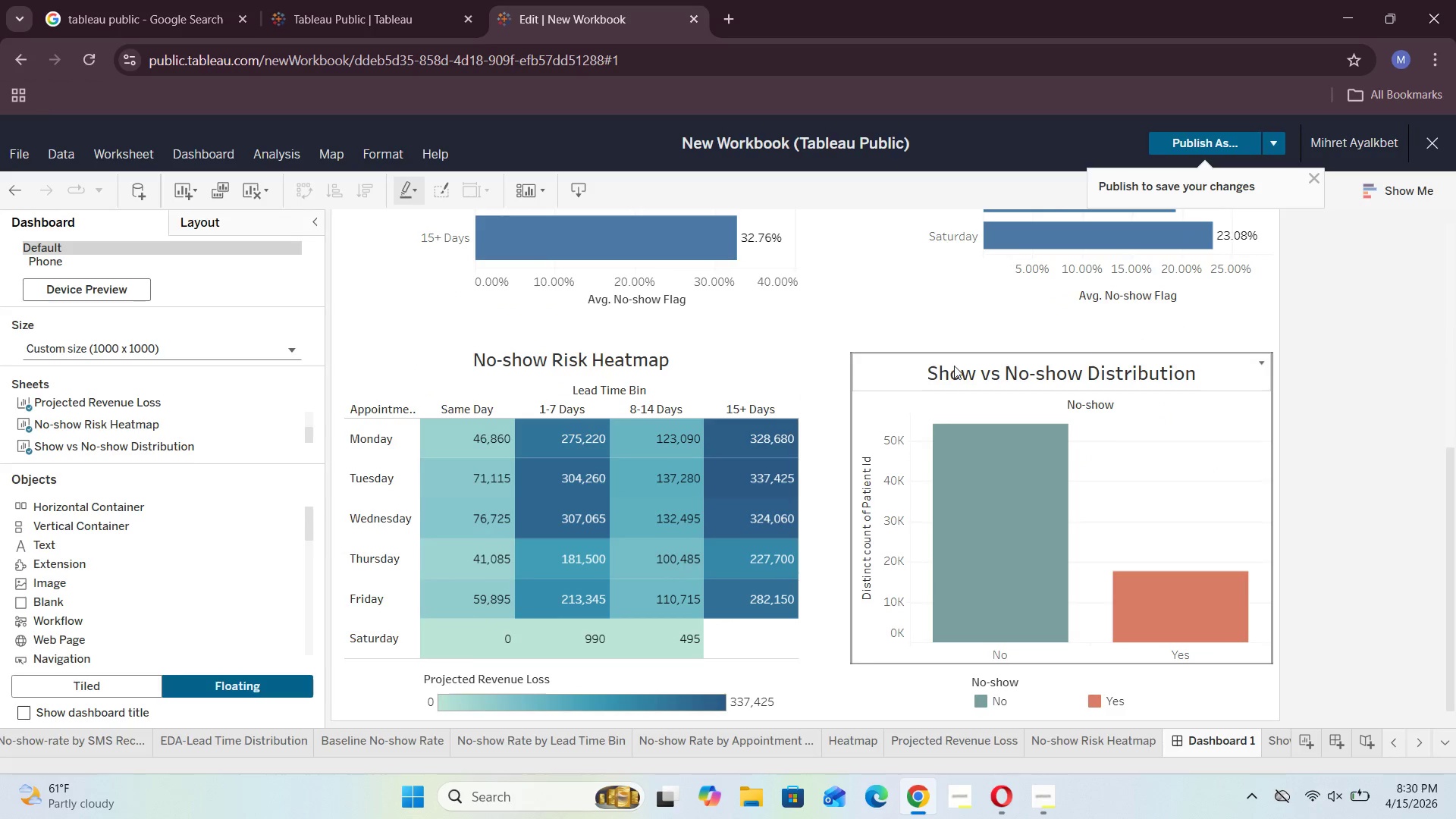 
left_click([959, 366])
 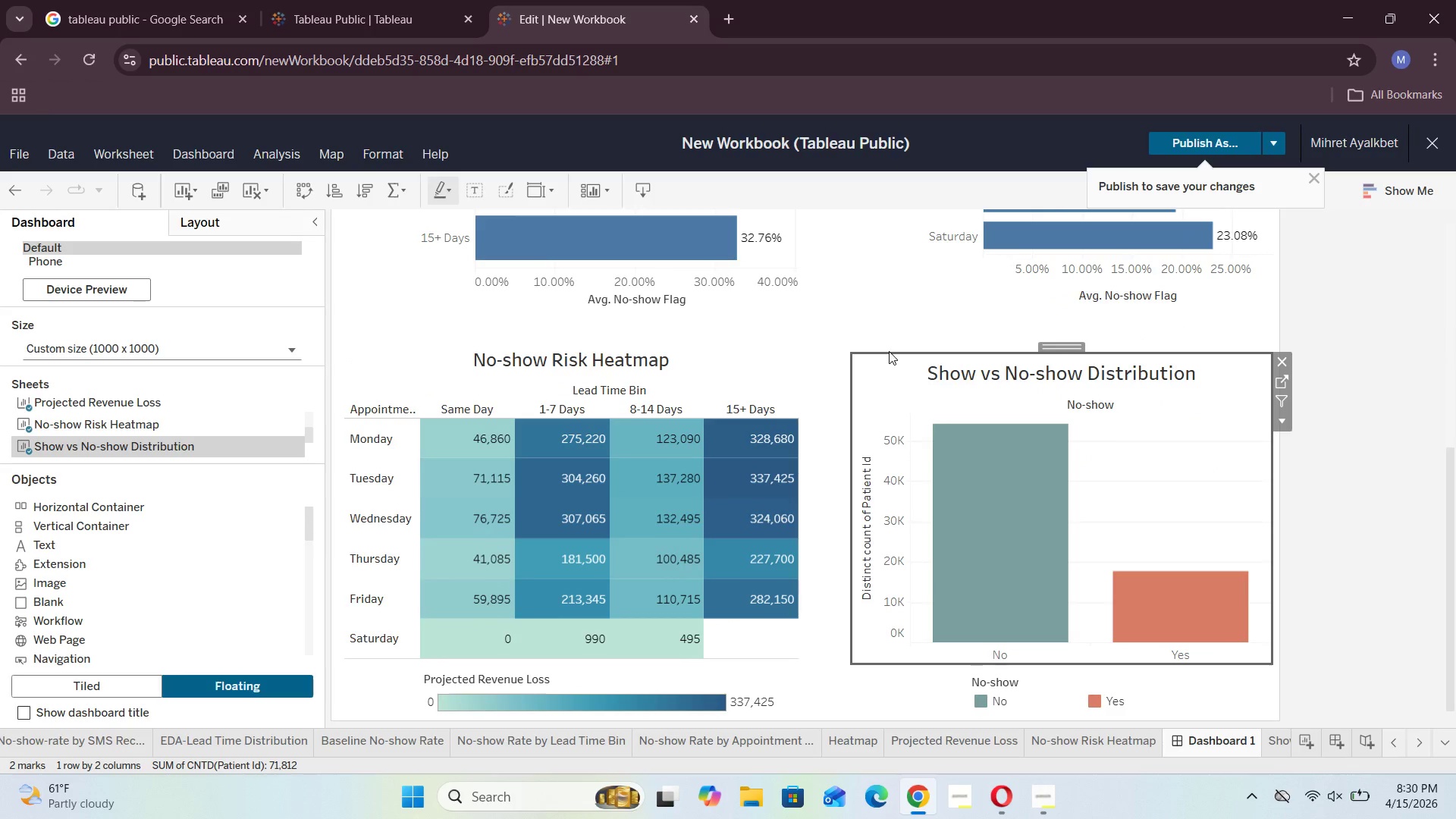 
left_click_drag(start_coordinate=[890, 356], to_coordinate=[895, 340])
 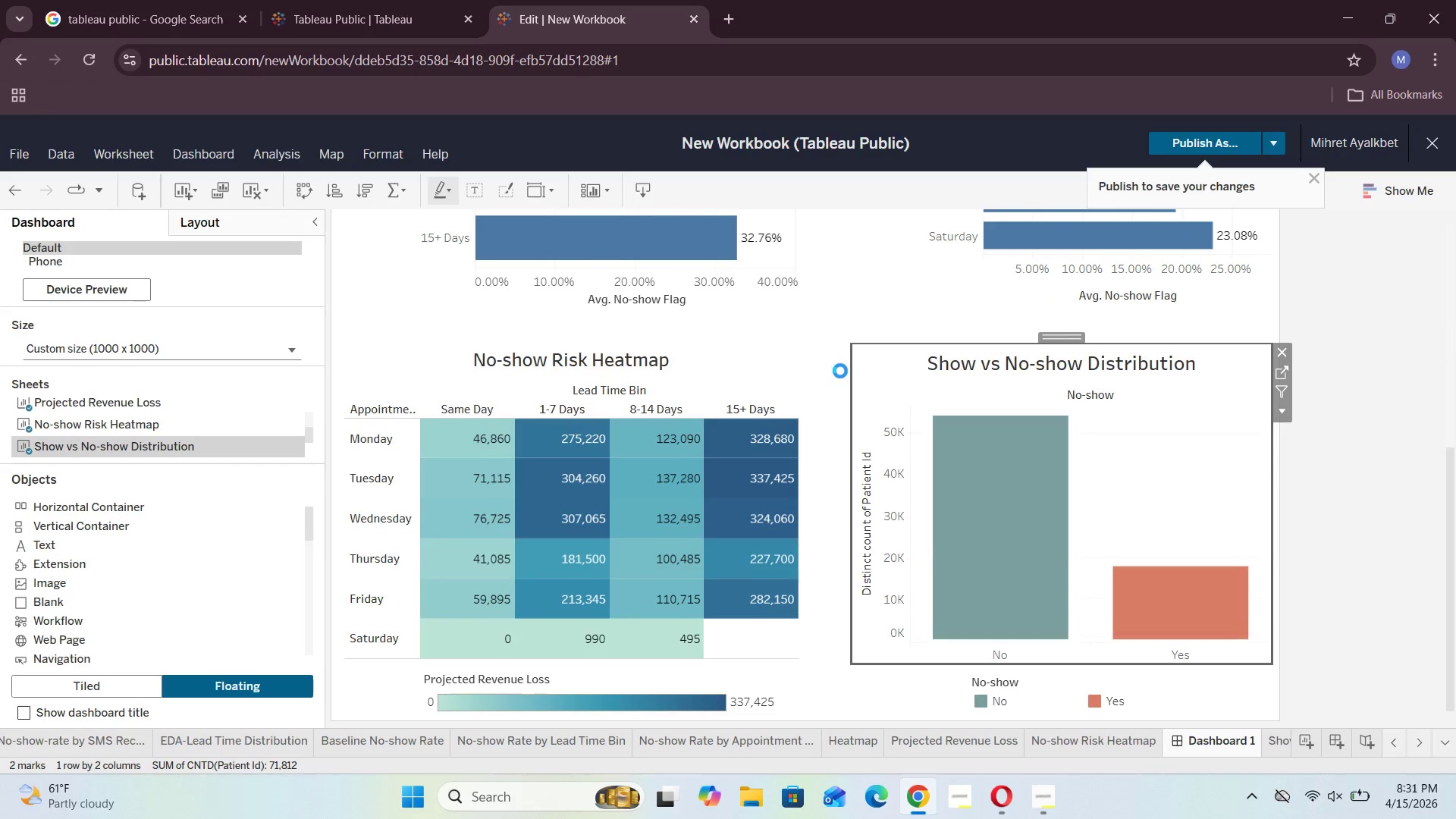 
left_click([840, 370])
 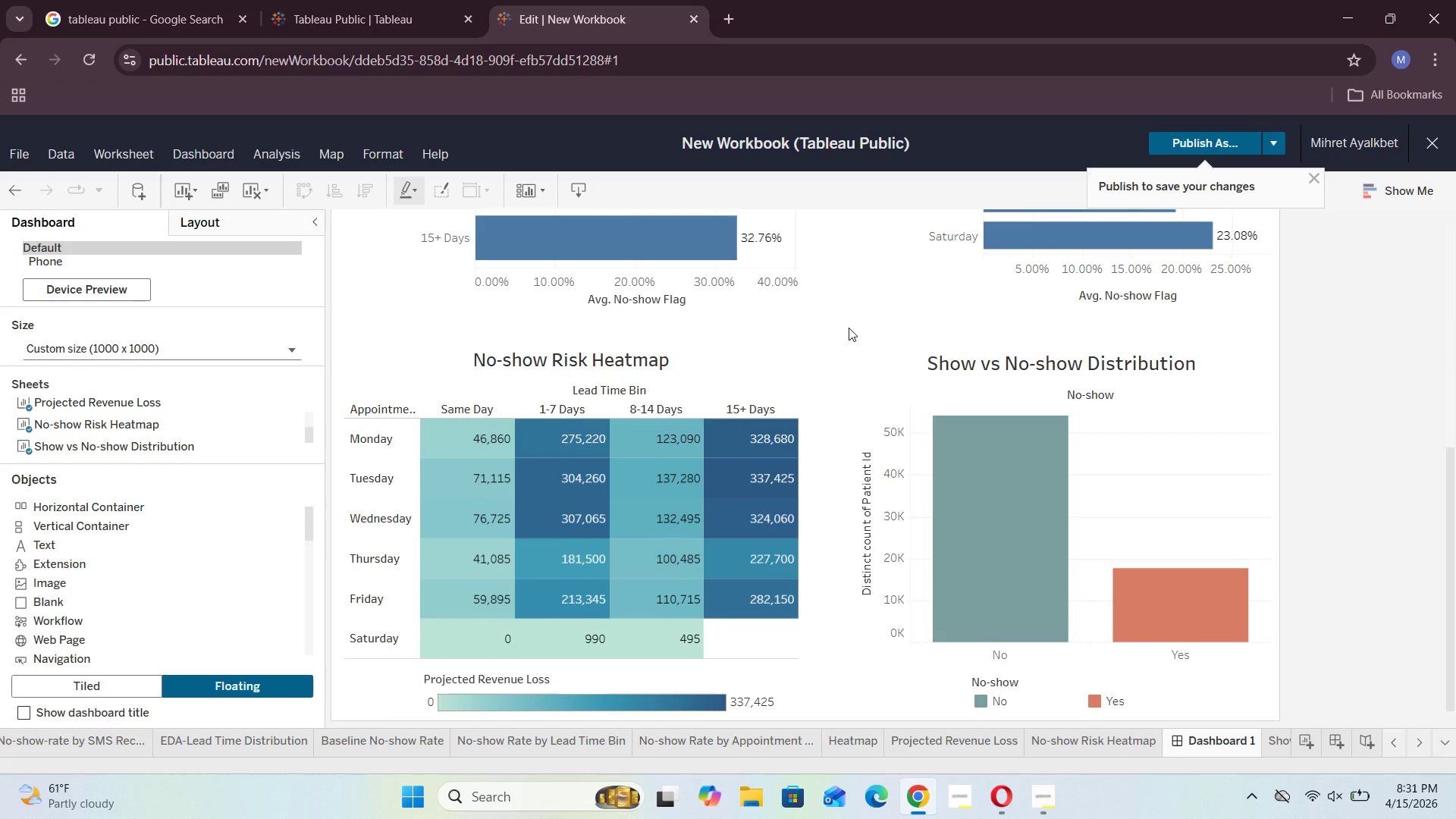 
scroll: coordinate [824, 345], scroll_direction: up, amount: 5.0
 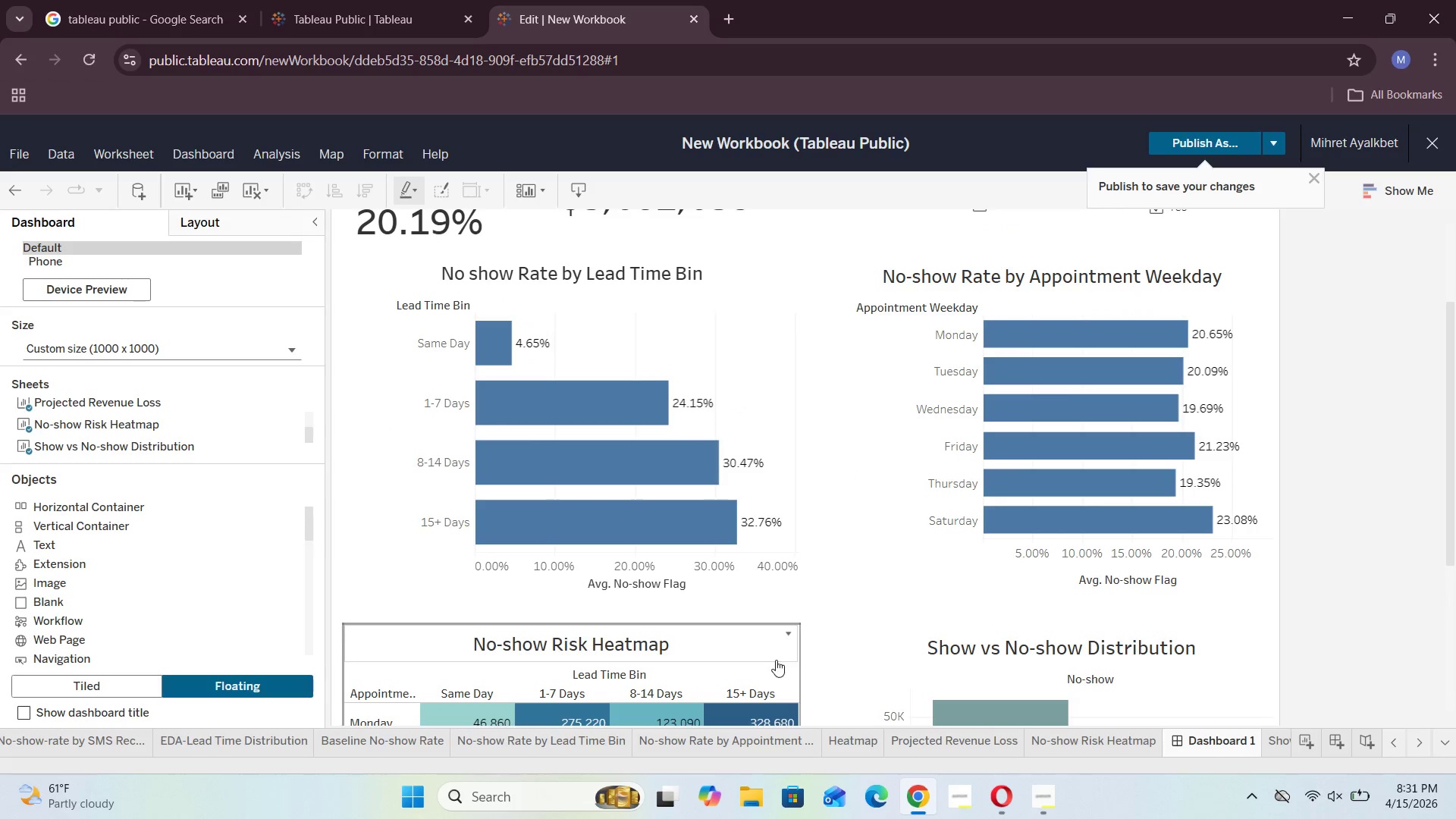 
wait(10.4)
 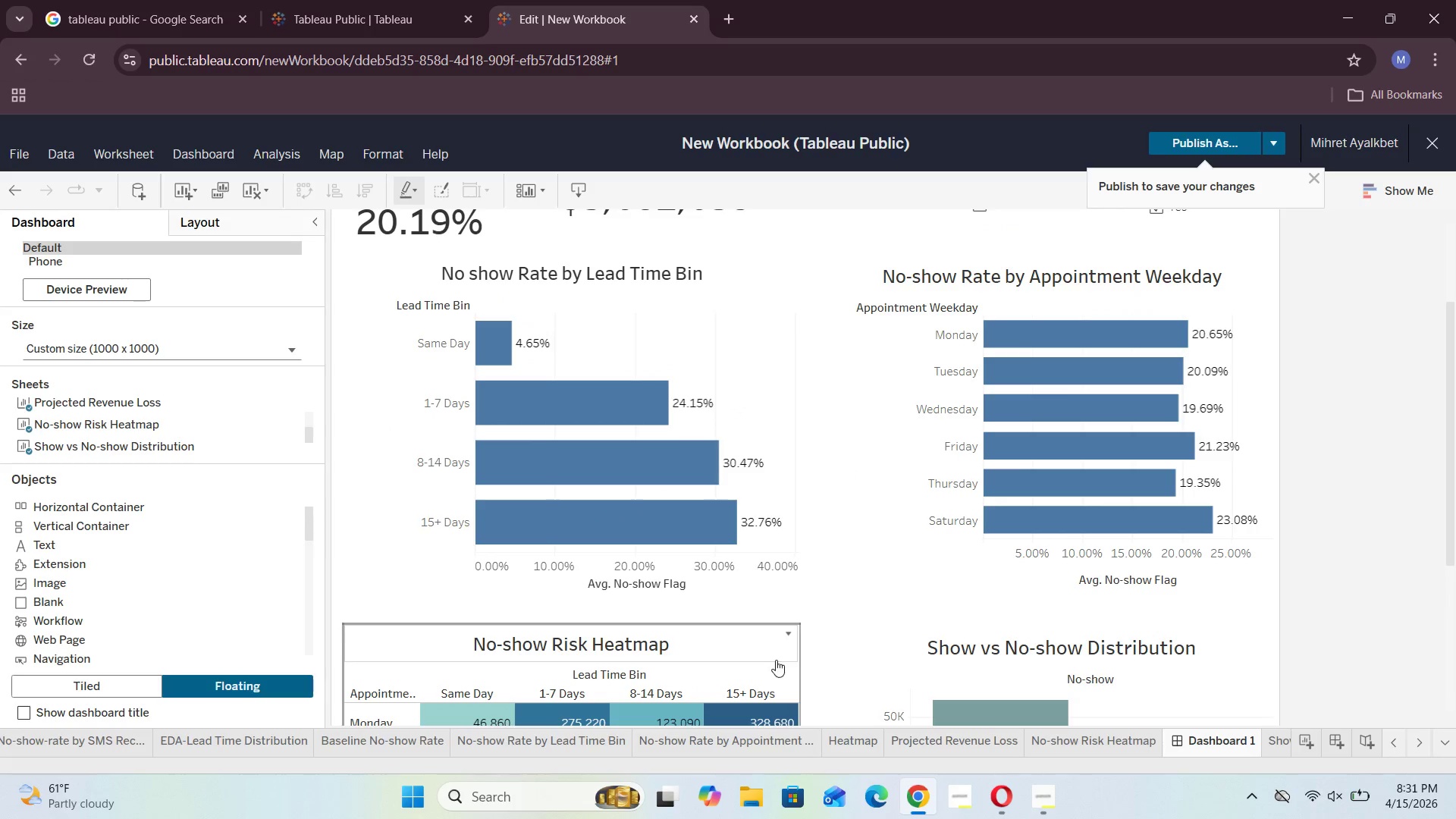 
left_click([846, 656])
 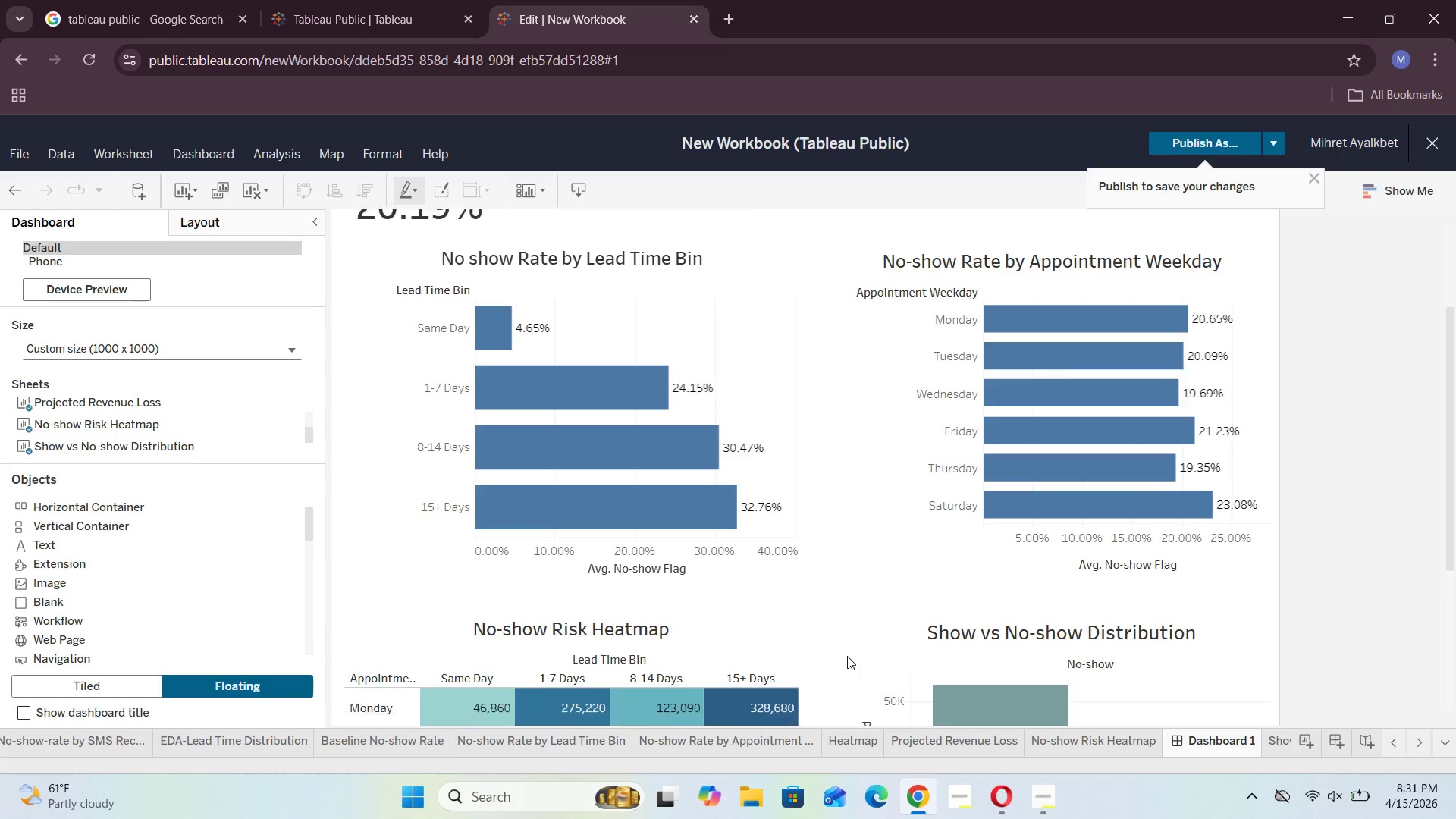 
scroll: coordinate [847, 655], scroll_direction: down, amount: 8.0
 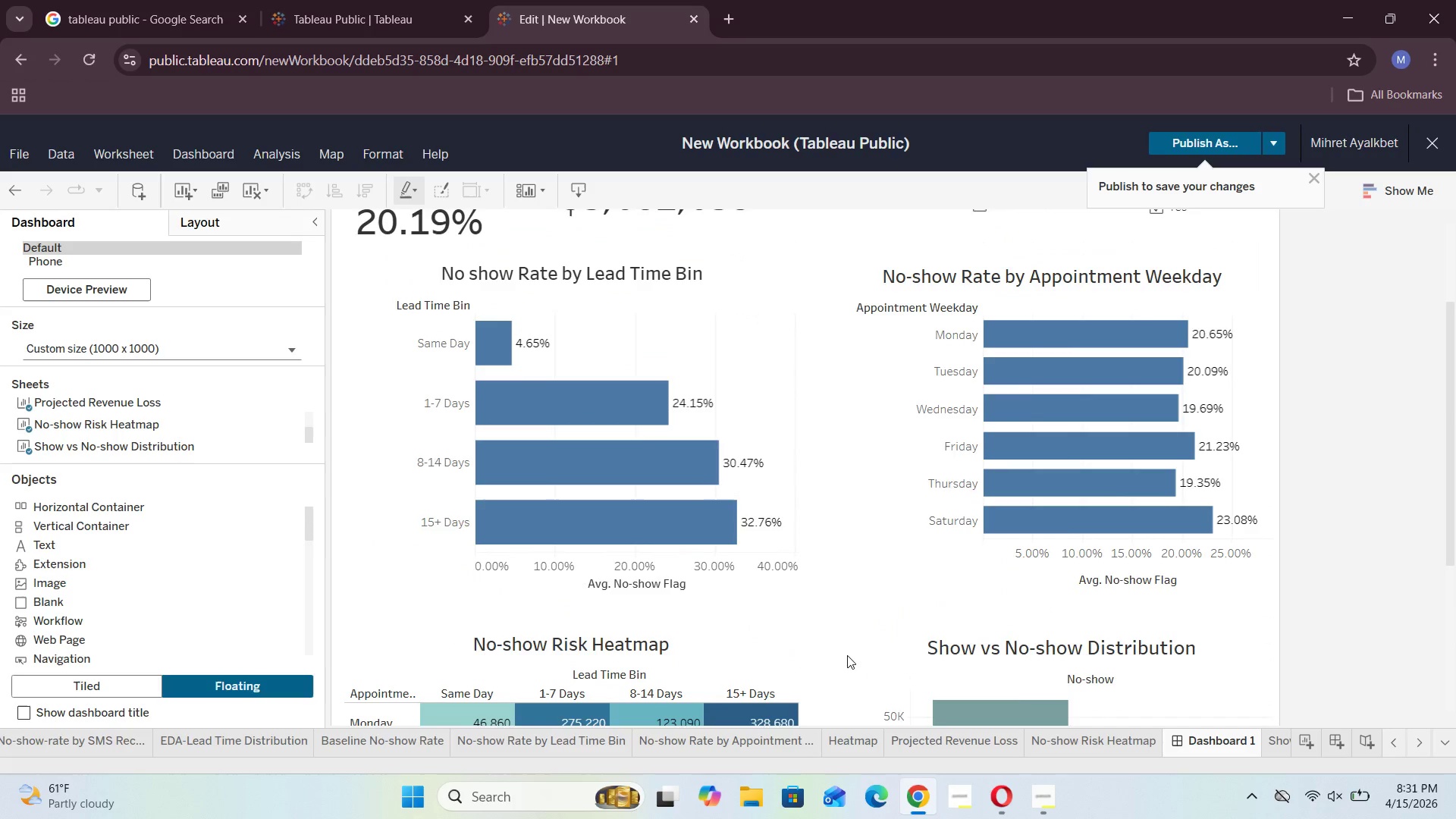 
left_click([990, 604])
 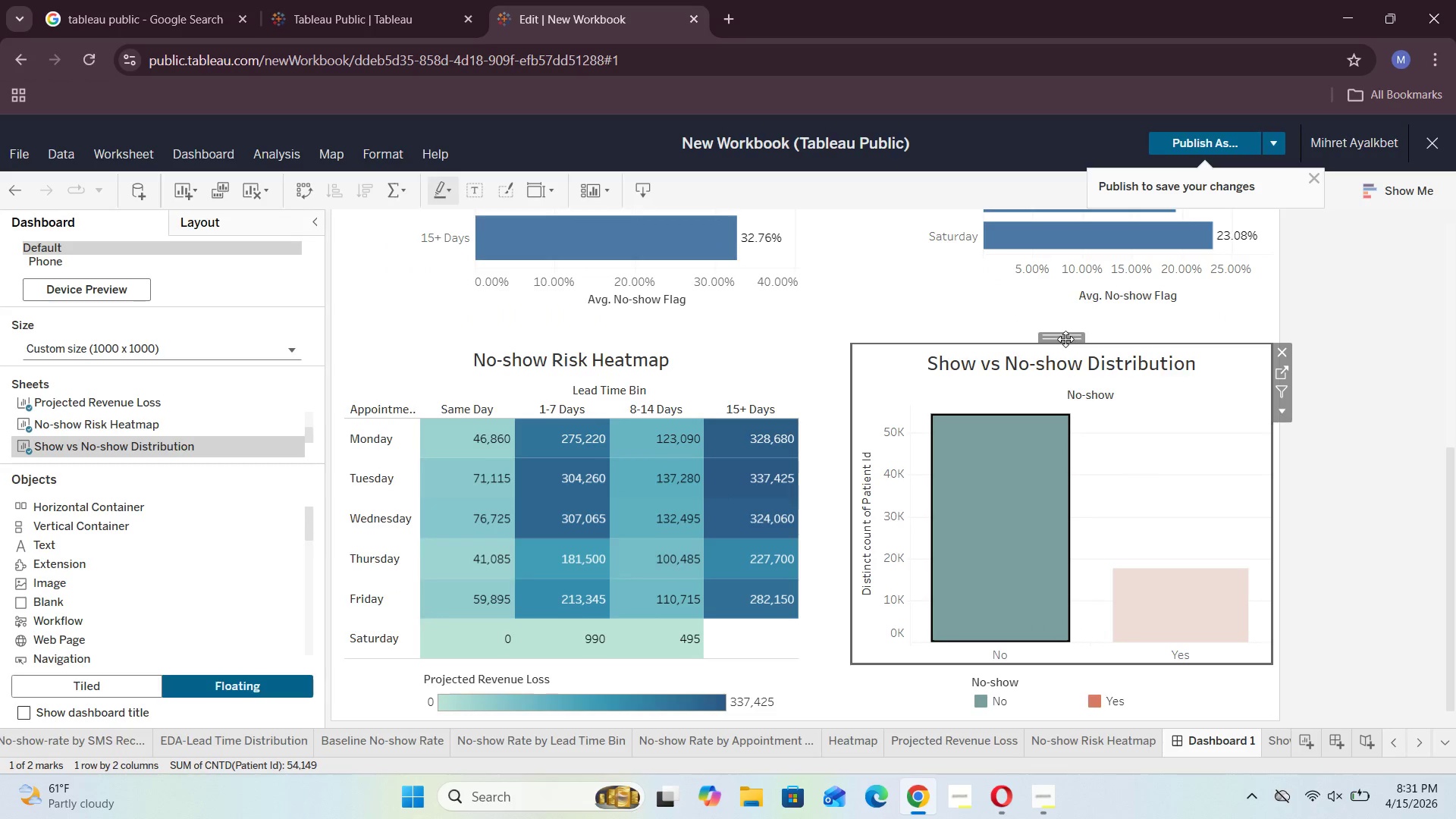 
left_click_drag(start_coordinate=[1065, 339], to_coordinate=[1060, 315])
 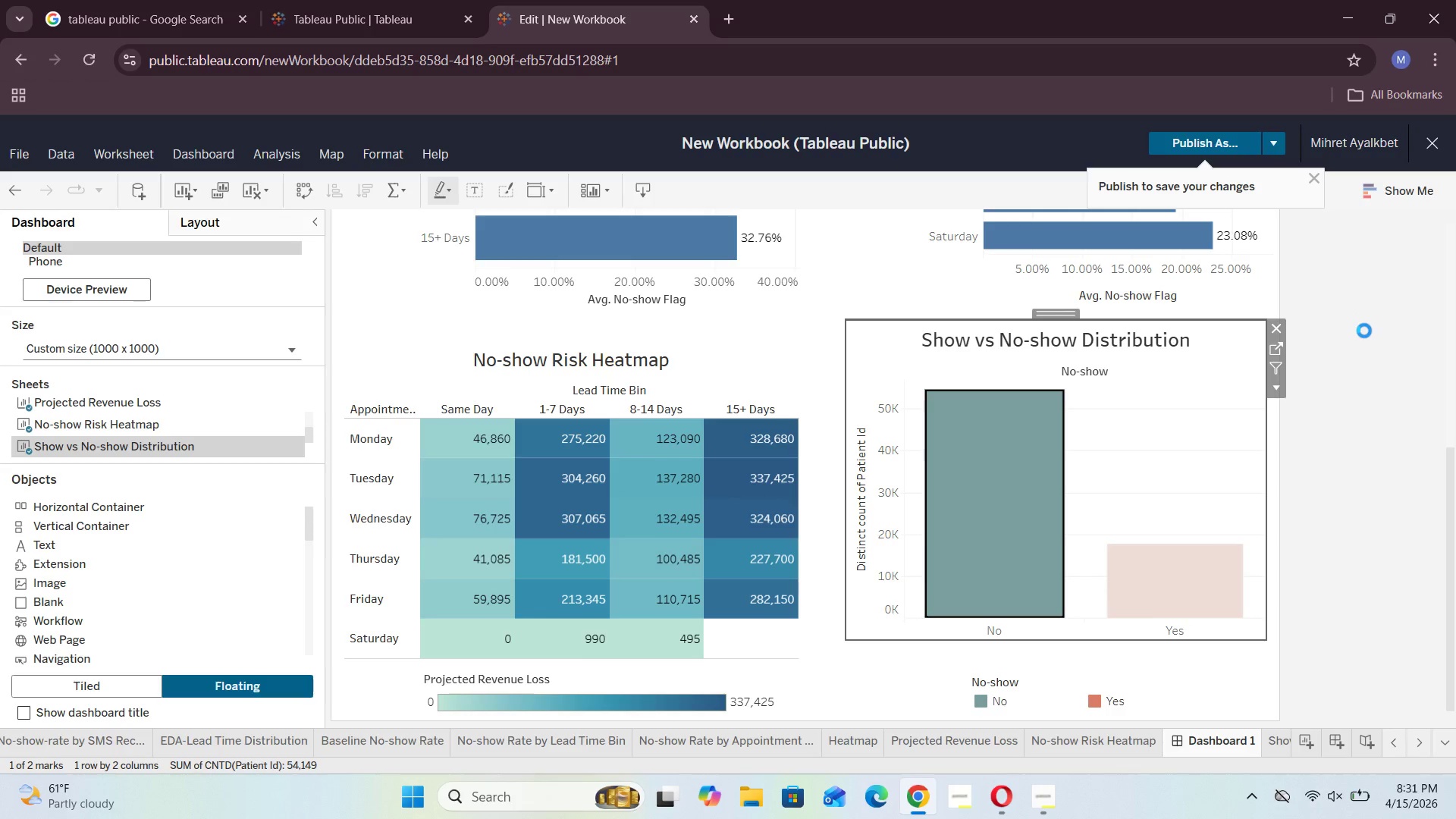 
scroll: coordinate [1364, 331], scroll_direction: up, amount: 4.0
 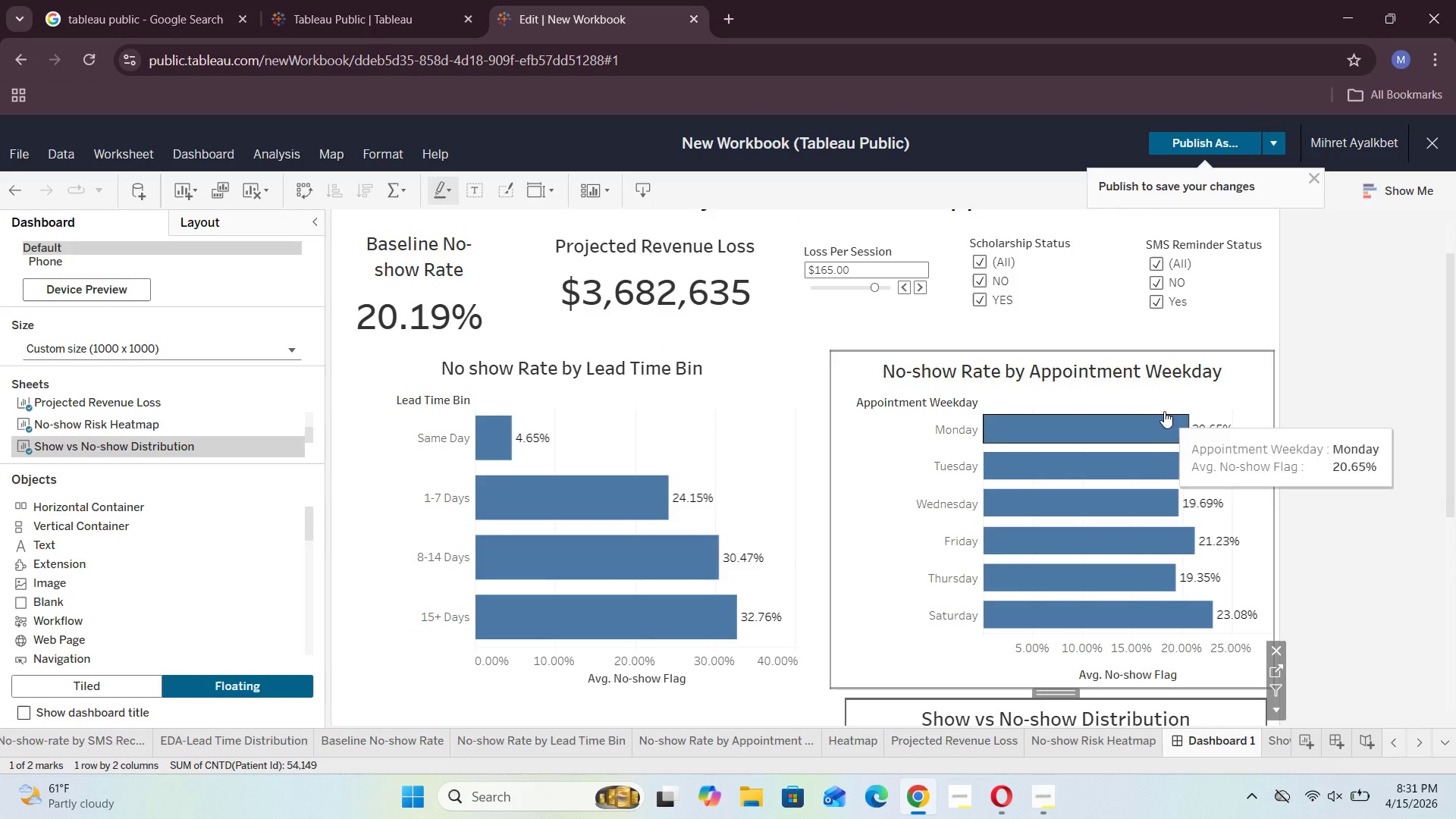 
left_click([1156, 399])
 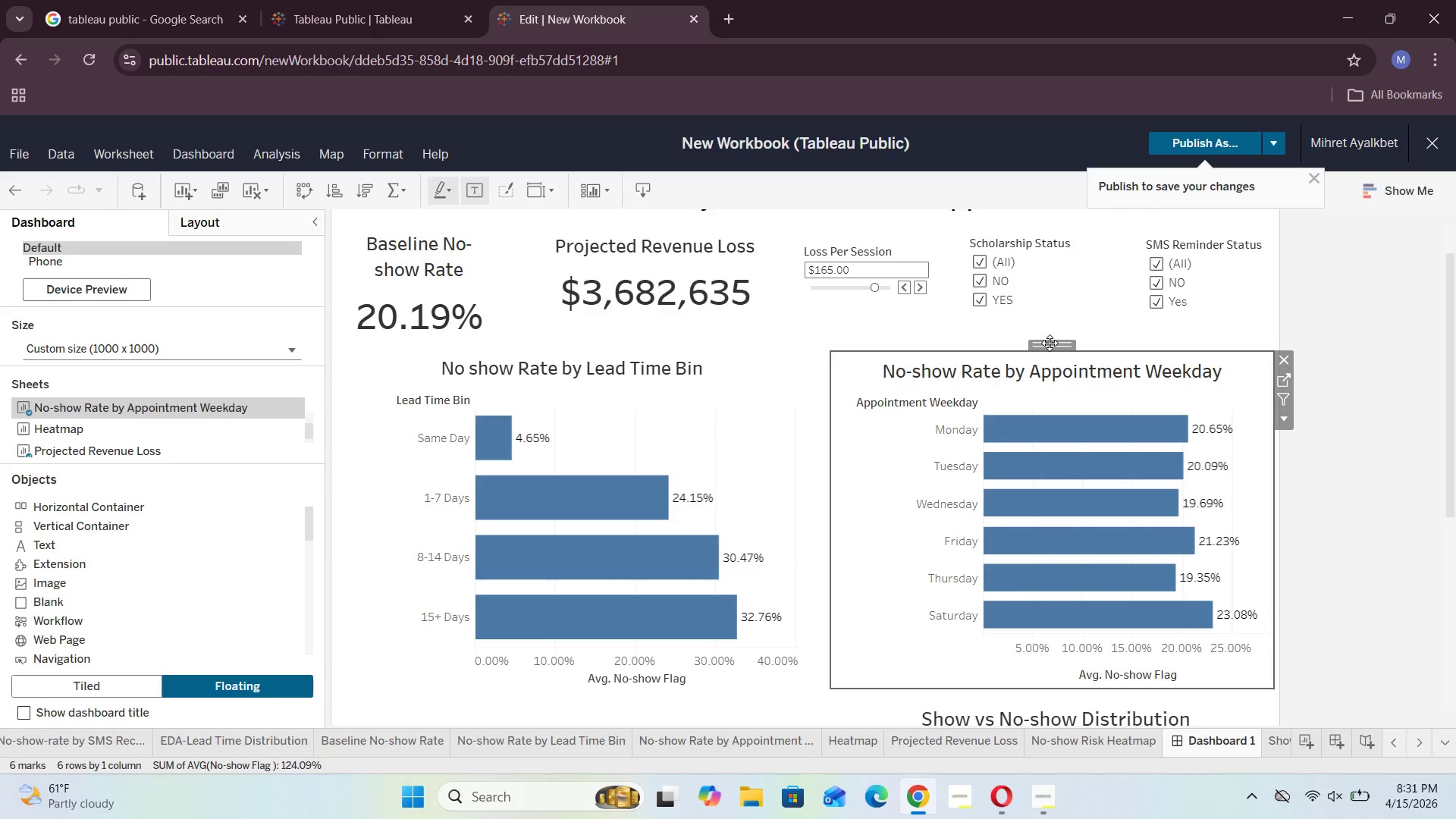 
left_click_drag(start_coordinate=[1050, 343], to_coordinate=[1022, 322])
 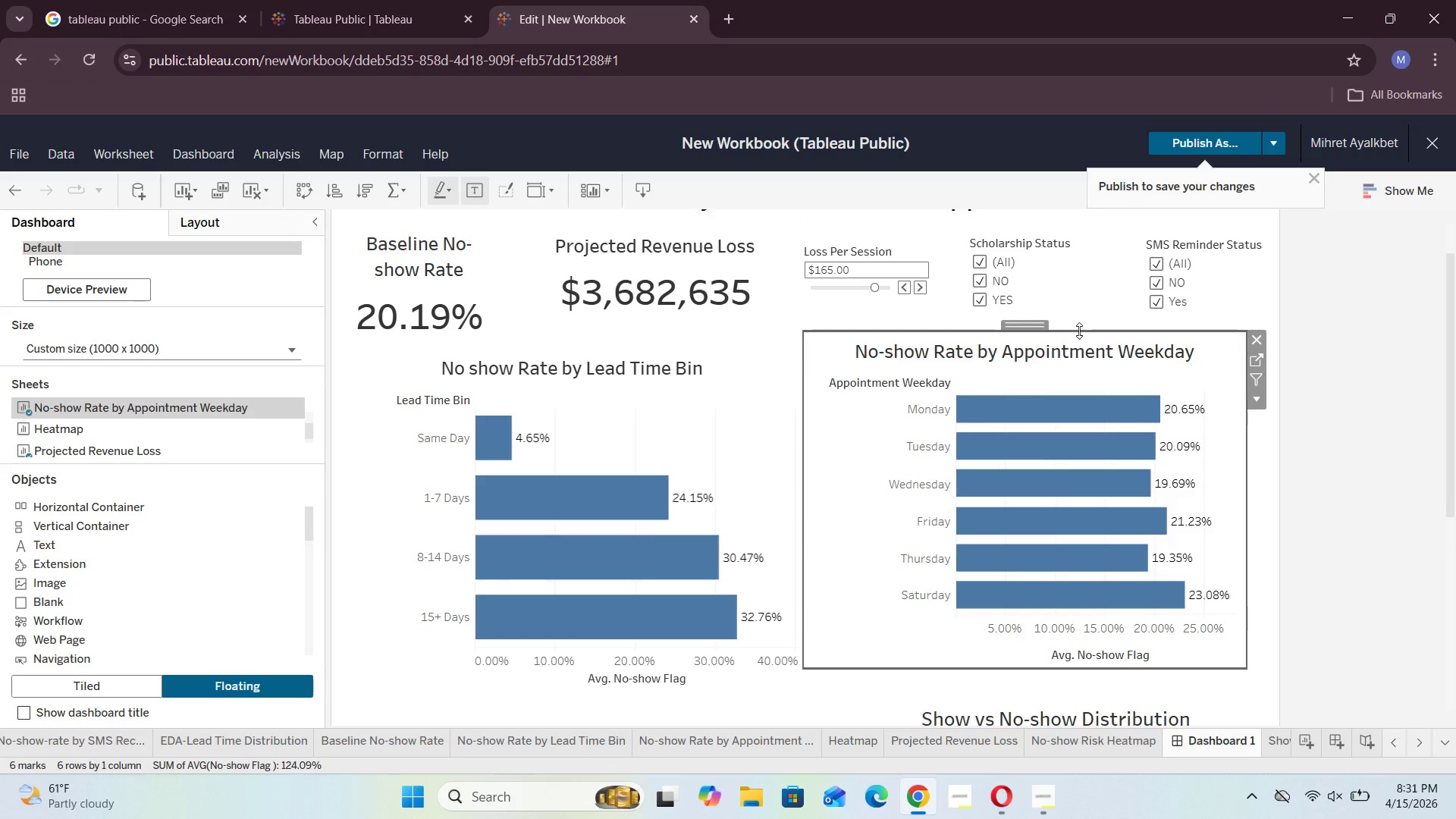 
left_click_drag(start_coordinate=[1079, 330], to_coordinate=[1108, 497])
 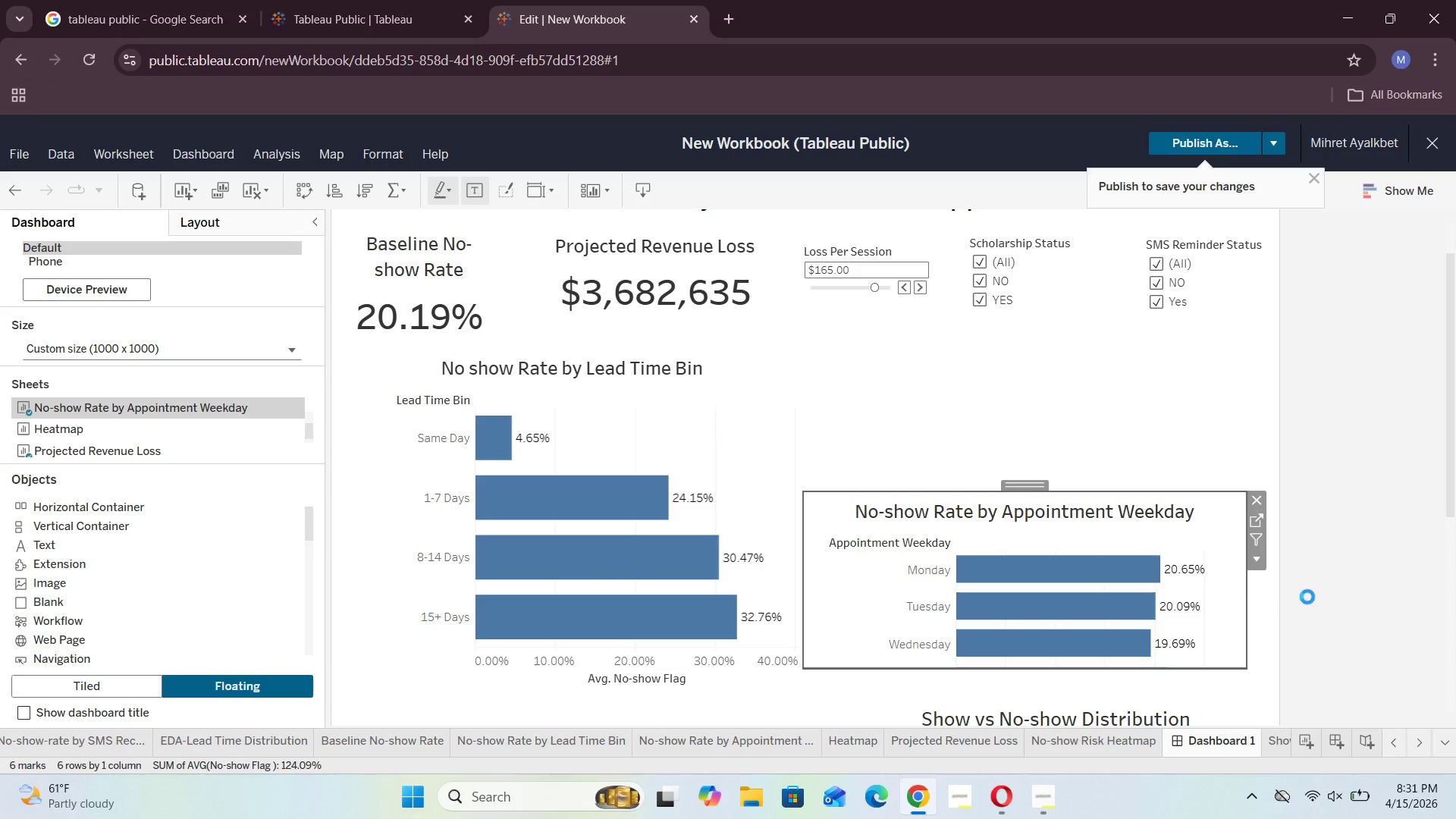 
scroll: coordinate [1341, 504], scroll_direction: down, amount: 11.0
 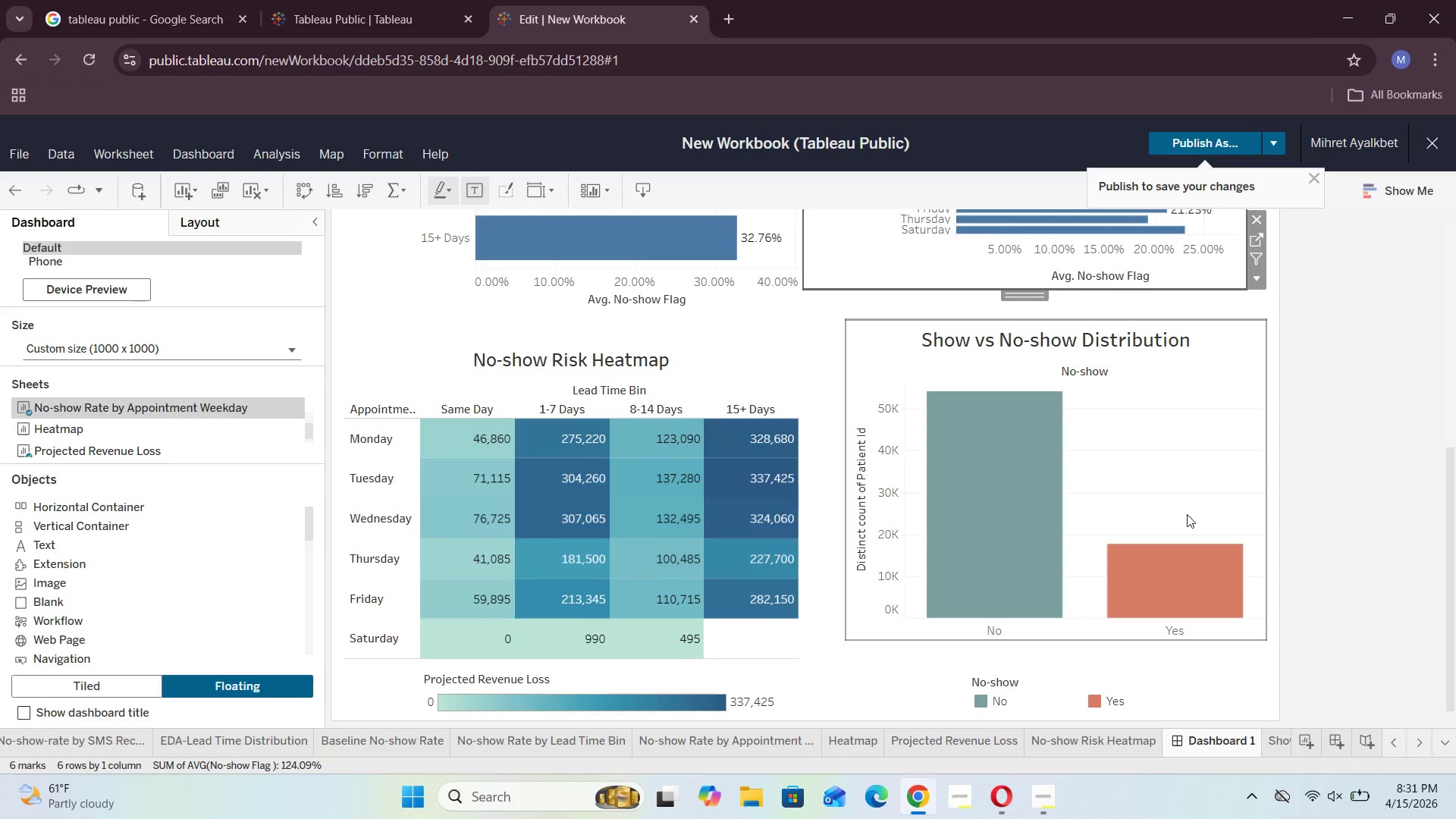 
left_click([1177, 508])
 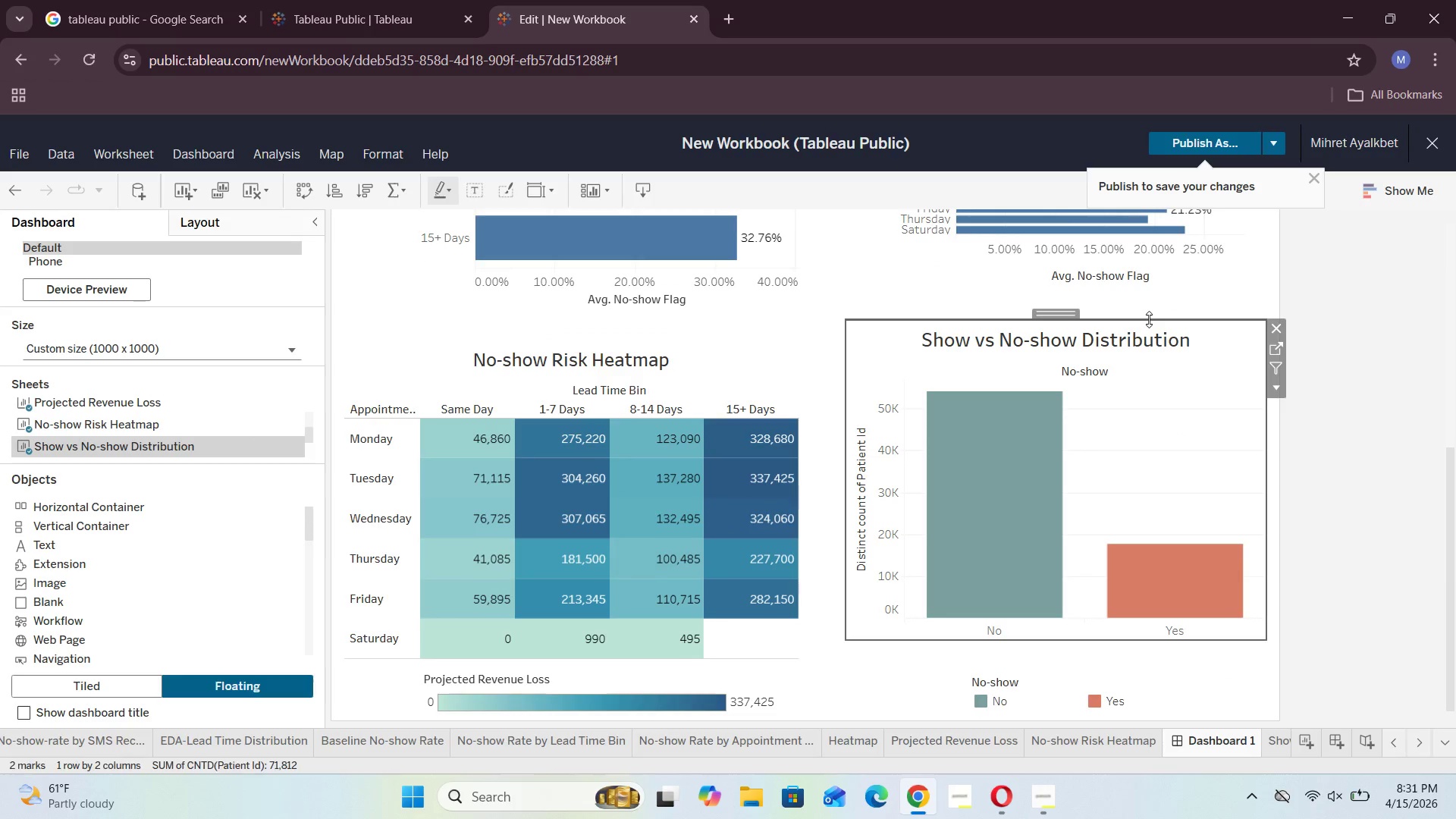 
left_click_drag(start_coordinate=[1149, 319], to_coordinate=[1165, 469])
 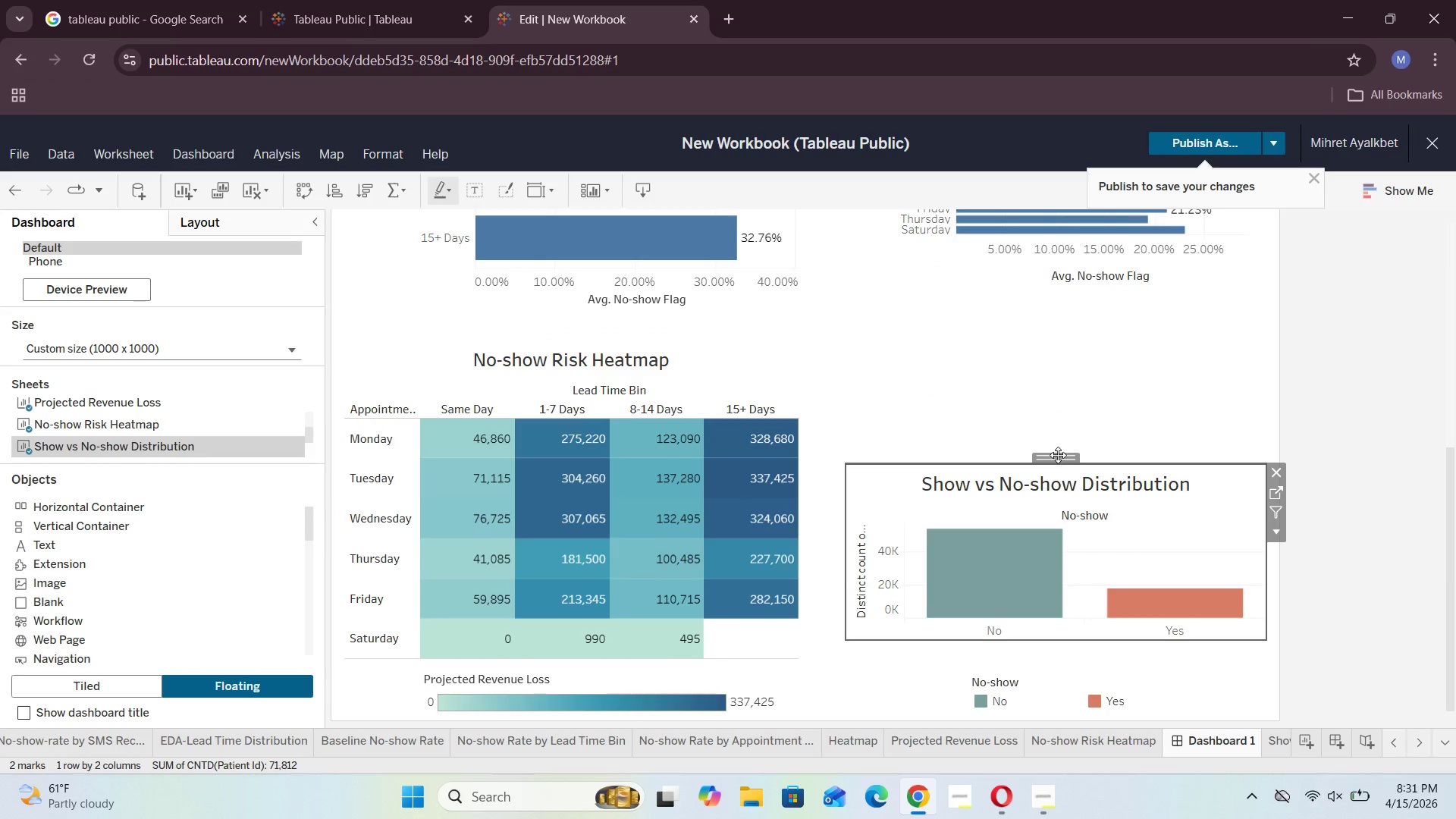 
left_click_drag(start_coordinate=[1057, 457], to_coordinate=[1053, 296])
 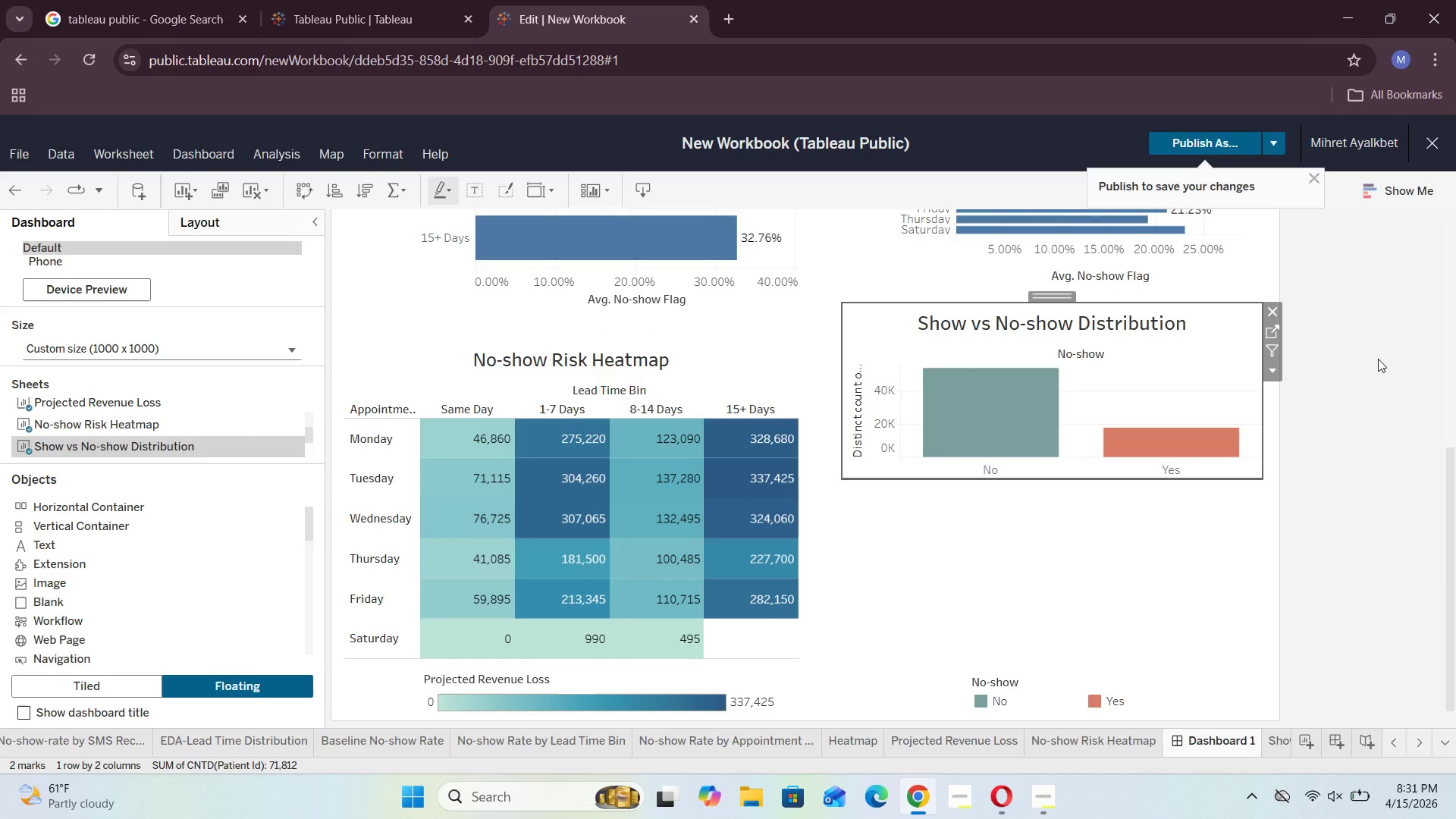 
scroll: coordinate [1375, 362], scroll_direction: up, amount: 2.0
 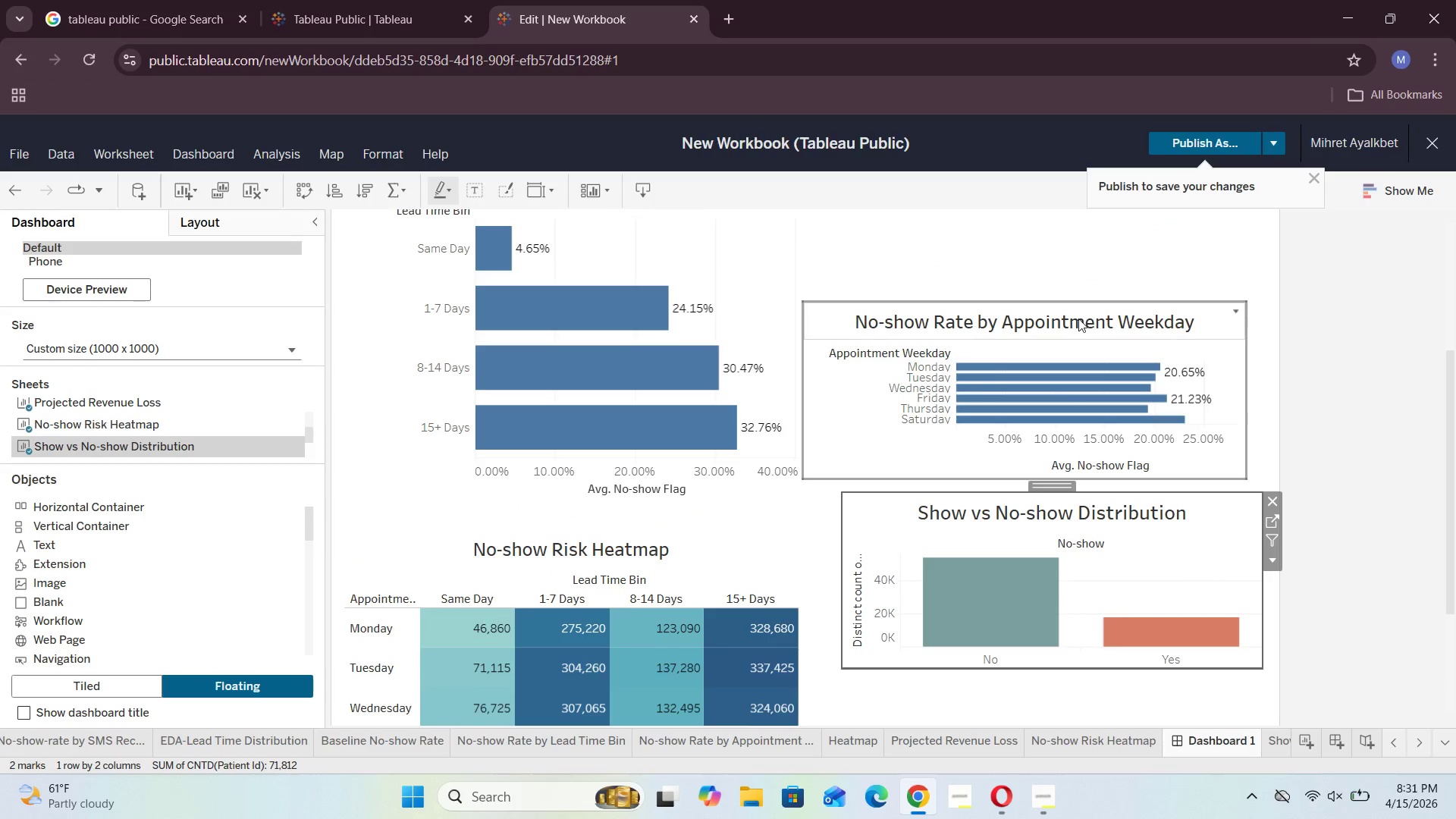 
left_click([1073, 318])
 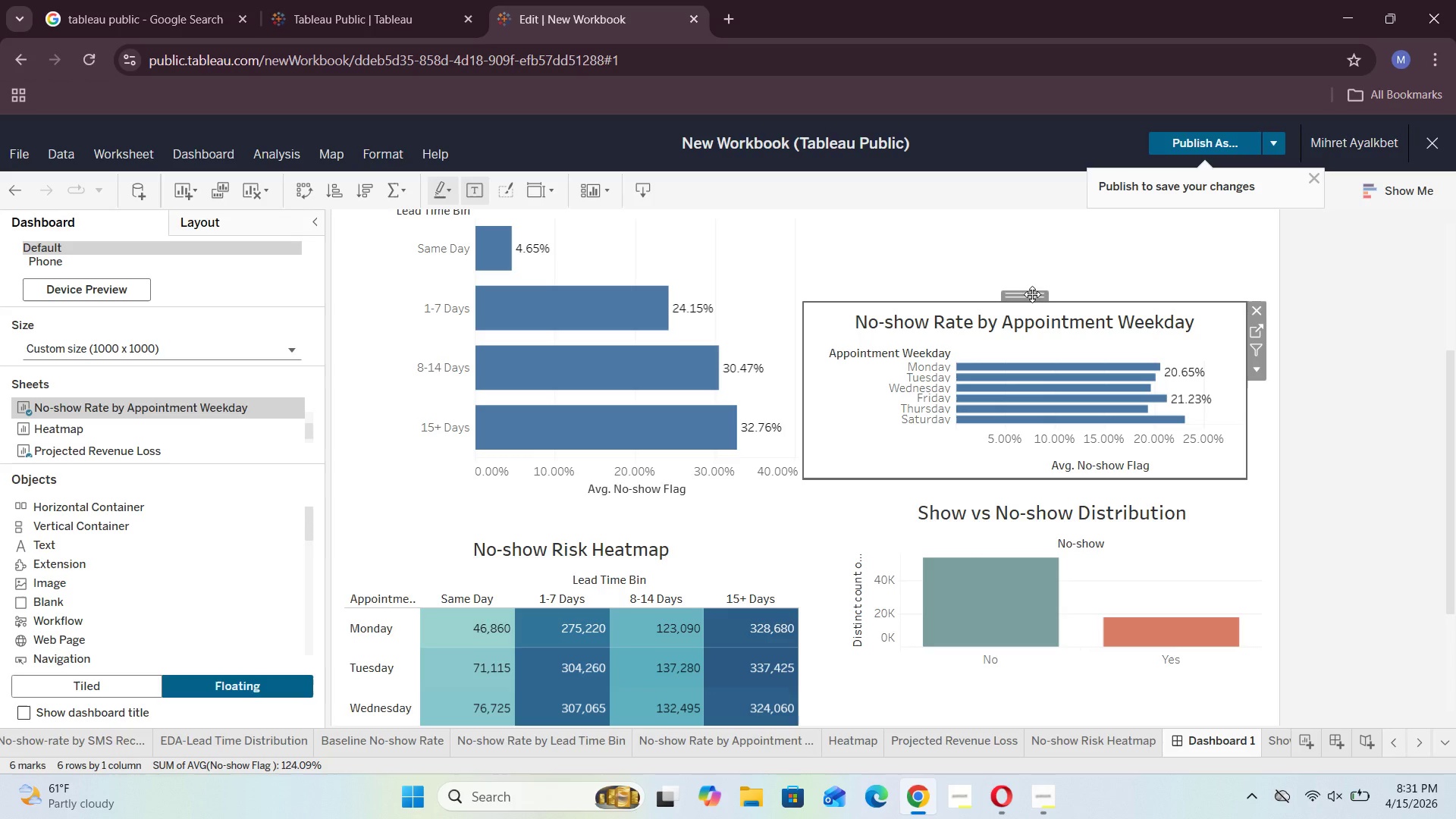 
left_click_drag(start_coordinate=[1032, 296], to_coordinate=[1049, 660])
 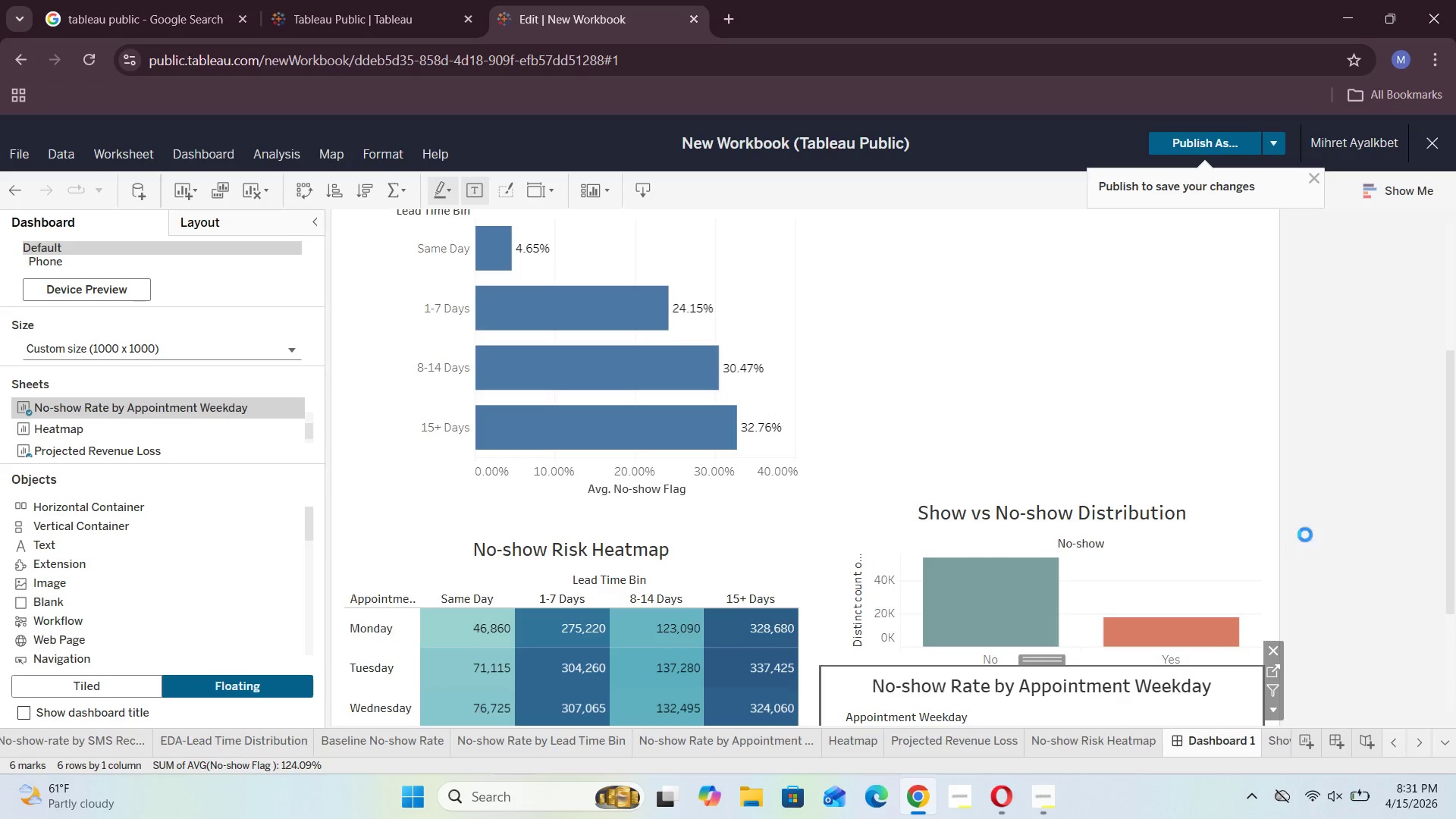 
scroll: coordinate [1321, 511], scroll_direction: up, amount: 1.0
 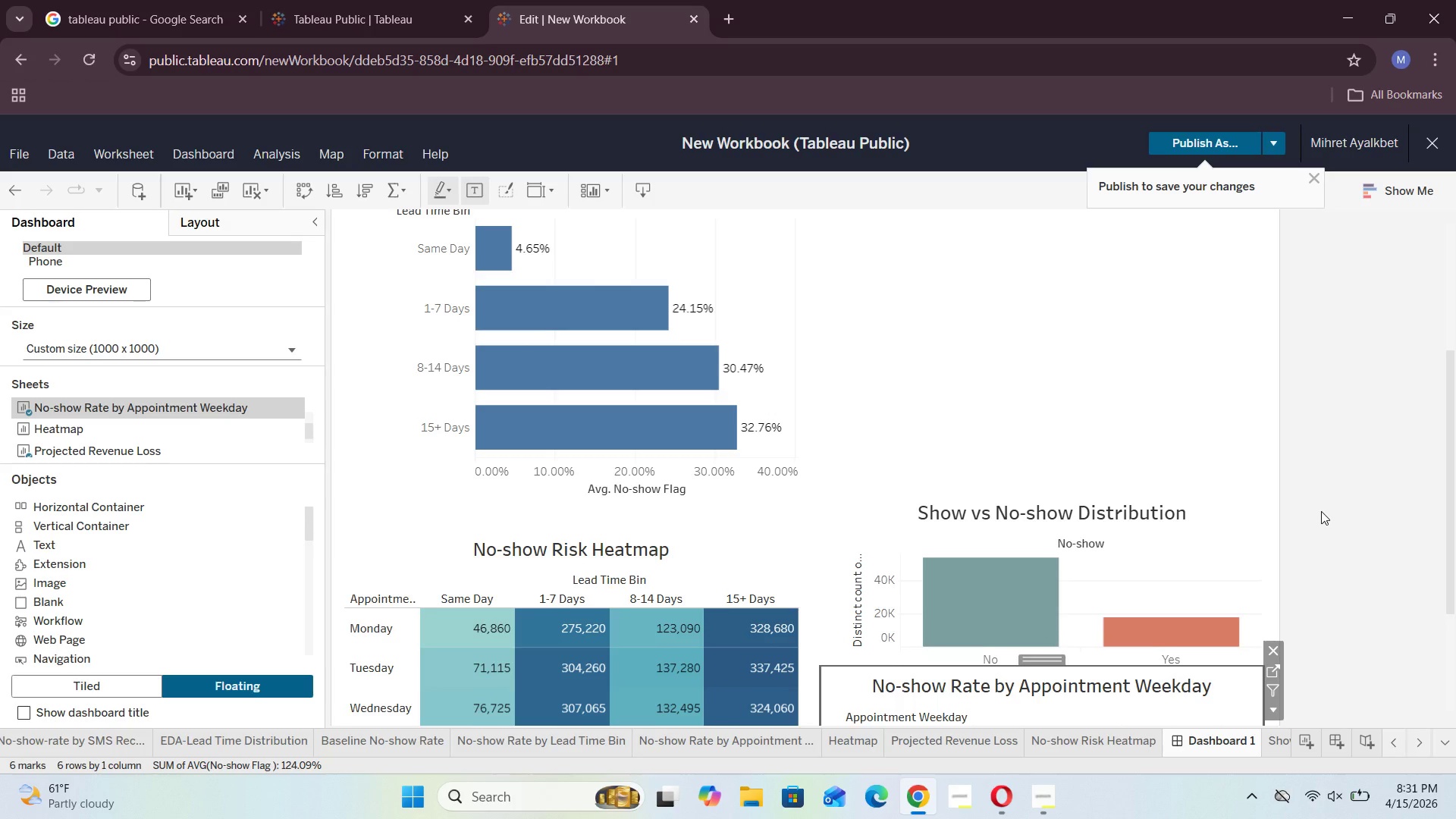 
scroll: coordinate [1321, 511], scroll_direction: down, amount: 2.0
 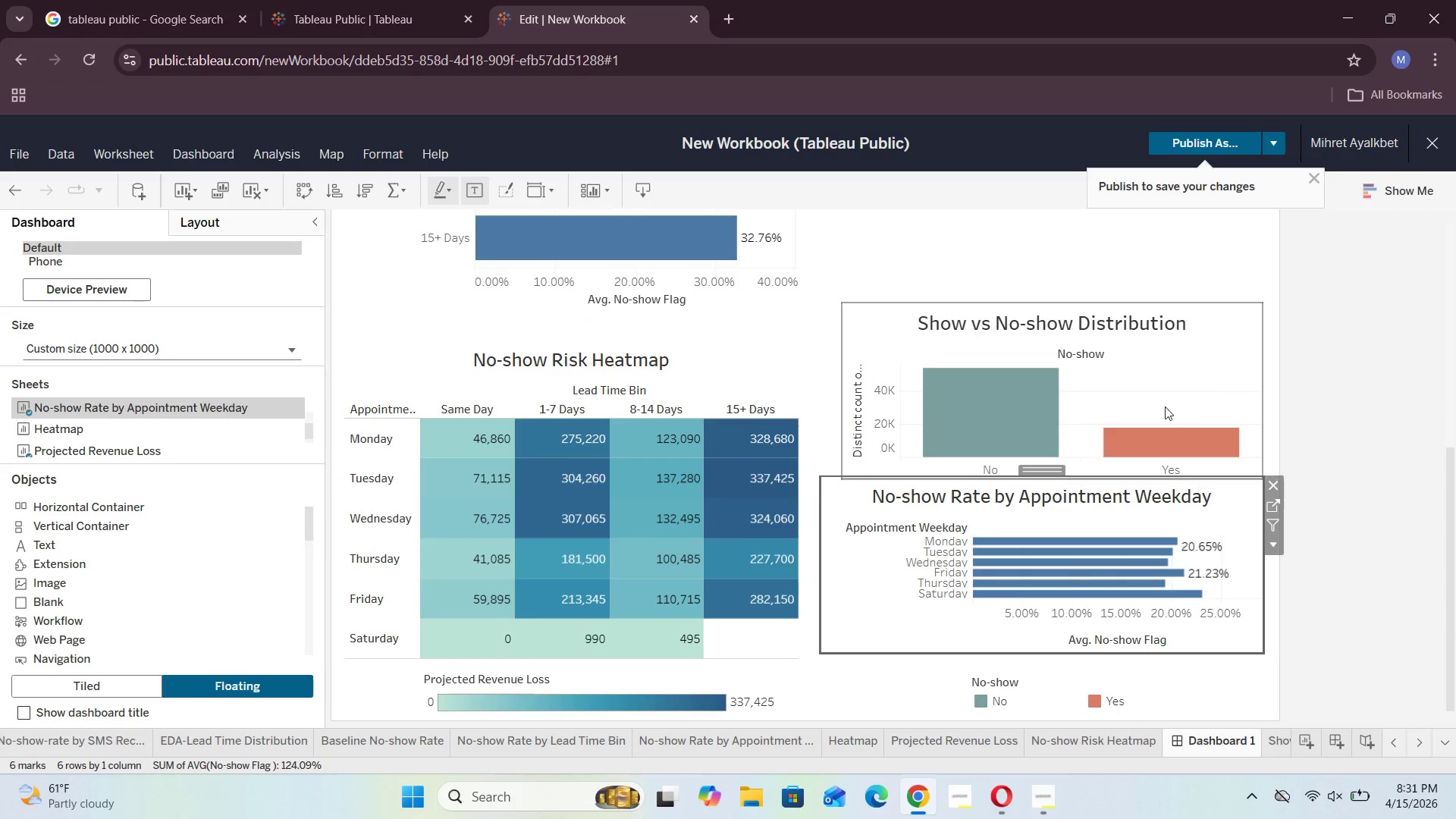 
left_click([1135, 379])
 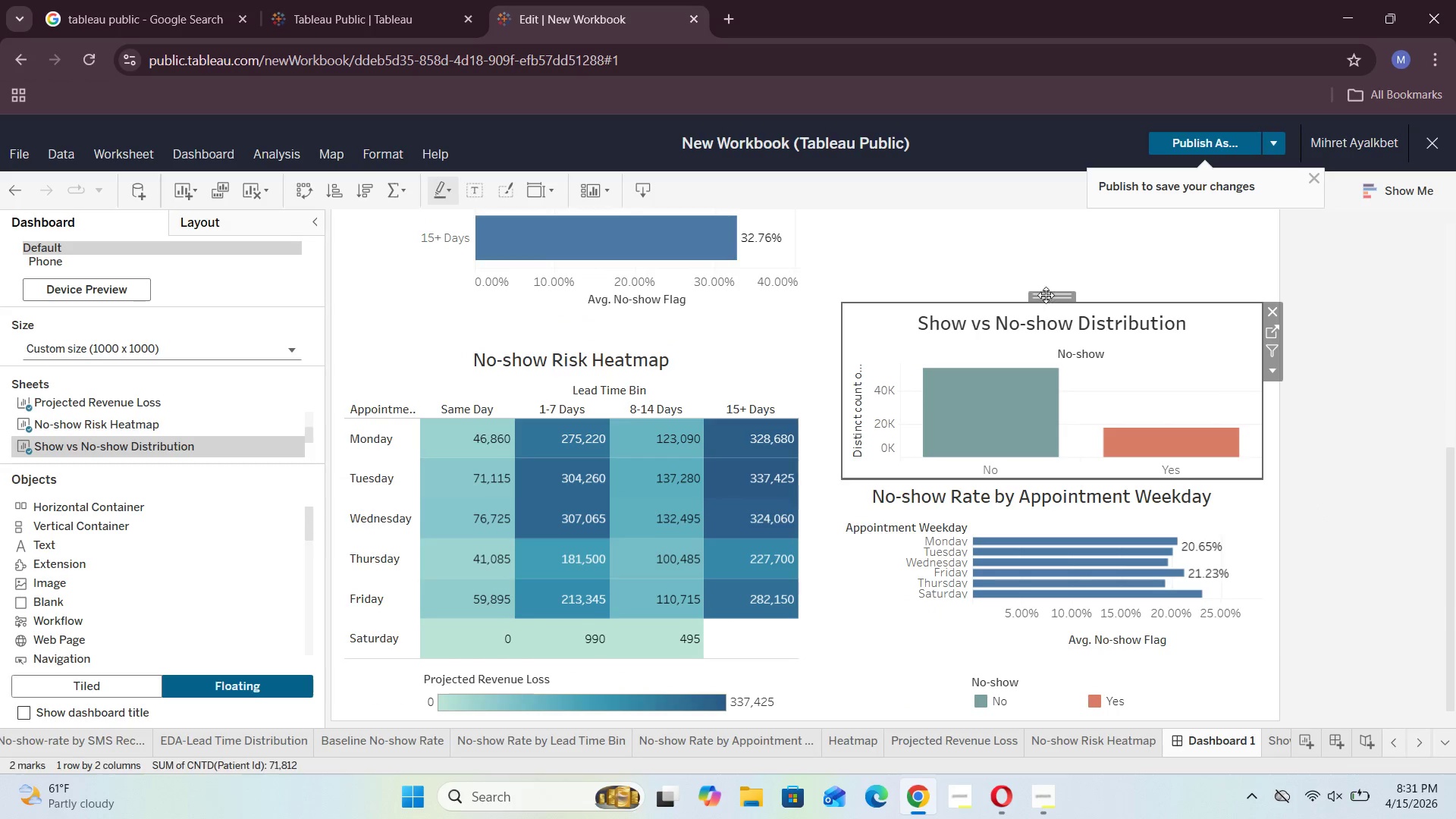 
left_click_drag(start_coordinate=[1046, 292], to_coordinate=[1025, 212])
 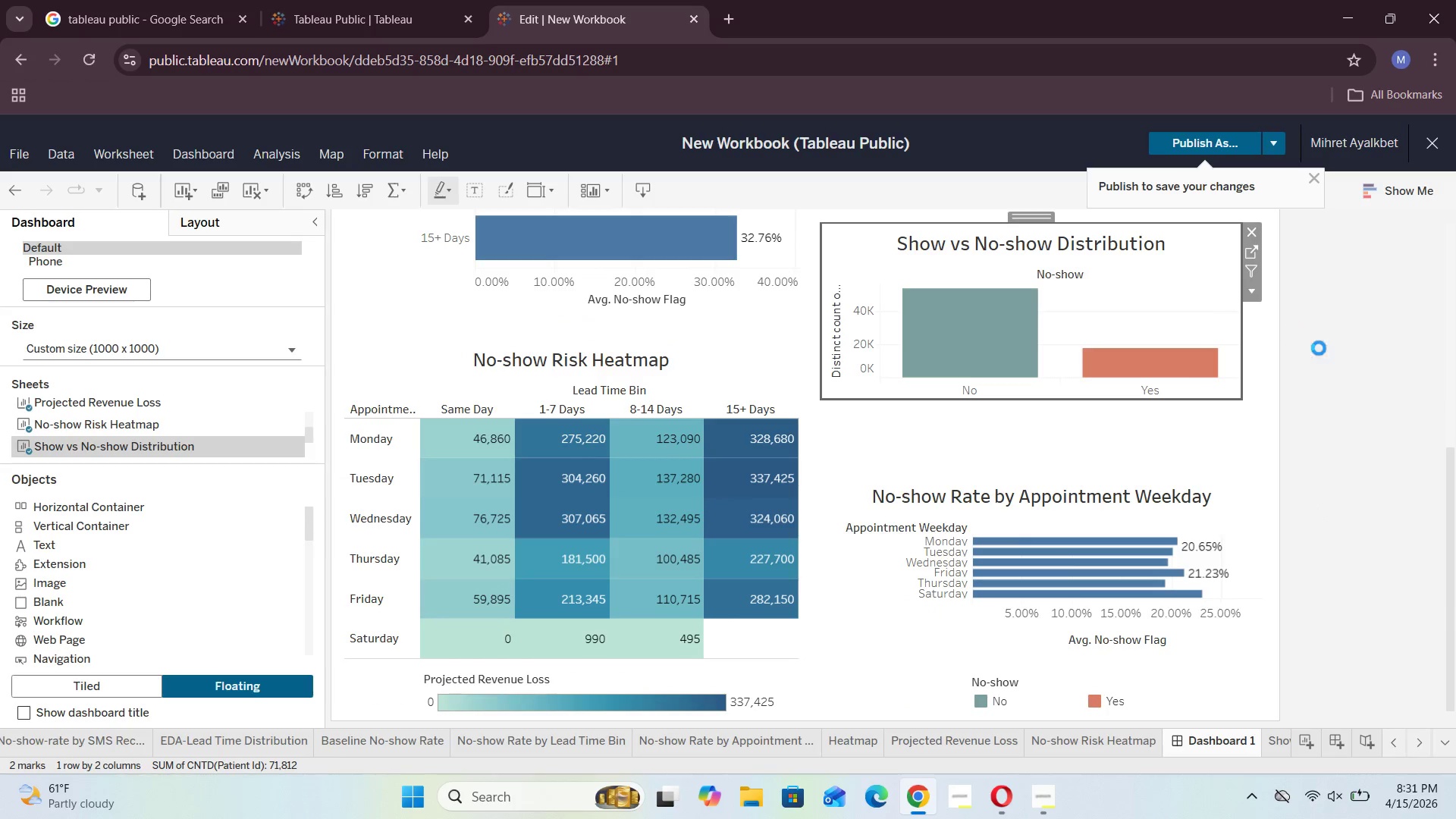 
scroll: coordinate [1301, 446], scroll_direction: up, amount: 8.0
 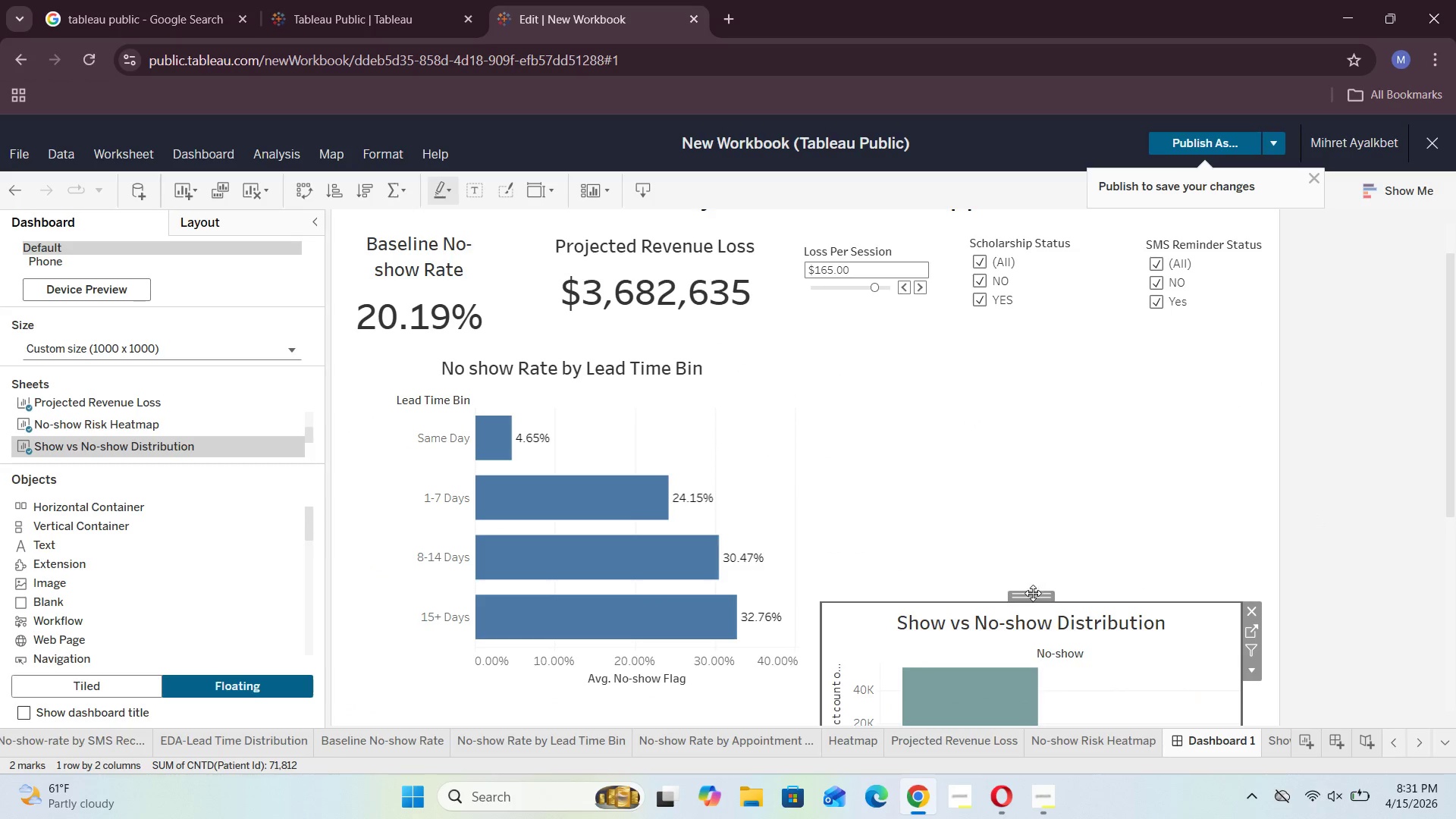 
left_click_drag(start_coordinate=[1030, 597], to_coordinate=[1058, 376])
 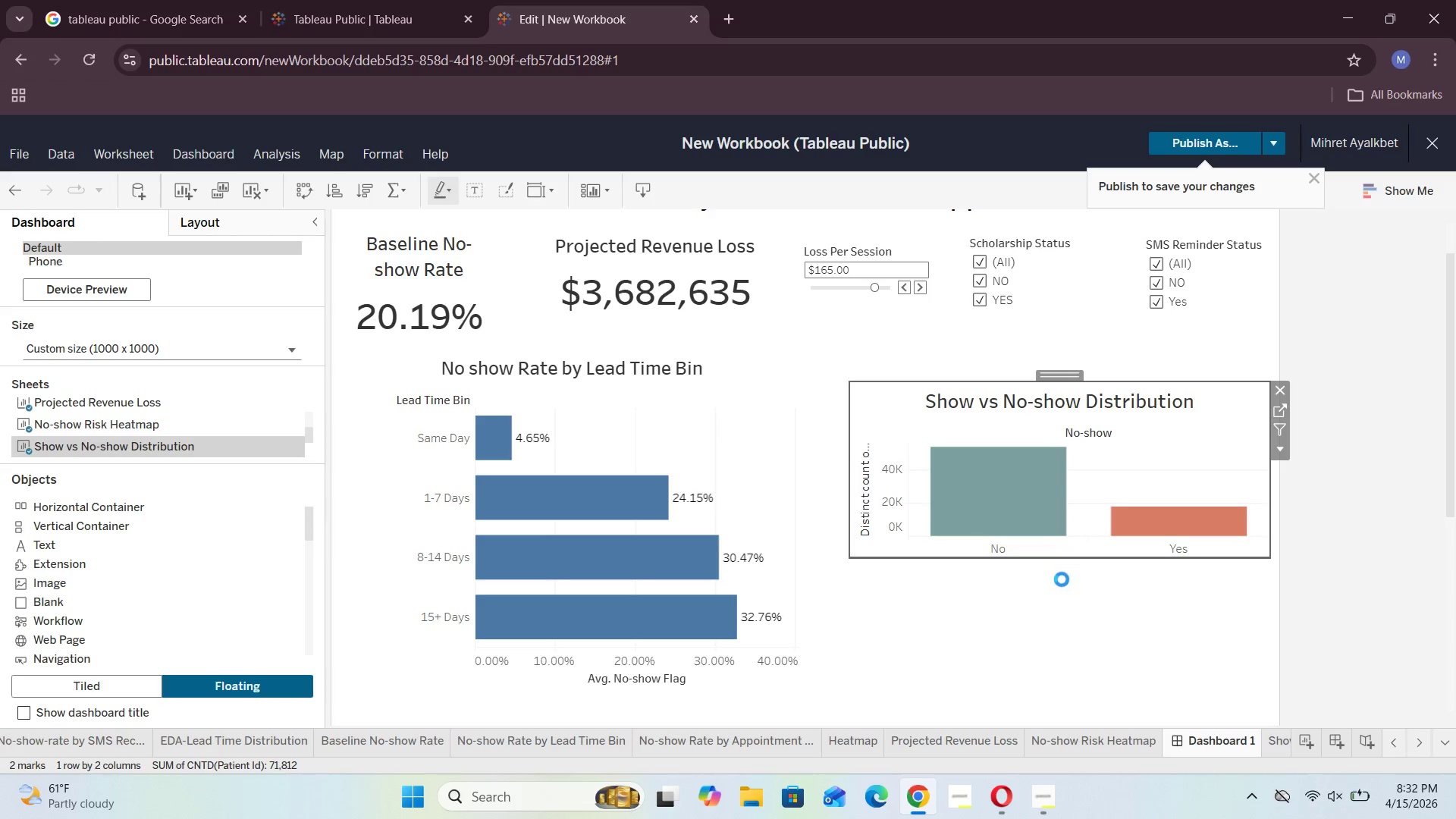 
left_click([1062, 572])
 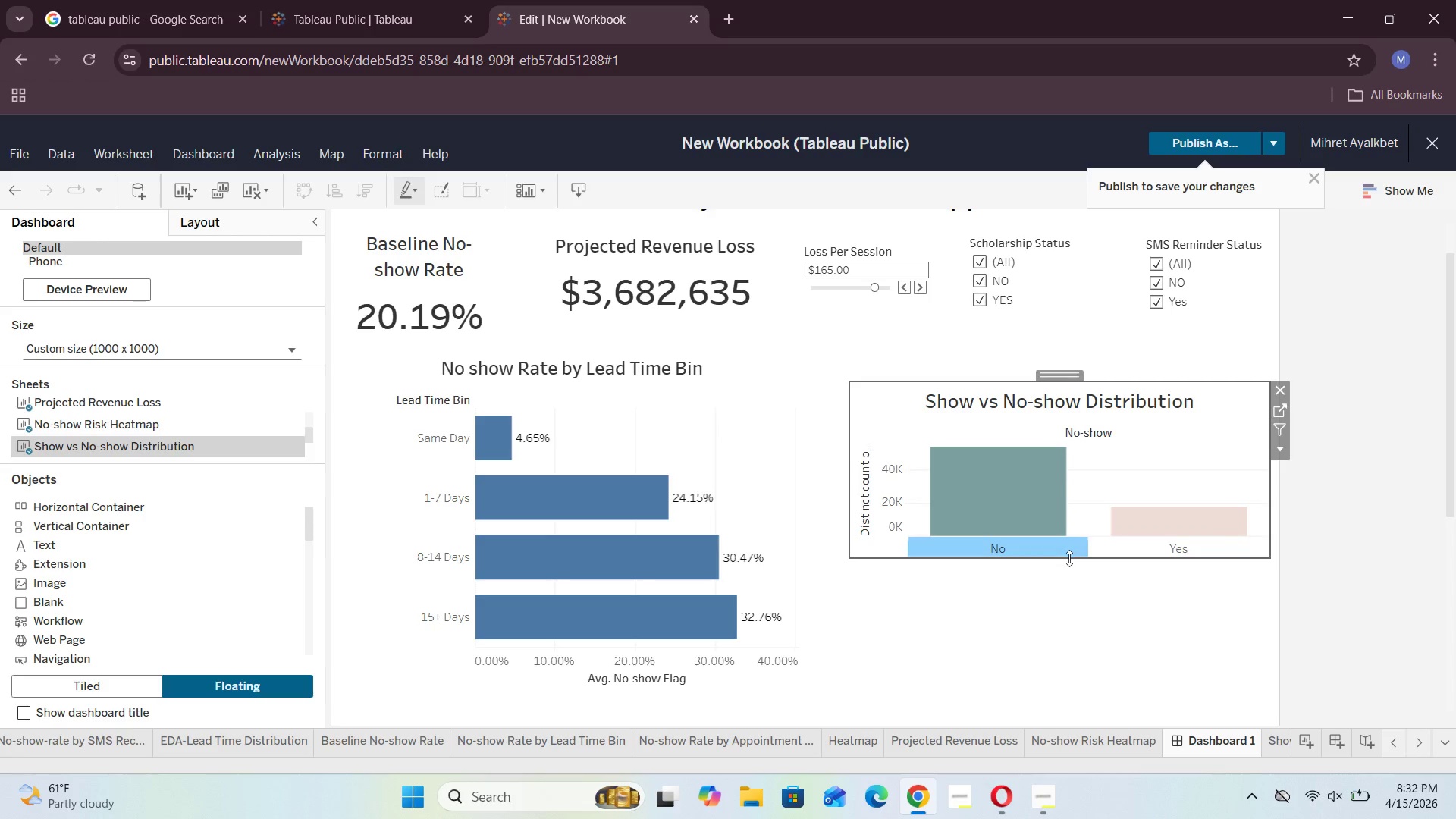 
left_click_drag(start_coordinate=[1069, 558], to_coordinate=[1073, 704])
 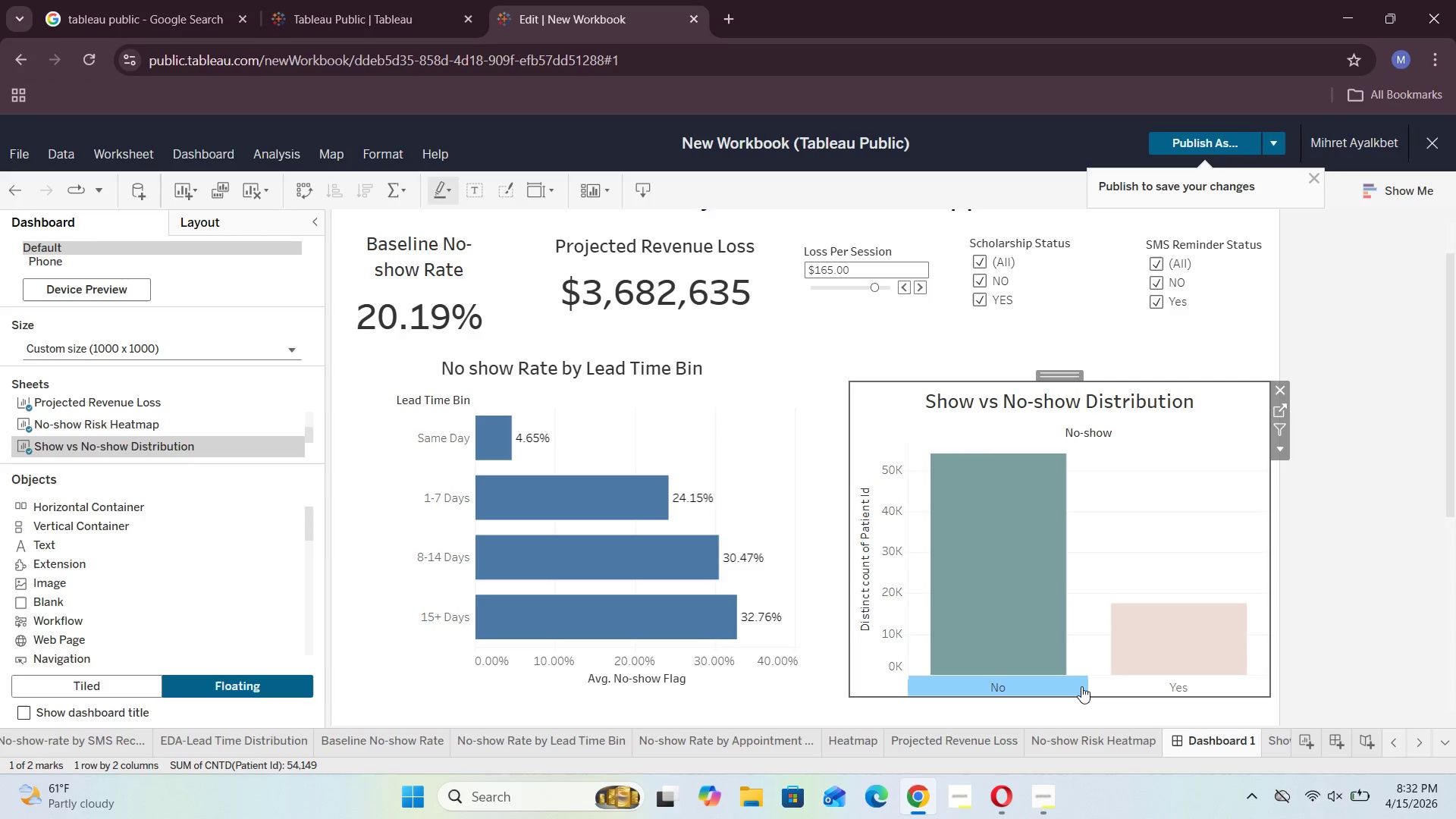 
left_click([1062, 698])
 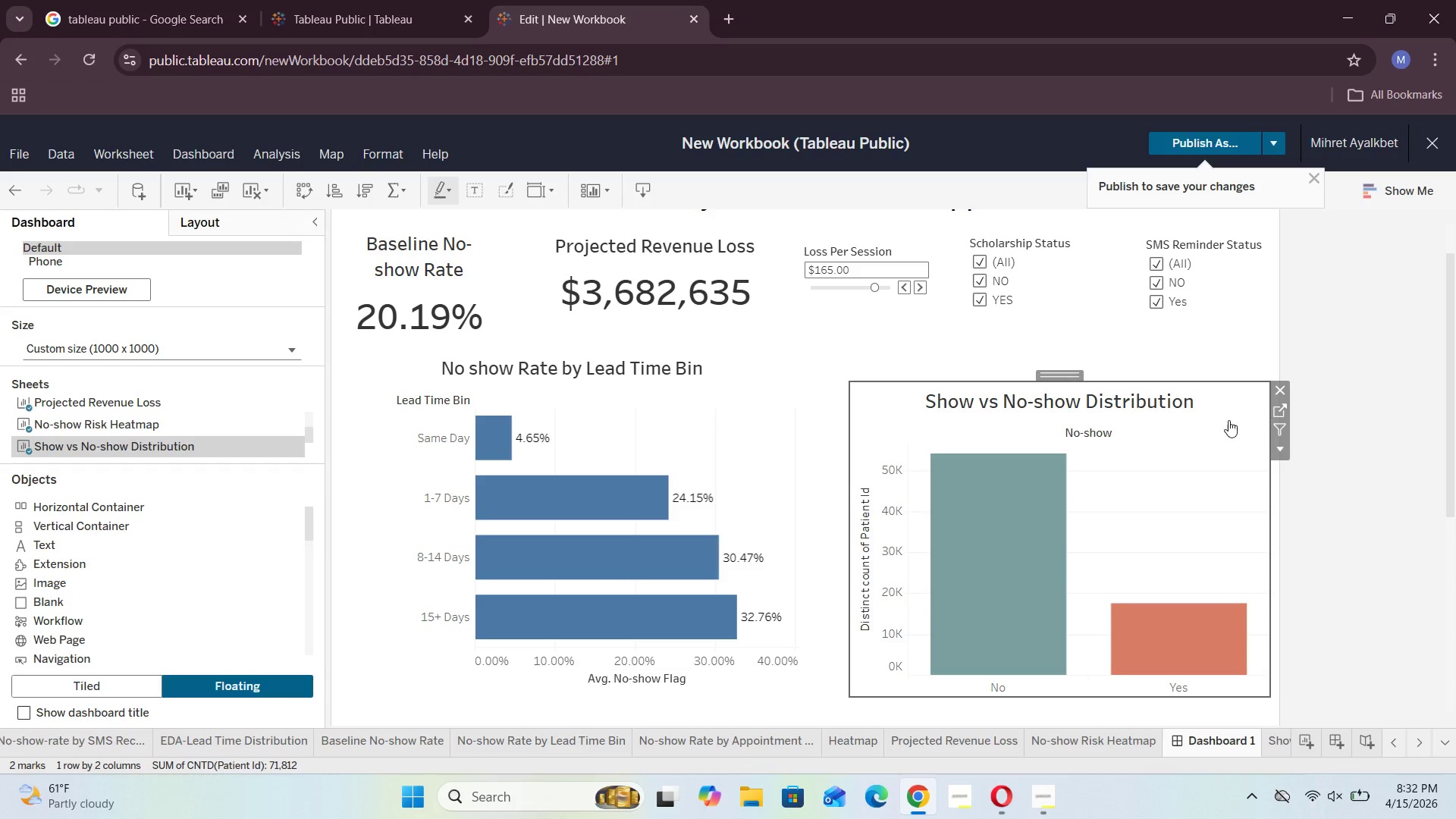 
left_click([1286, 453])
 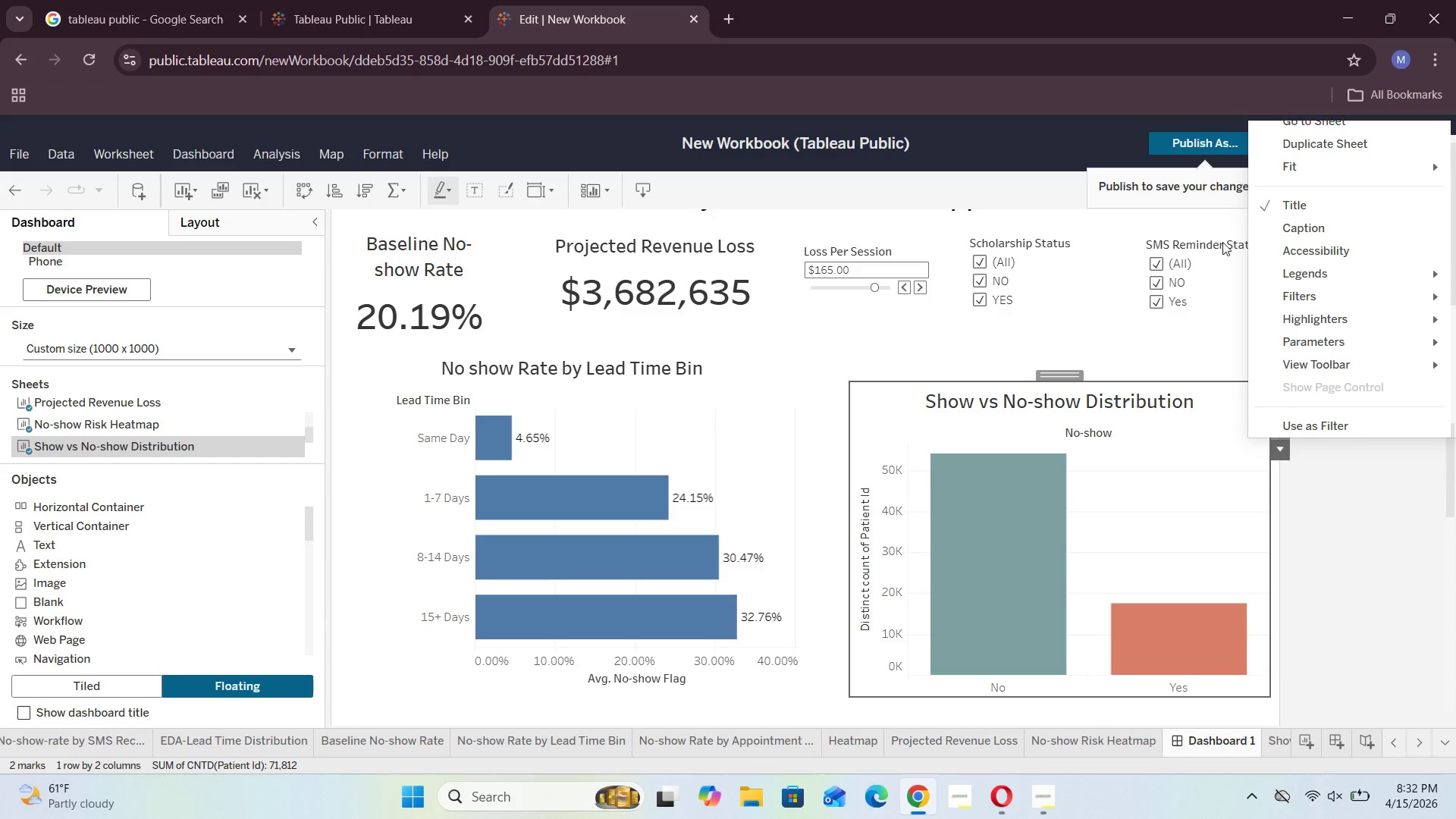 
left_click([888, 337])
 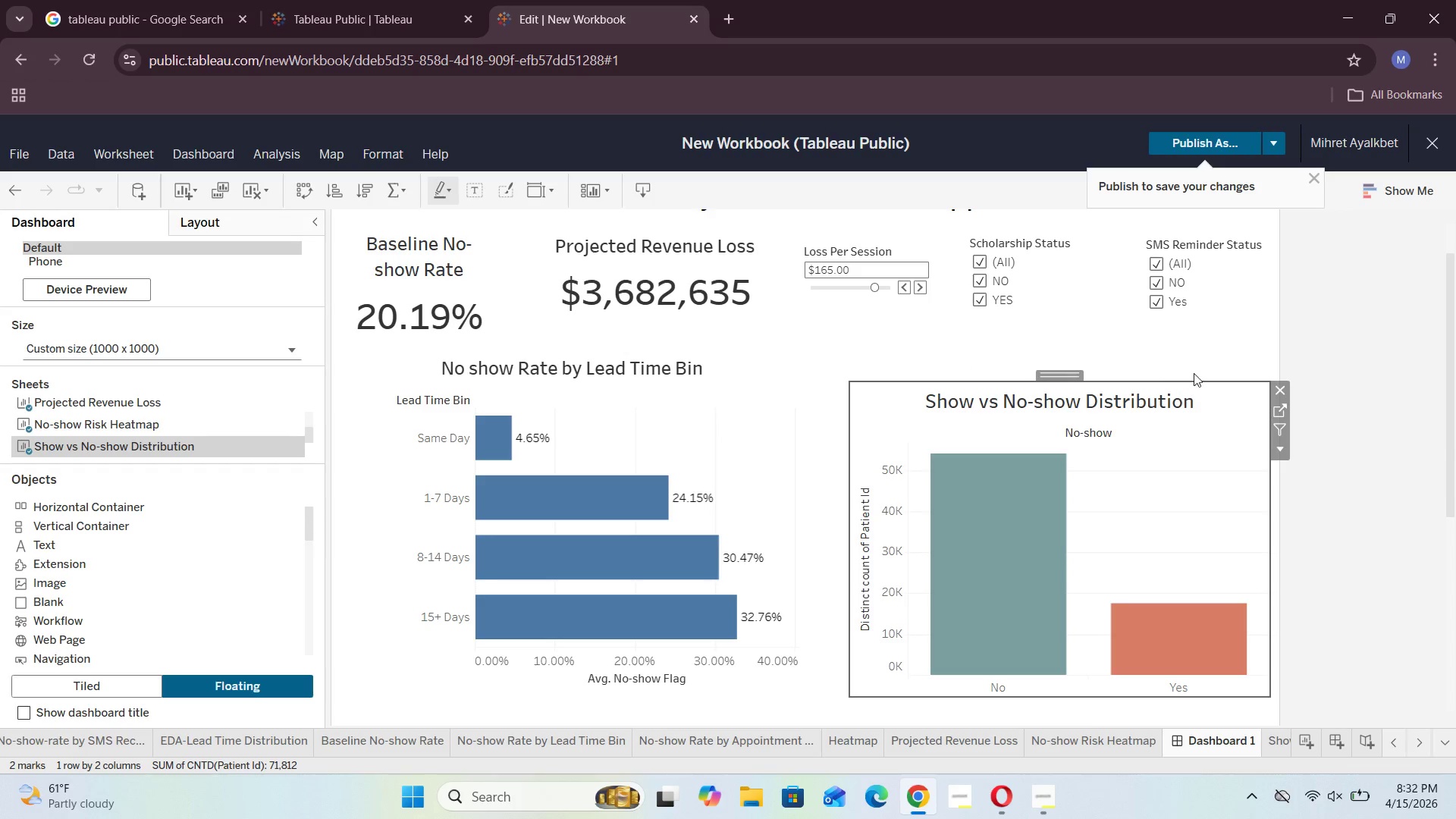 
left_click([1200, 357])
 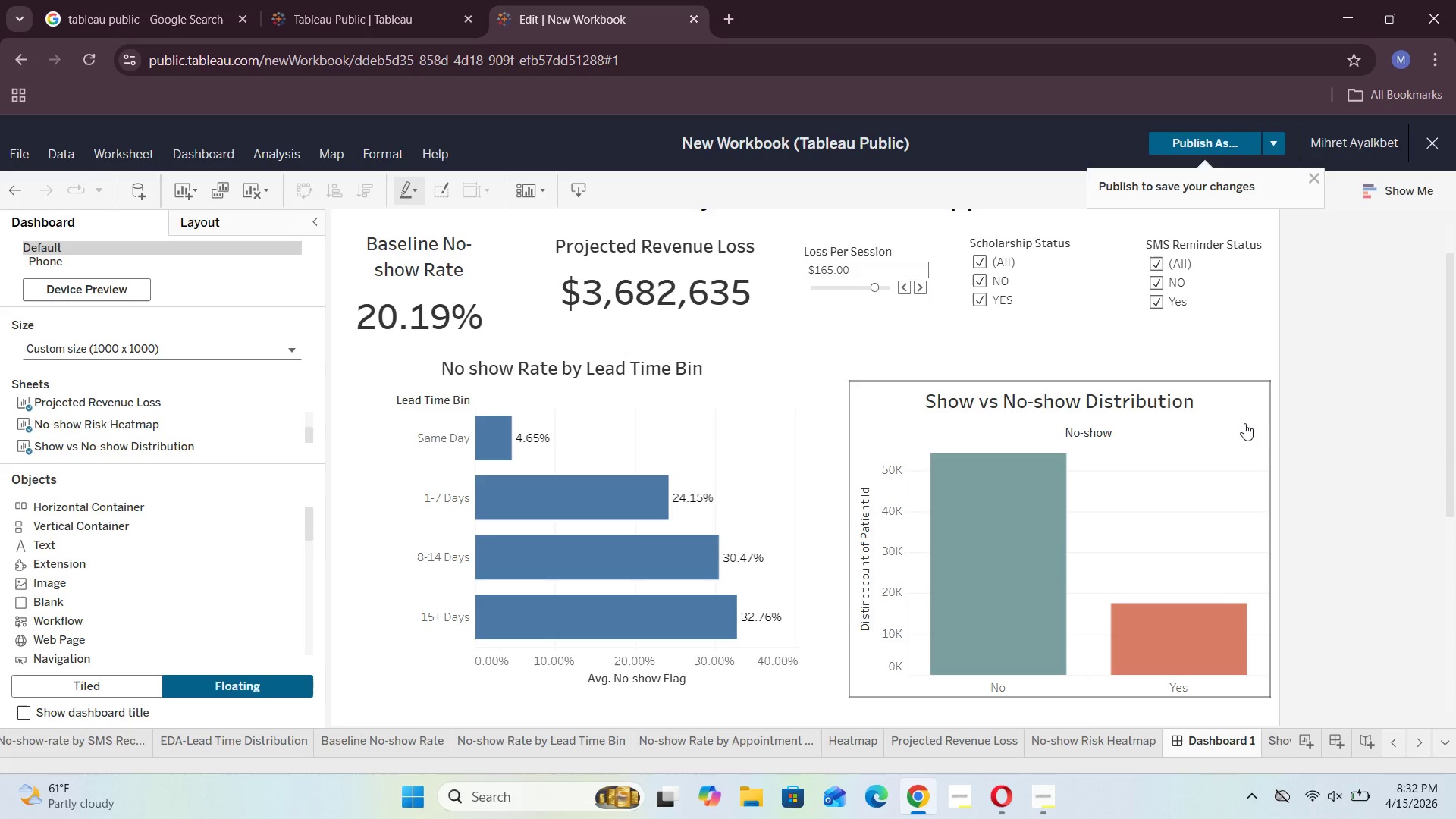 
left_click([1244, 423])
 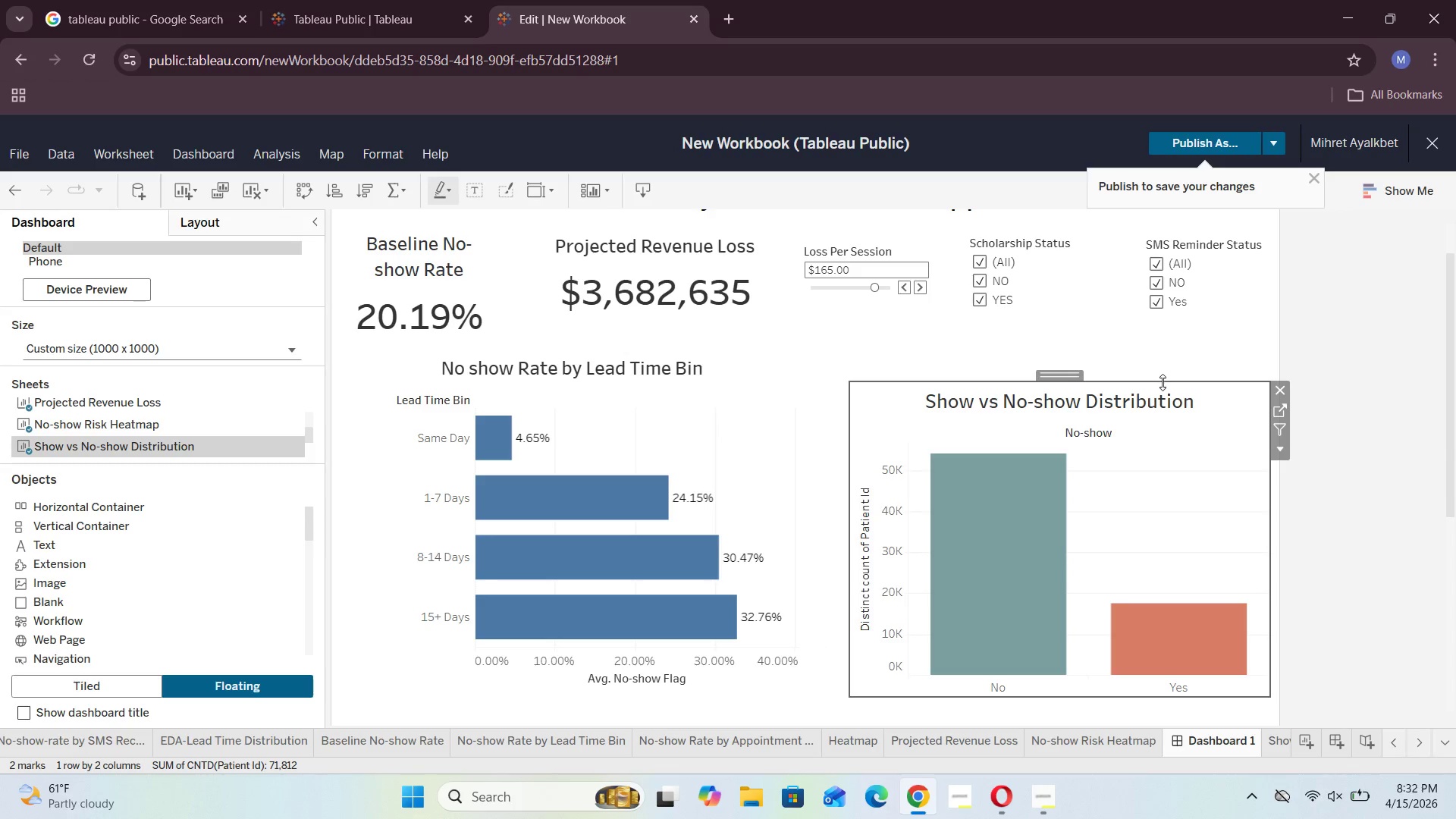 
left_click_drag(start_coordinate=[1163, 383], to_coordinate=[1175, 332])
 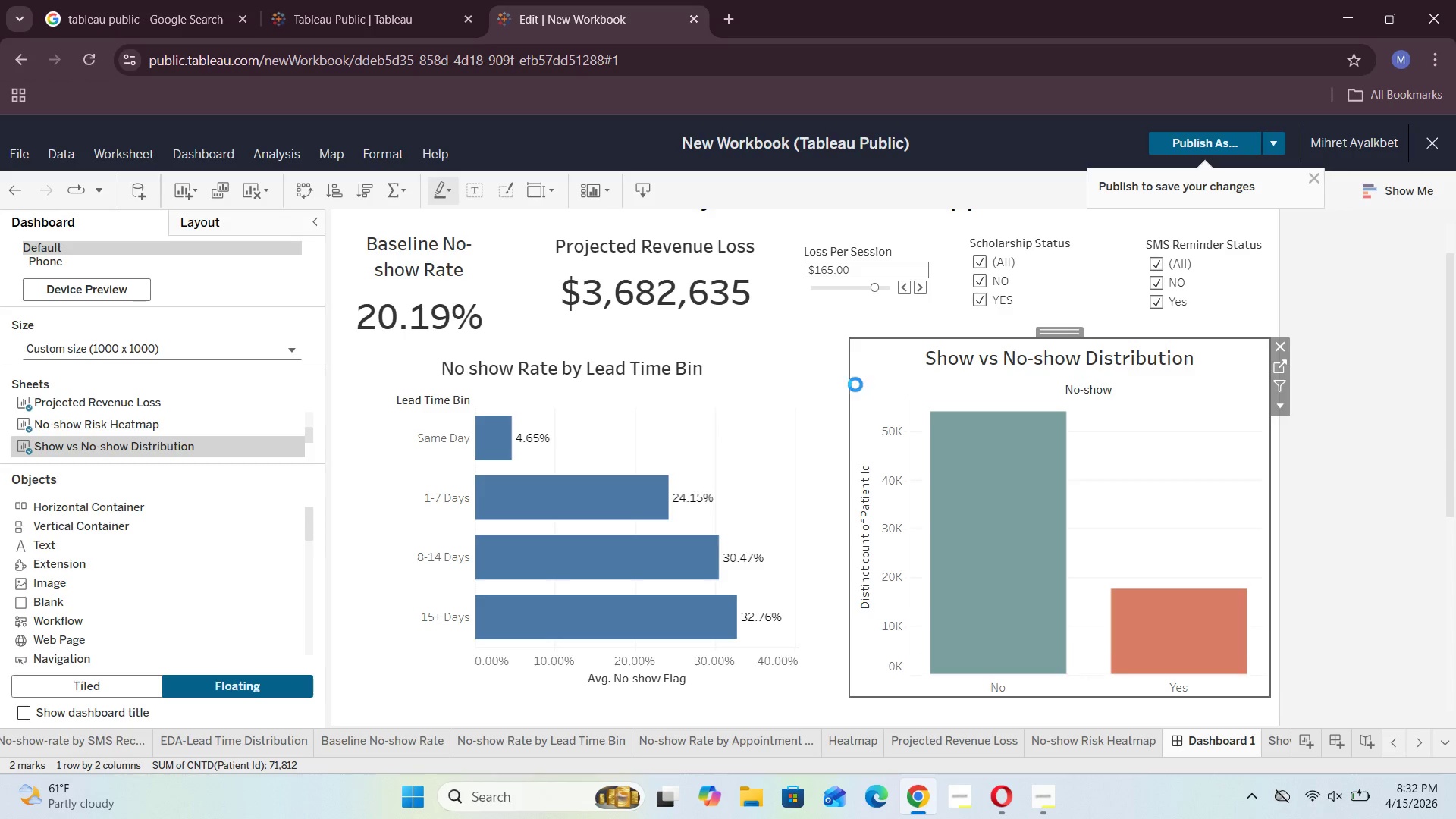 
left_click([811, 387])
 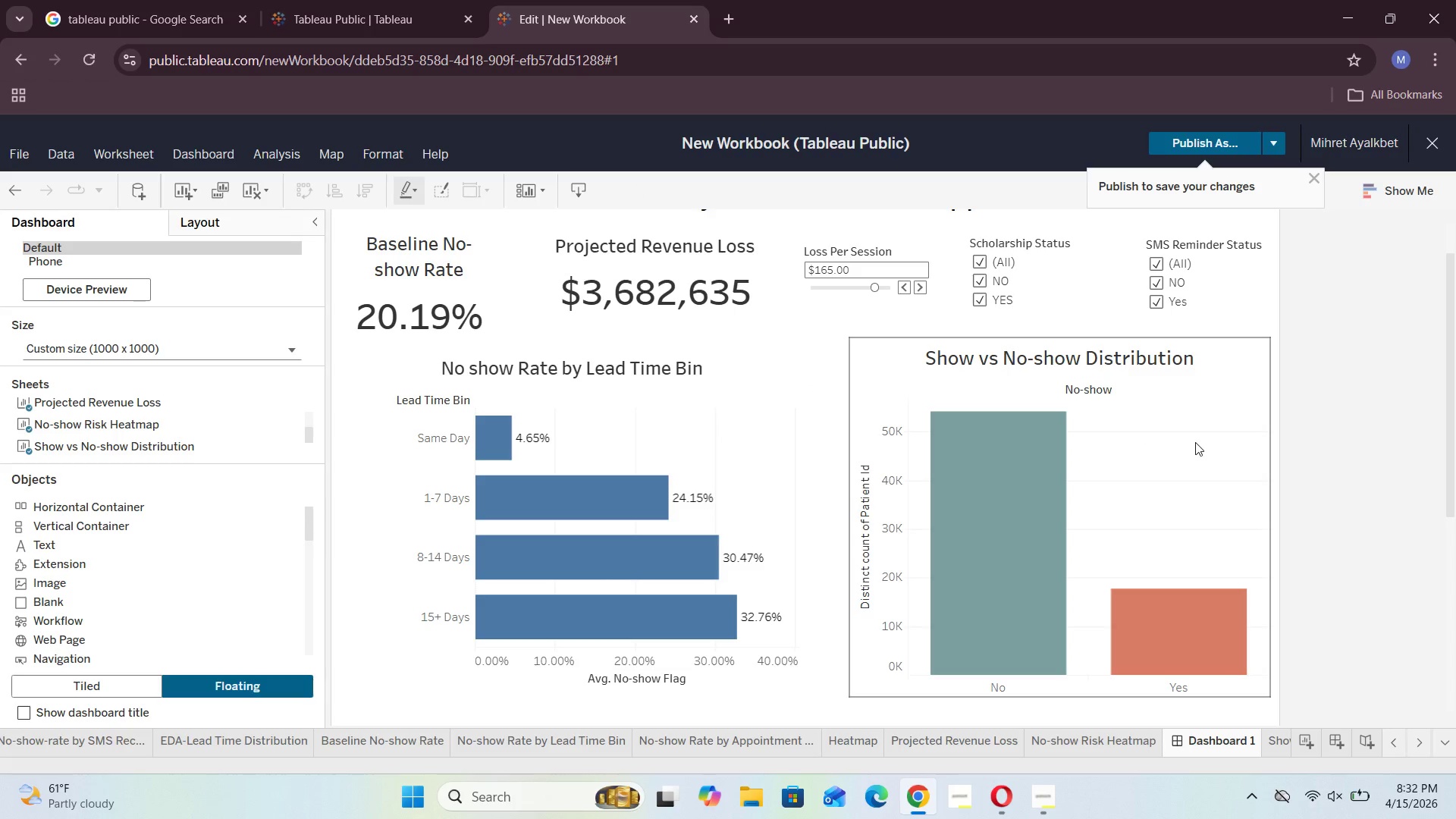 
scroll: coordinate [1195, 442], scroll_direction: down, amount: 6.0
 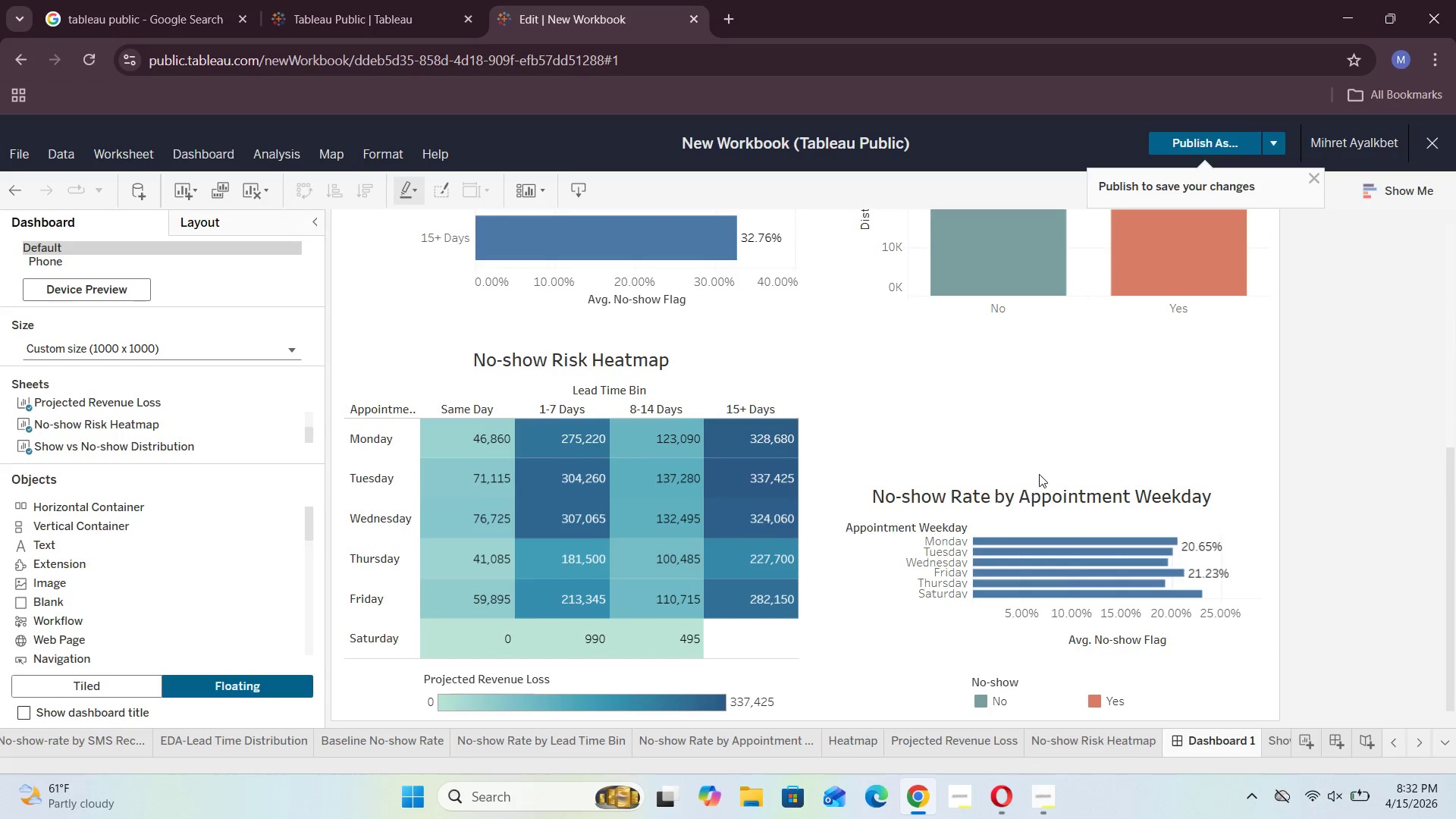 
left_click([1043, 479])
 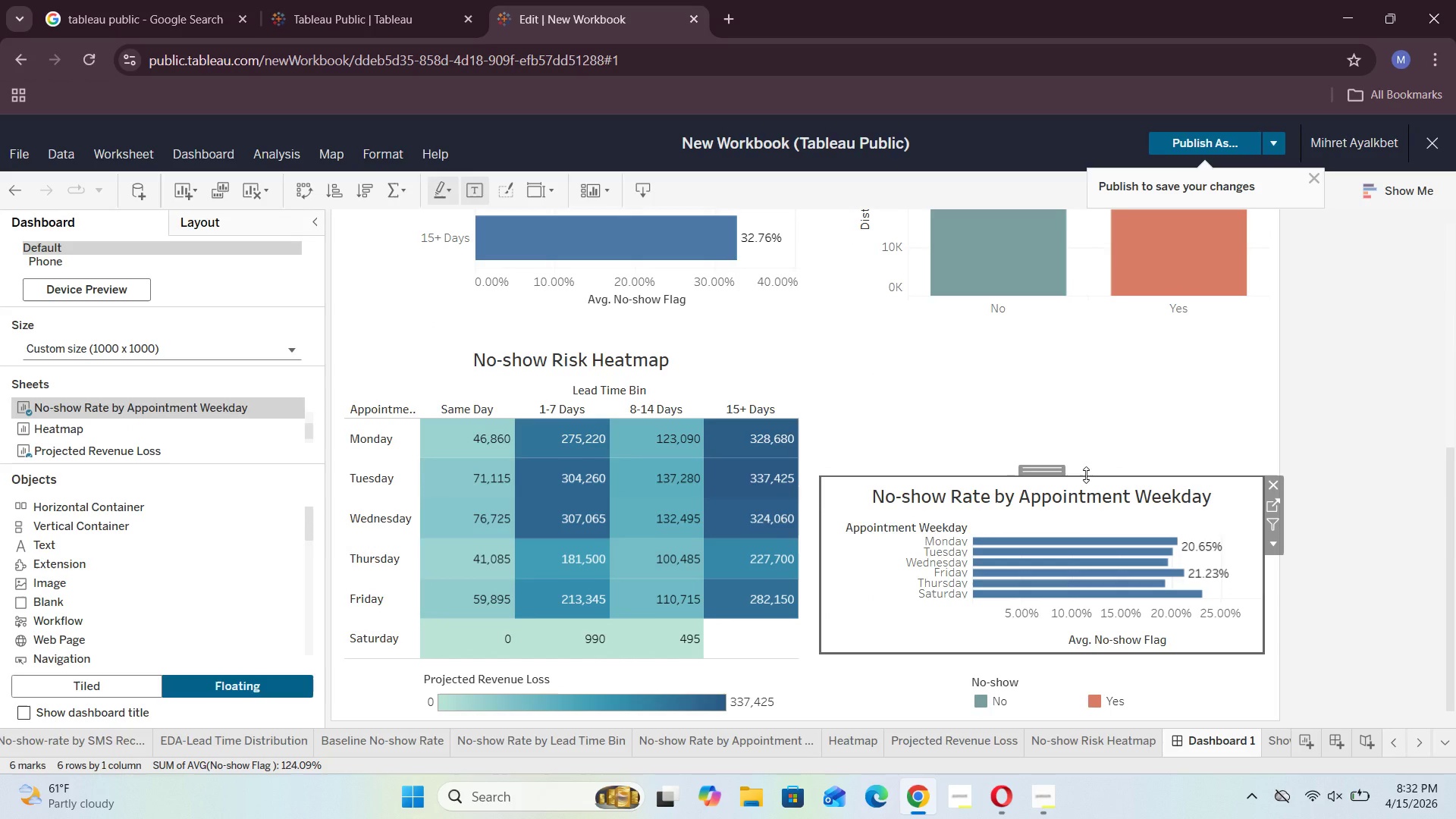 
left_click_drag(start_coordinate=[1086, 475], to_coordinate=[1123, 365])
 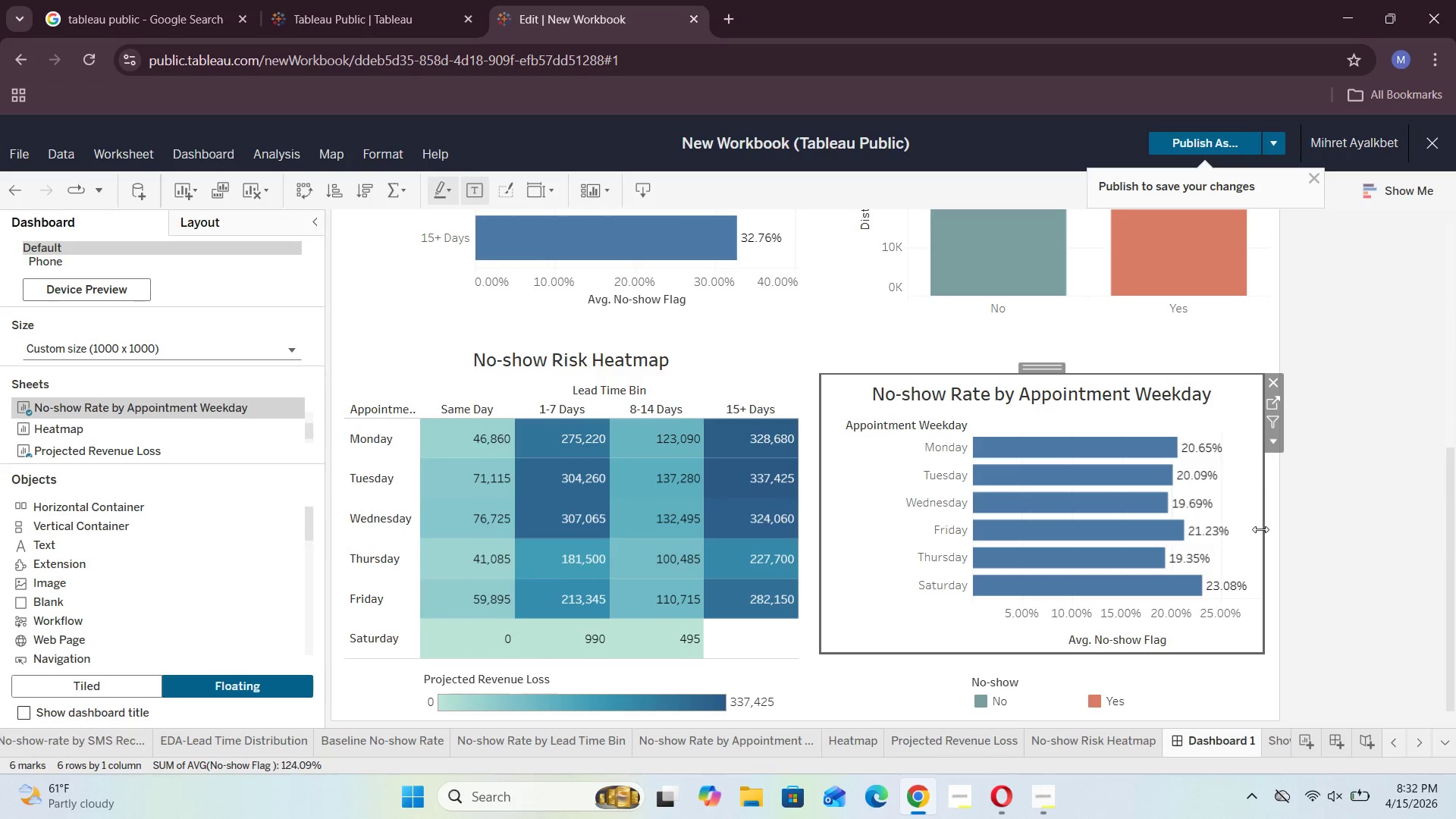 
left_click_drag(start_coordinate=[1263, 530], to_coordinate=[1274, 528])
 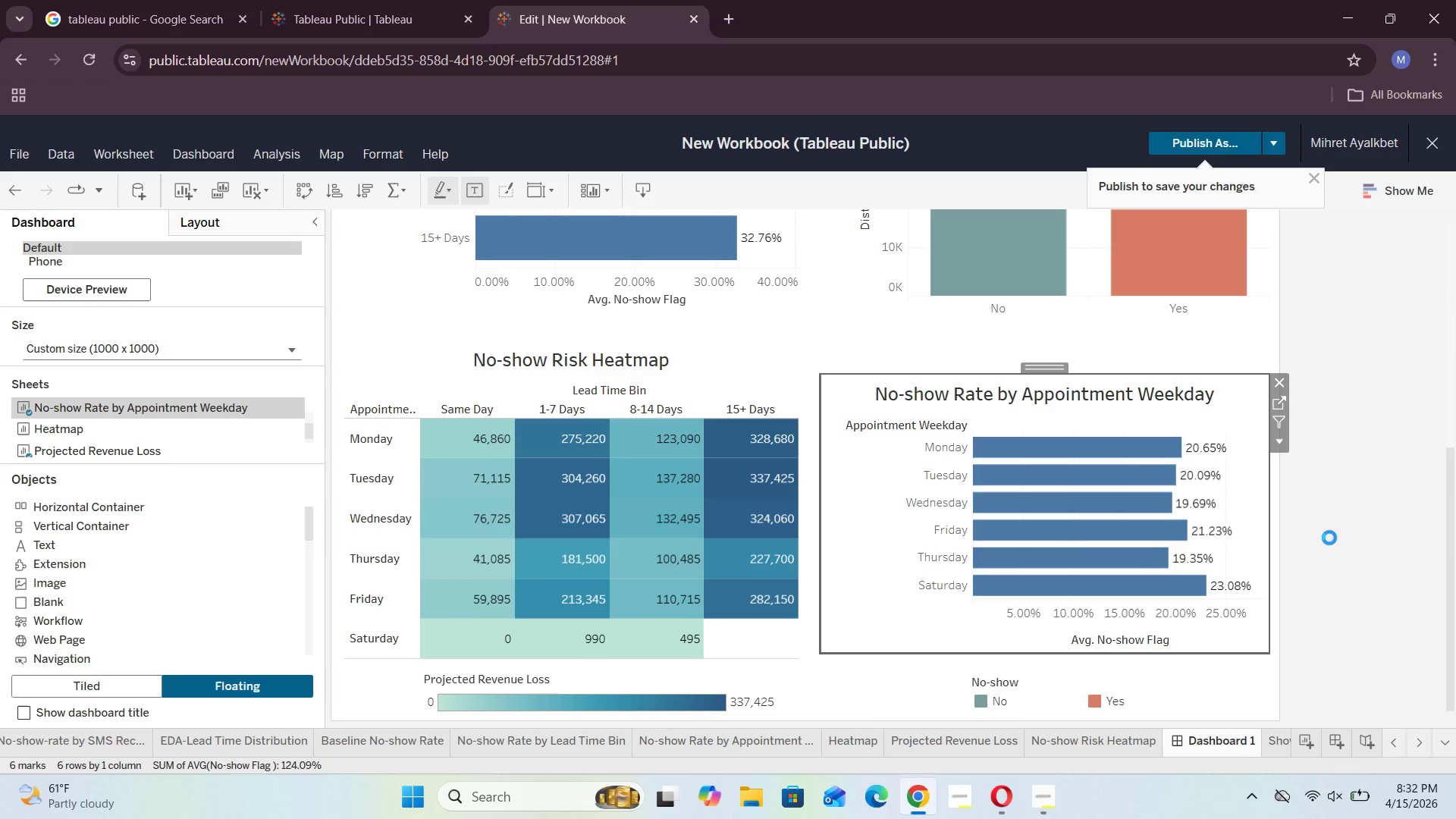 
left_click([1329, 537])
 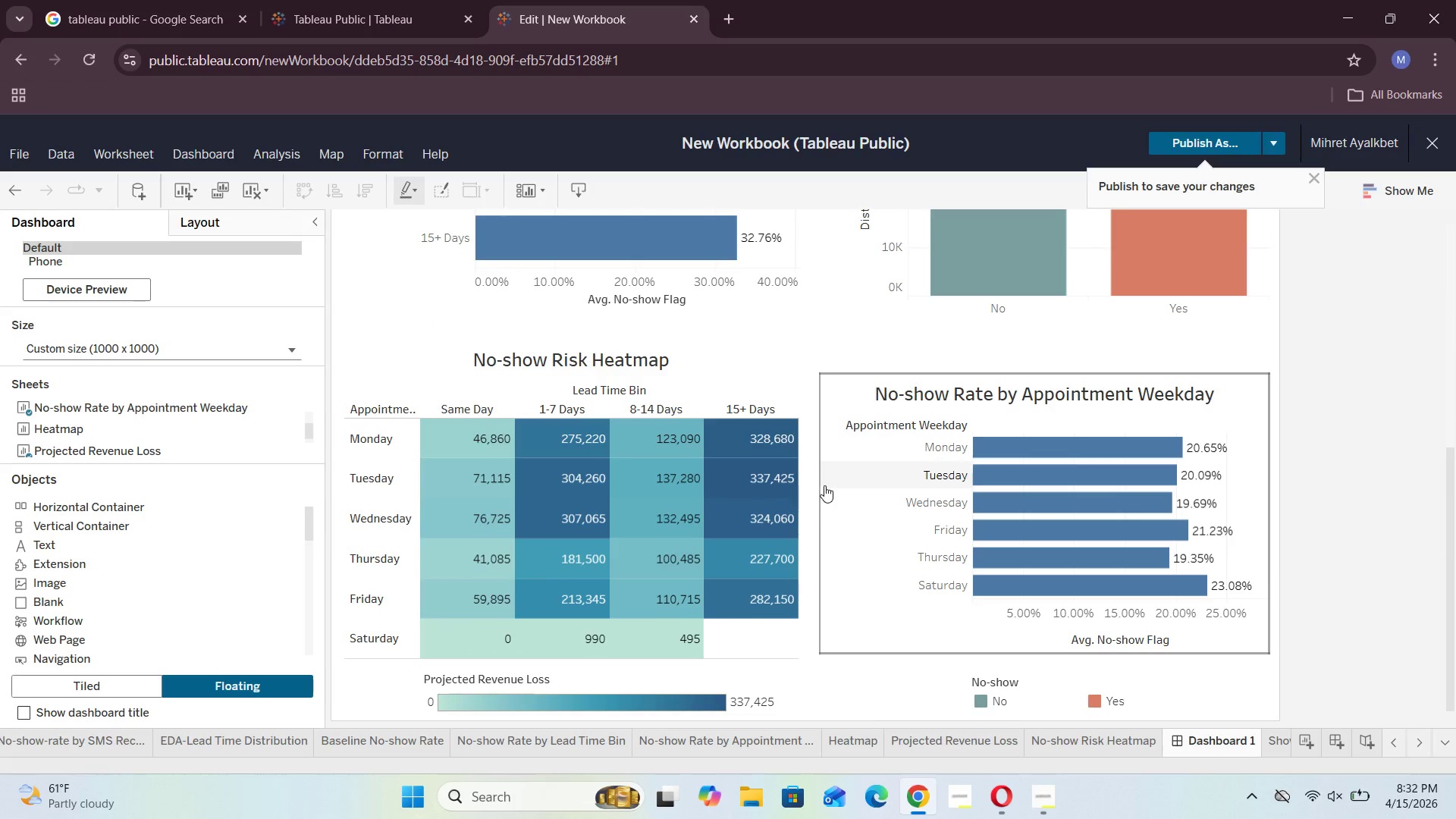 
left_click([827, 485])
 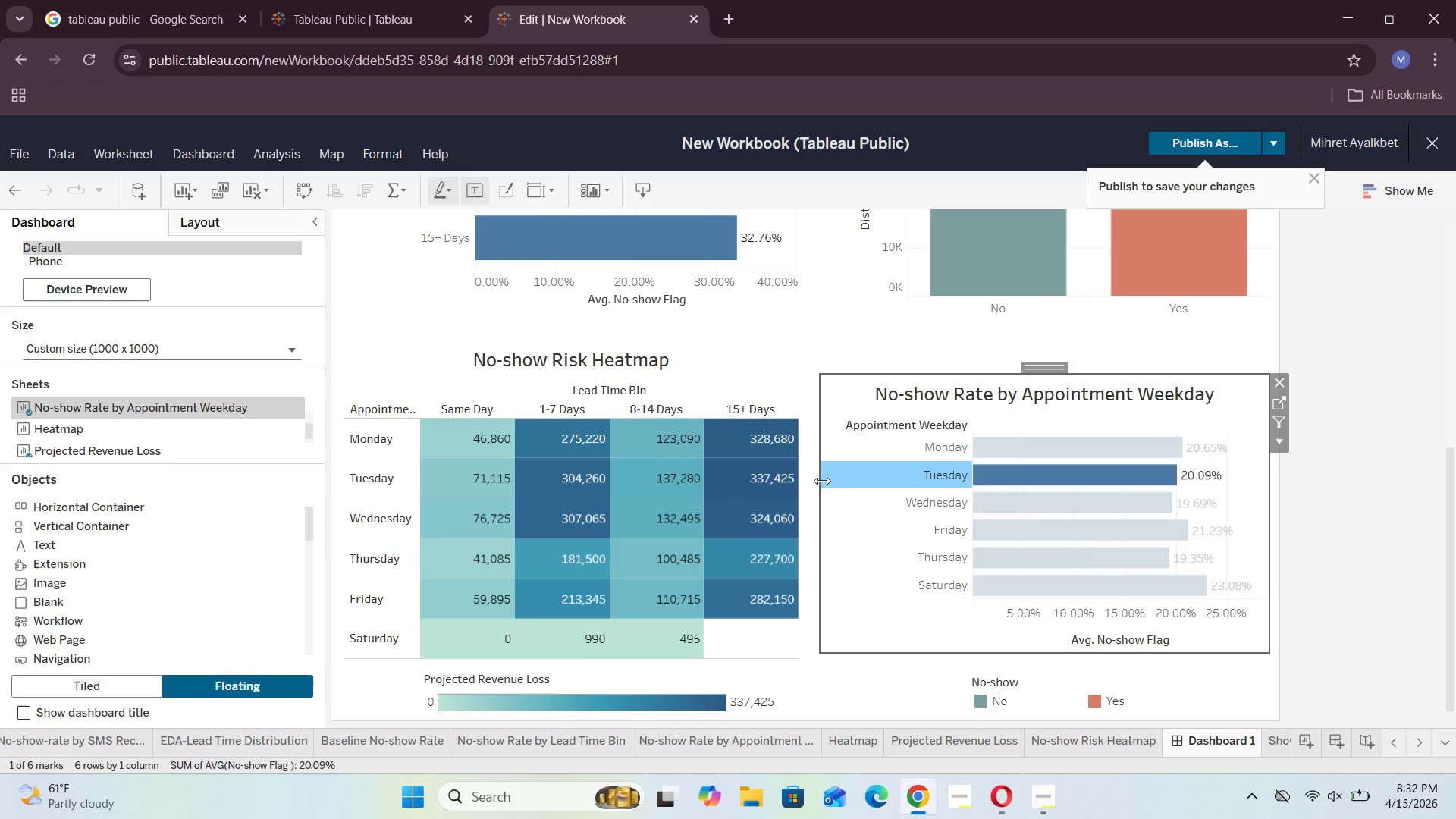 
left_click_drag(start_coordinate=[821, 481], to_coordinate=[855, 482])
 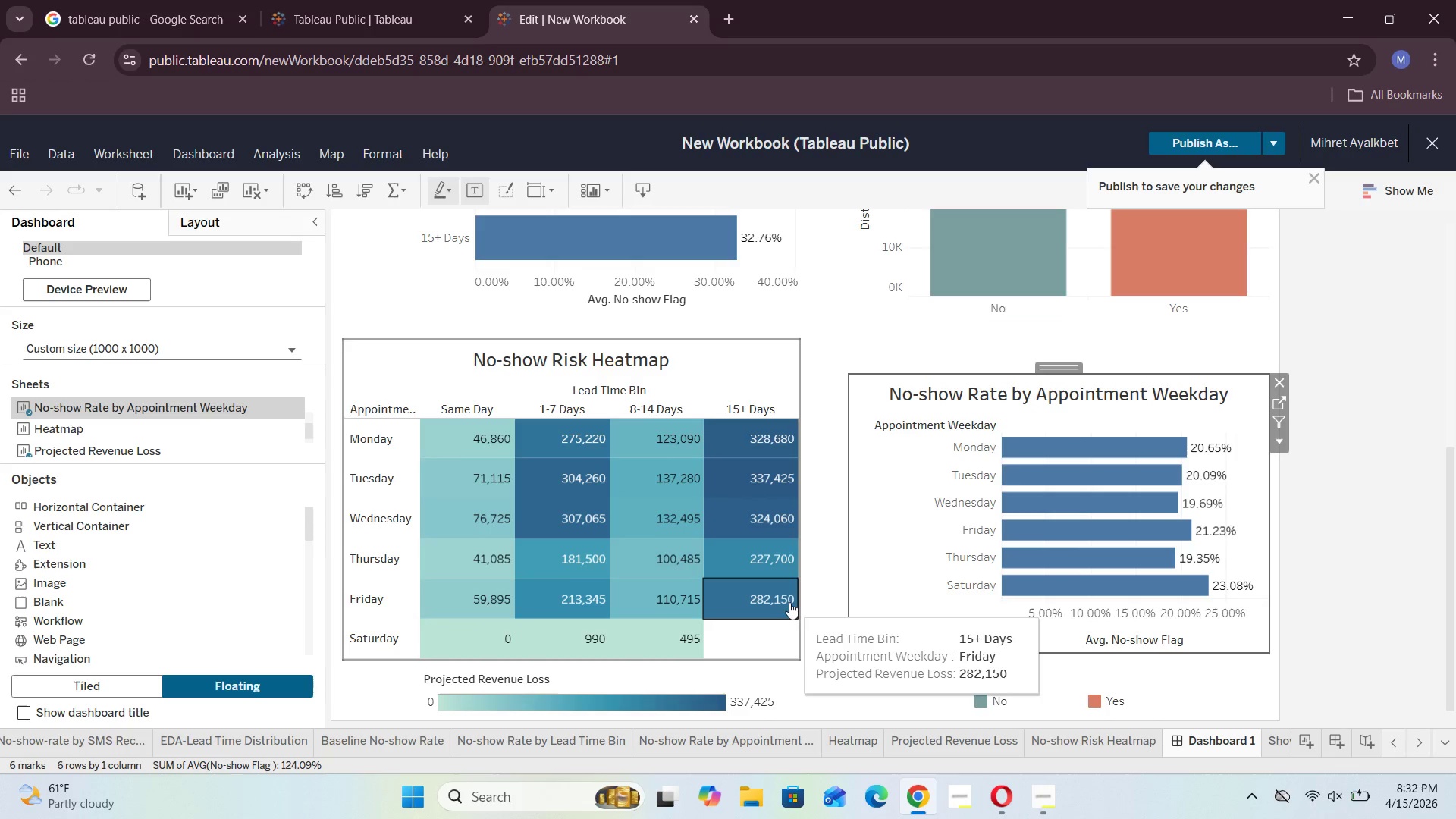 
wait(7.66)
 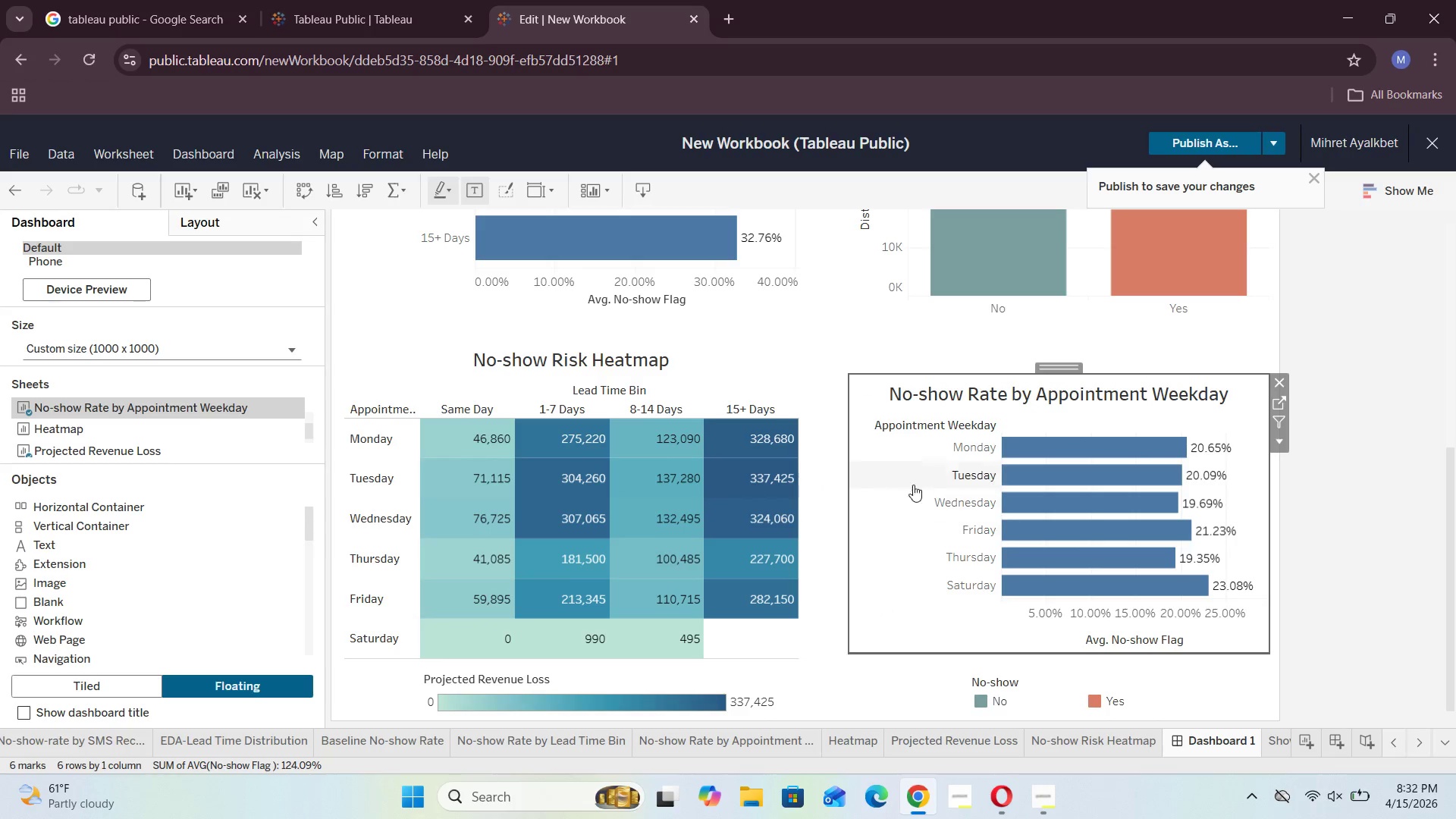 
left_click_drag(start_coordinate=[983, 373], to_coordinate=[985, 331])
 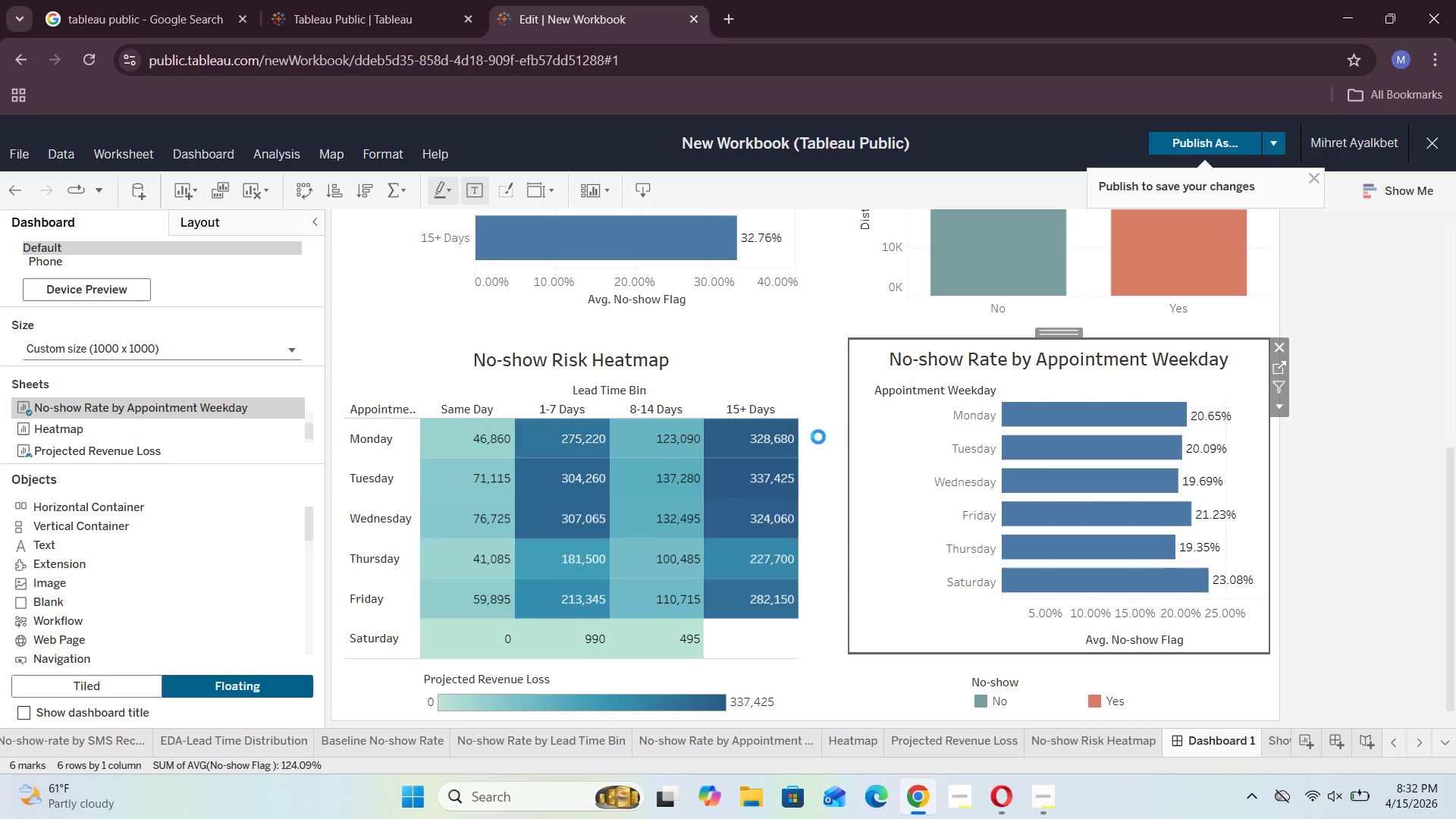 
left_click([824, 438])
 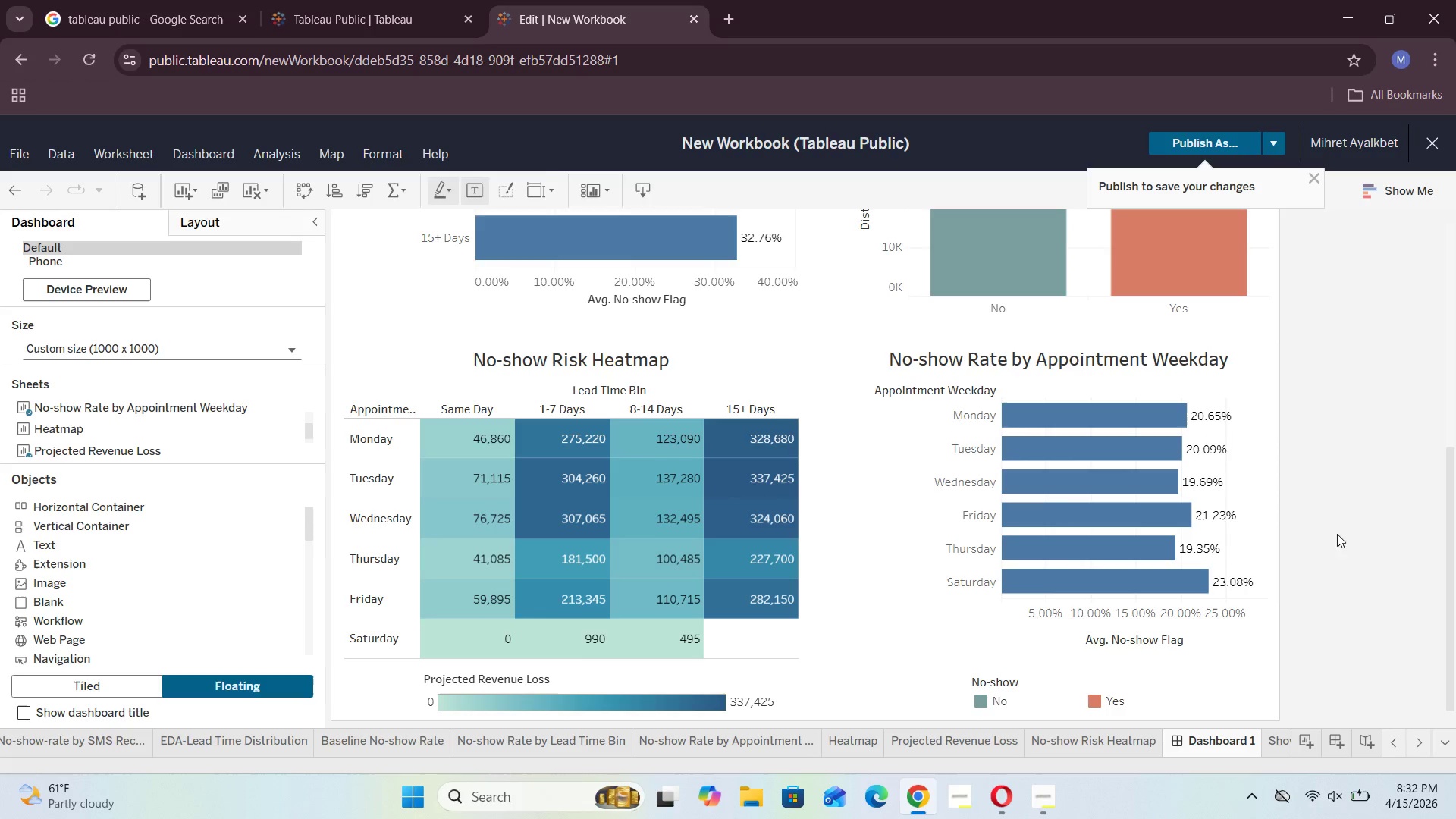 
scroll: coordinate [1345, 526], scroll_direction: up, amount: 1.0
 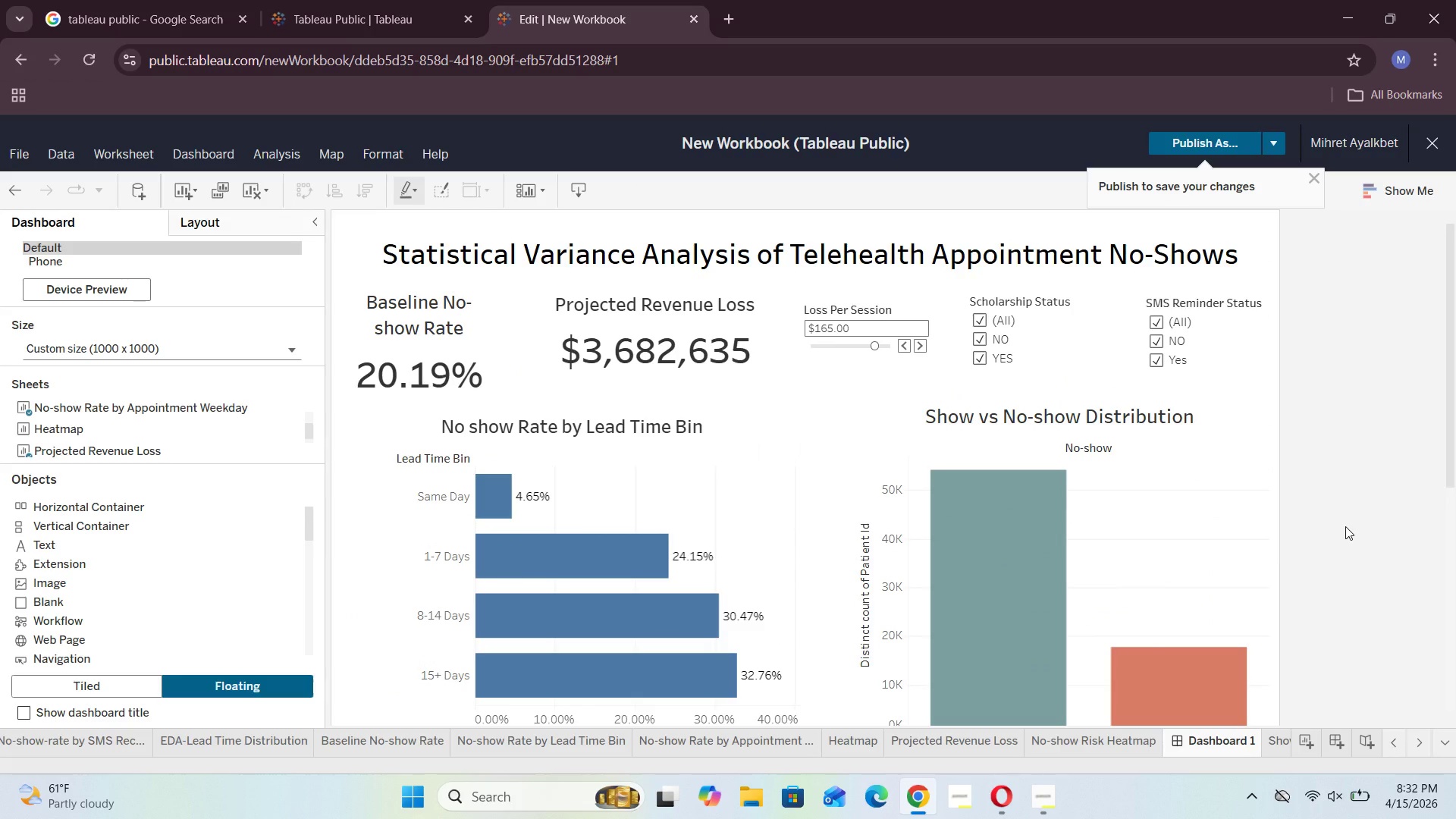 
scroll: coordinate [1347, 527], scroll_direction: down, amount: 5.0
 